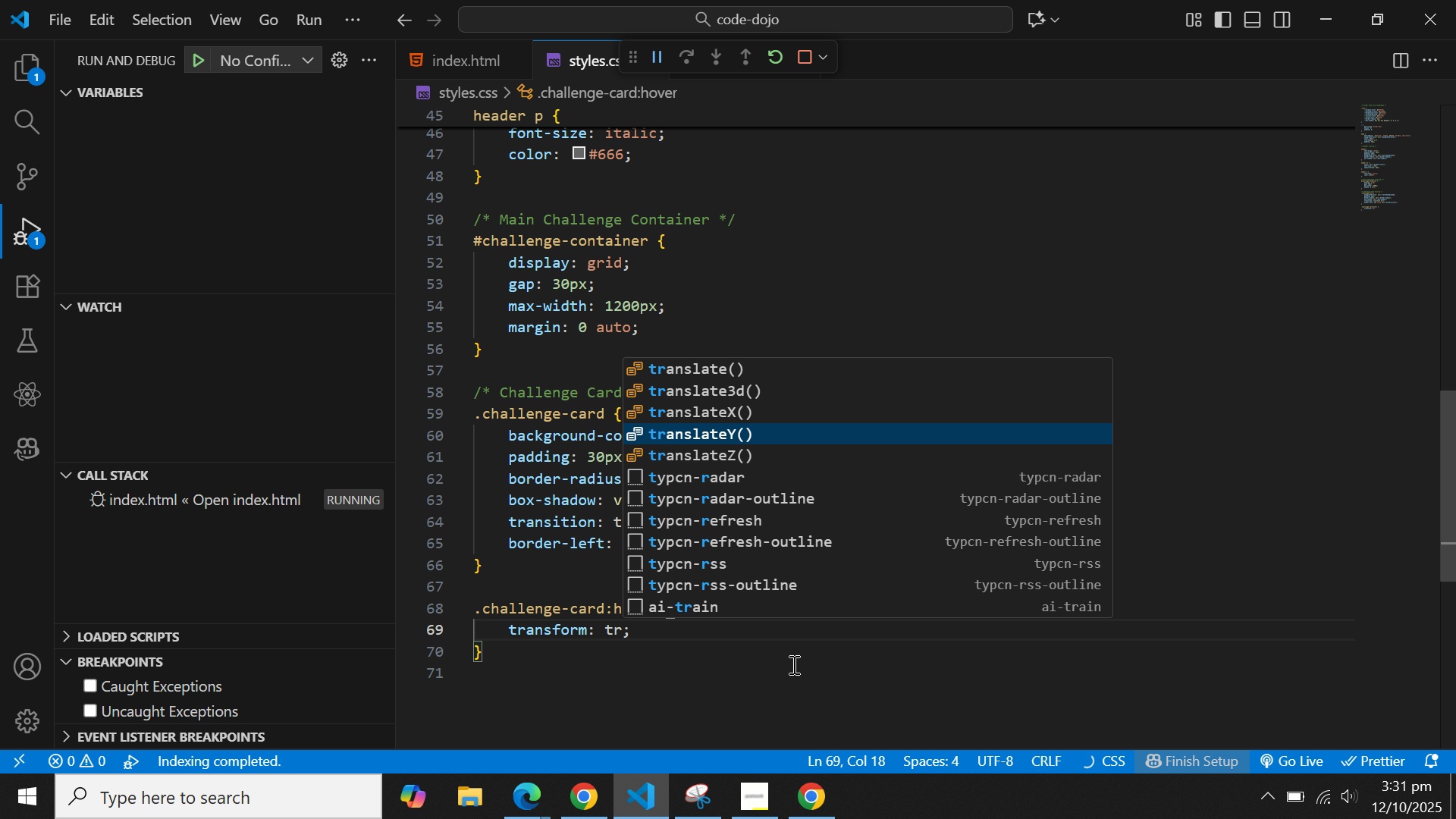 
key(Enter)
 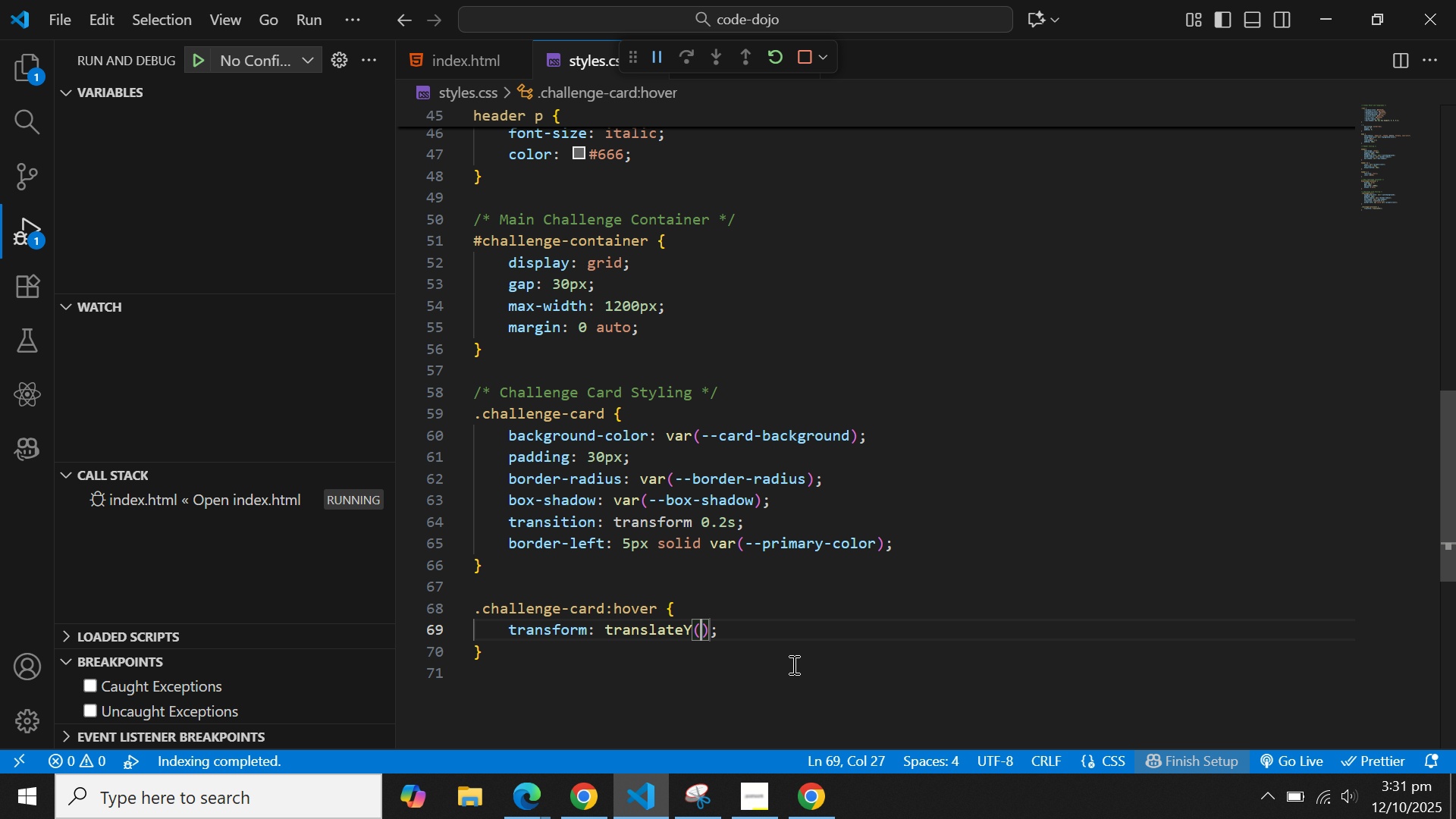 
type(-3px)
 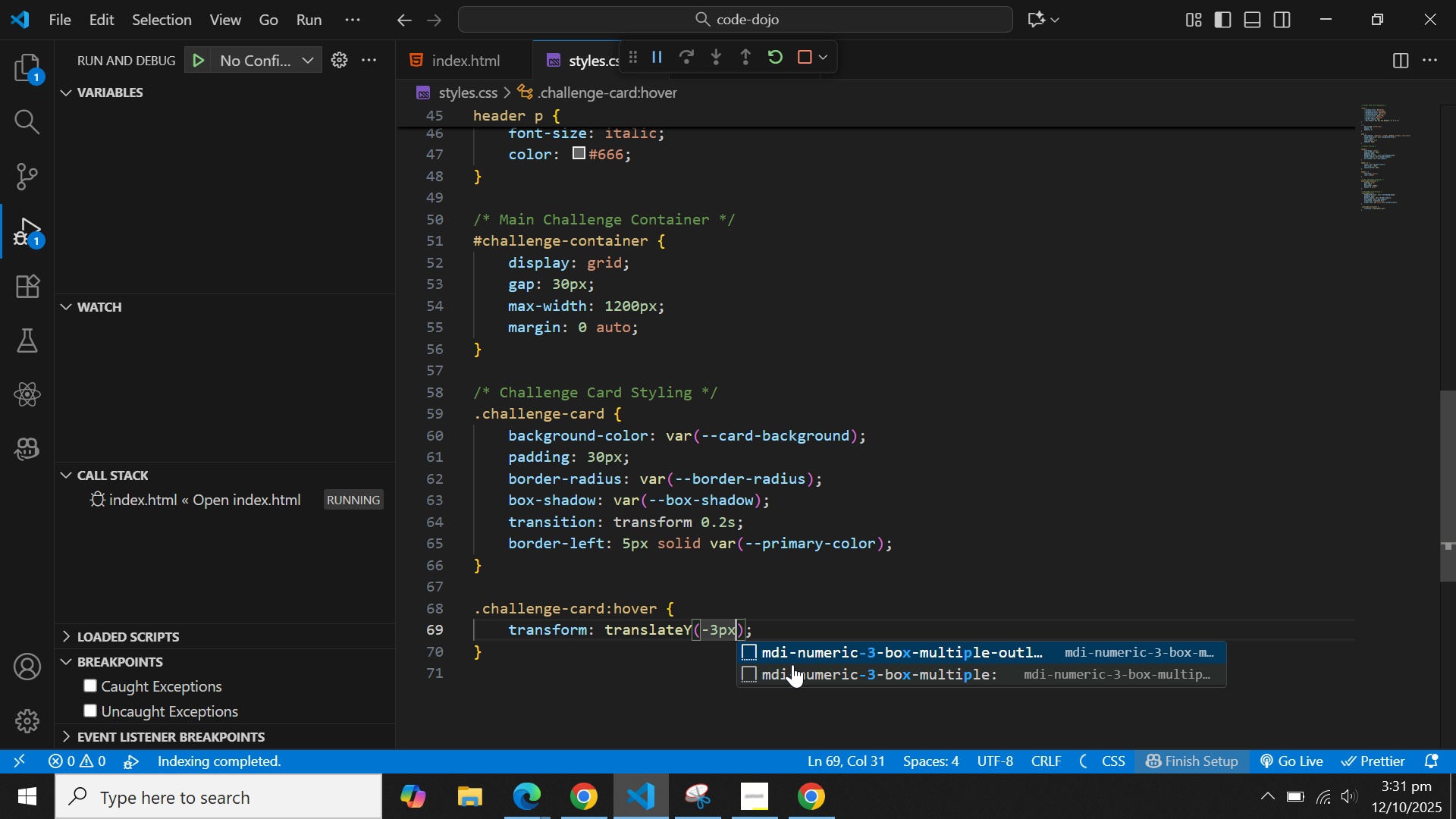 
key(ArrowRight)
 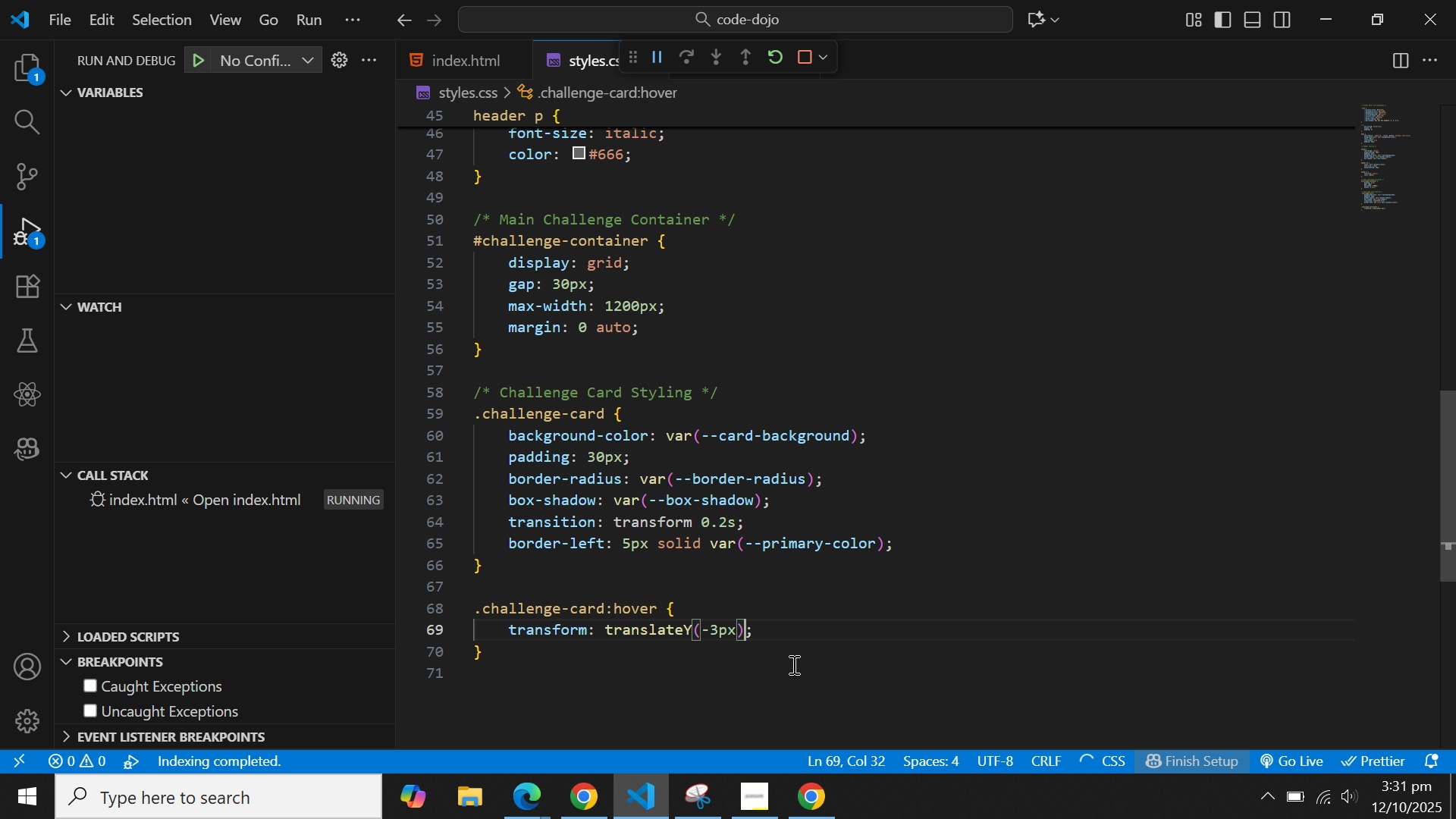 
key(ArrowRight)
 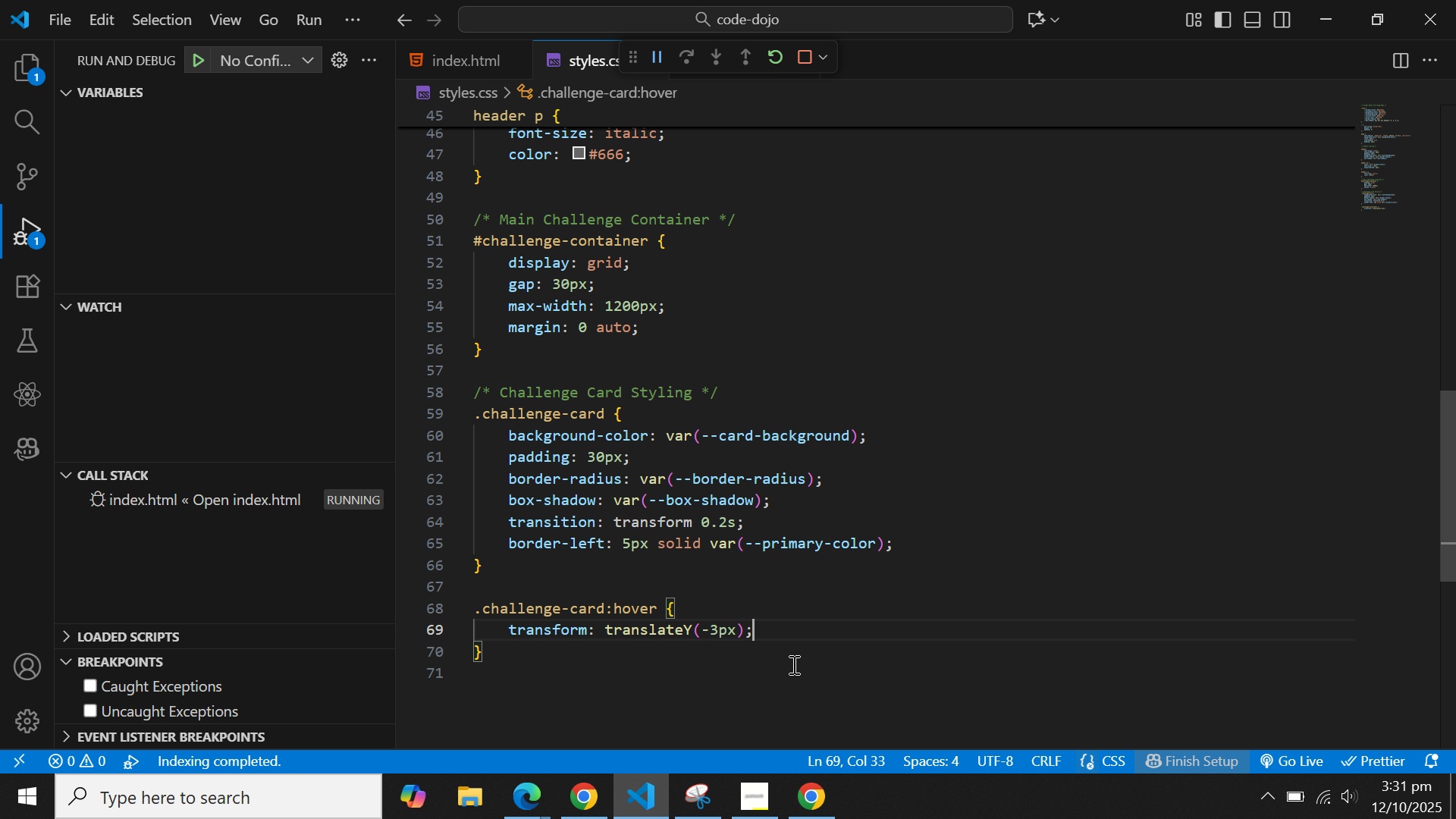 
key(Enter)
 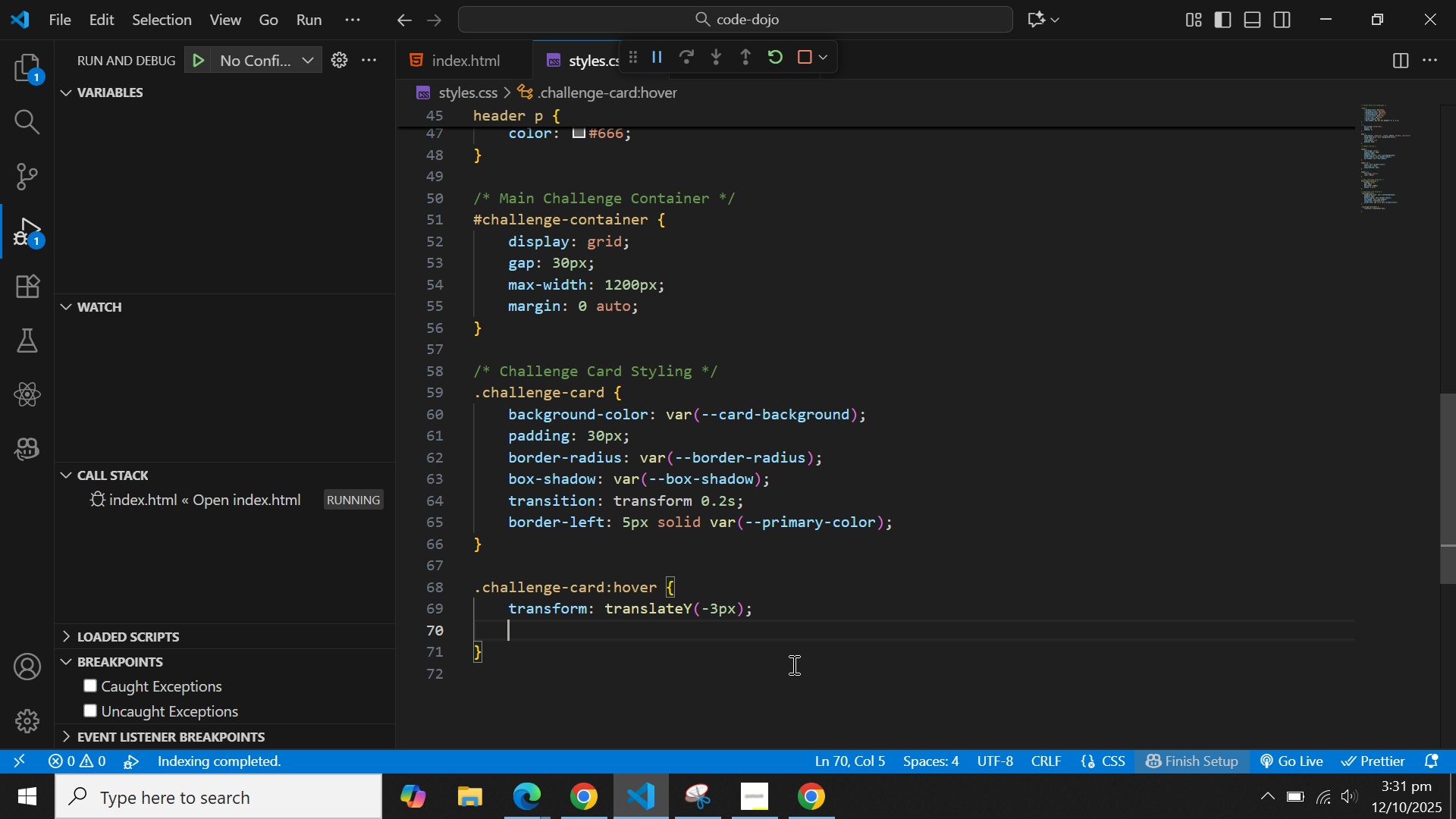 
type(box)
 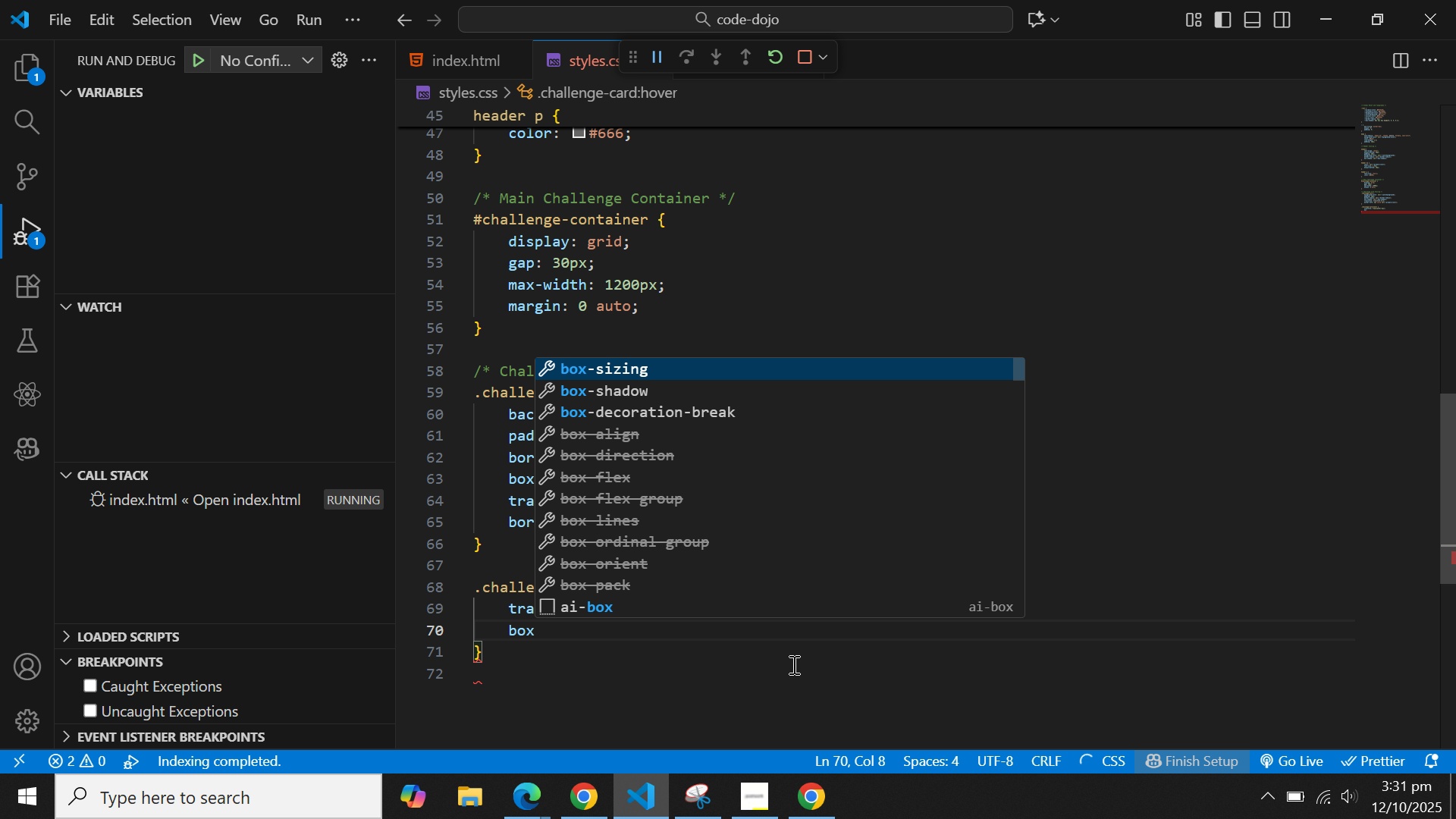 
key(ArrowDown)
 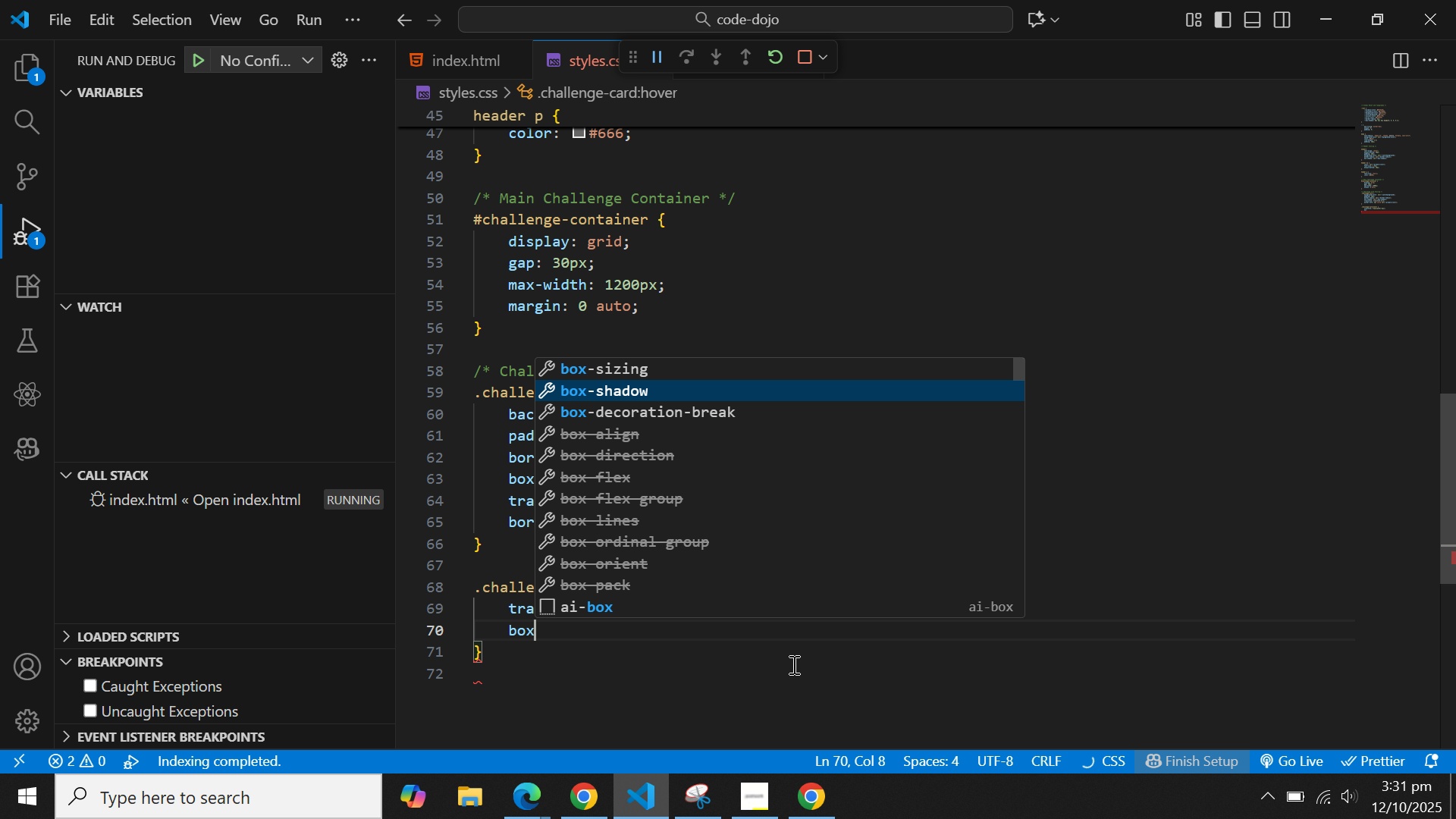 
key(Enter)
 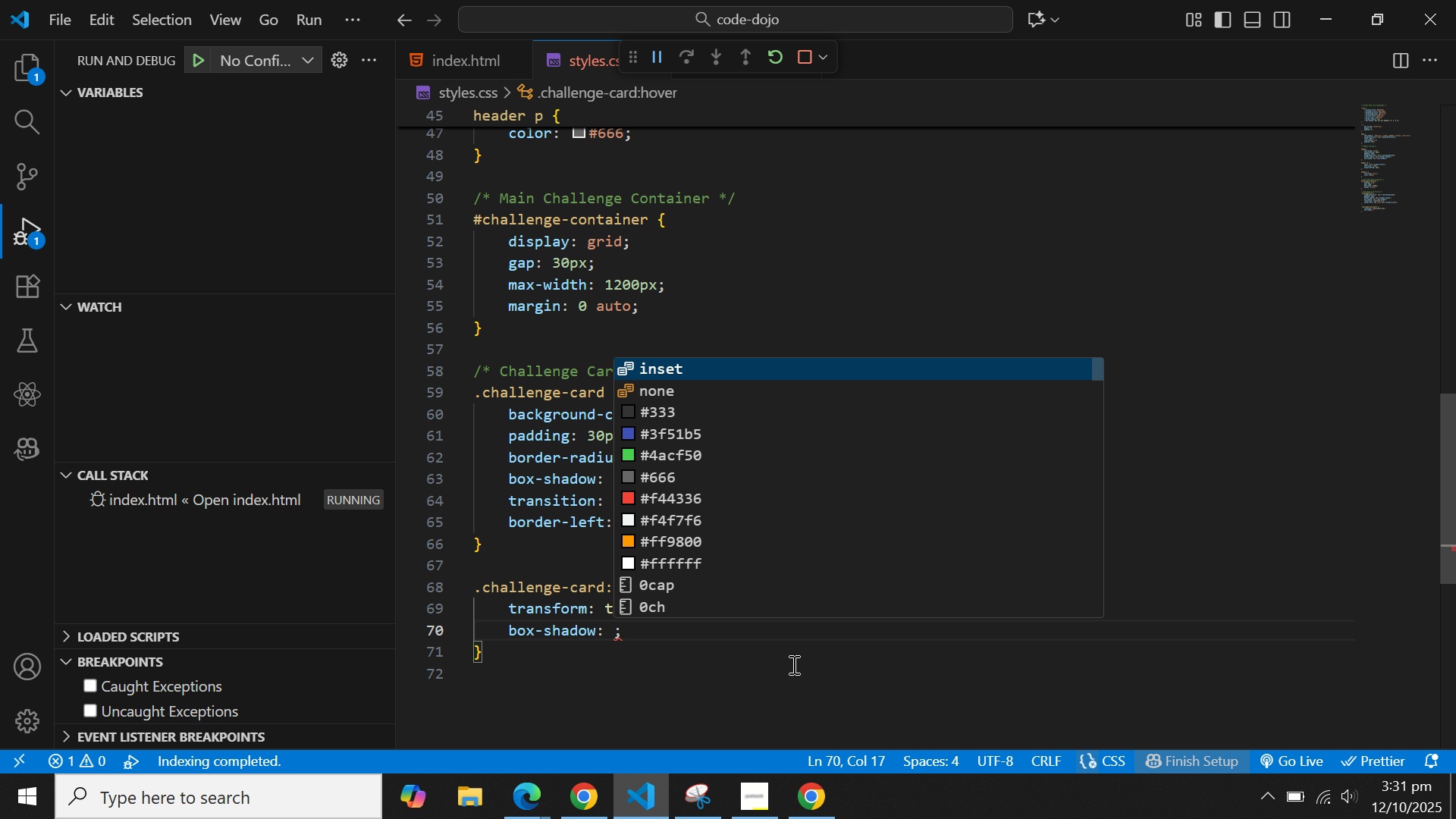 
type(0 6px)
 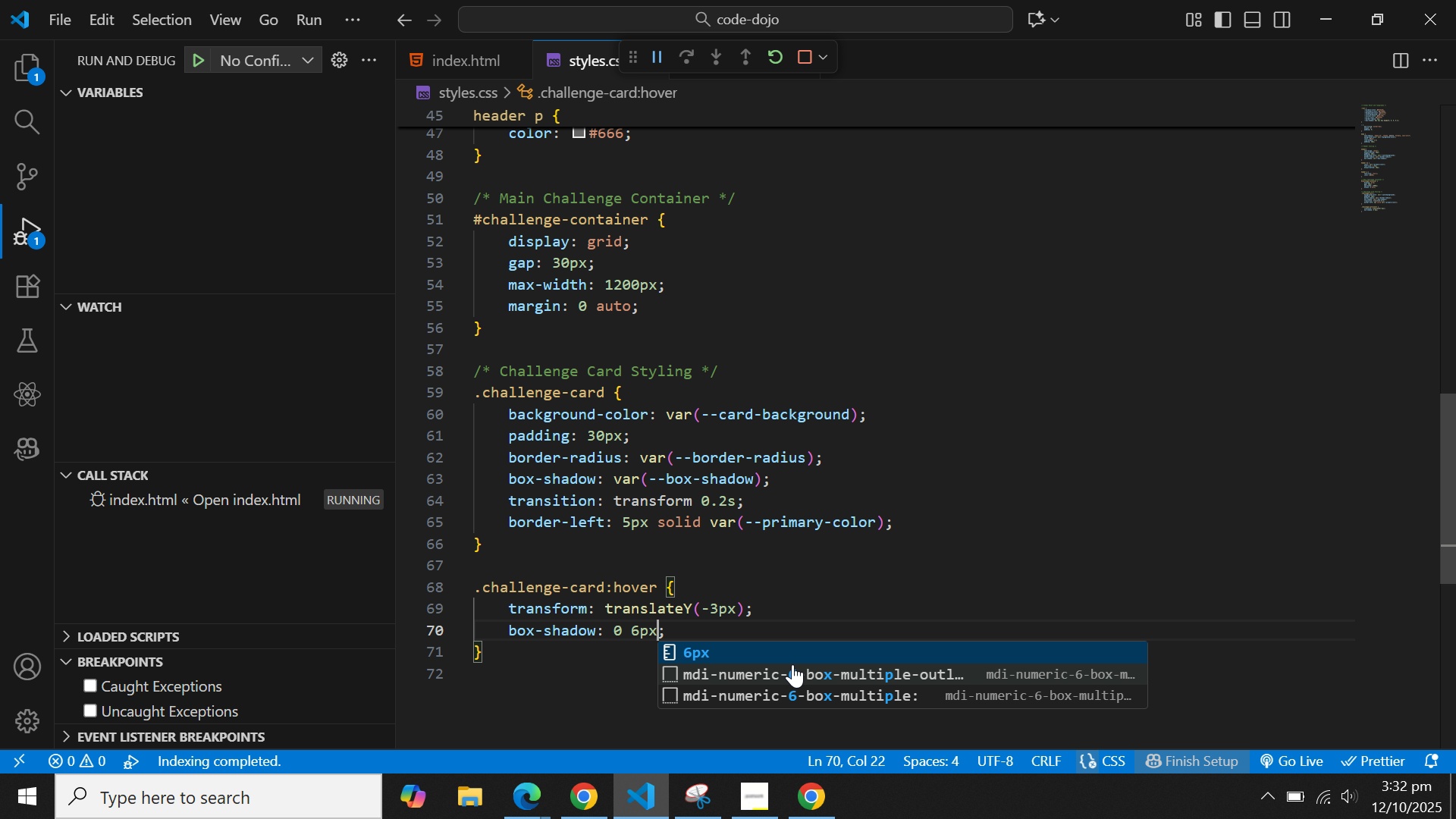 
key(Enter)
 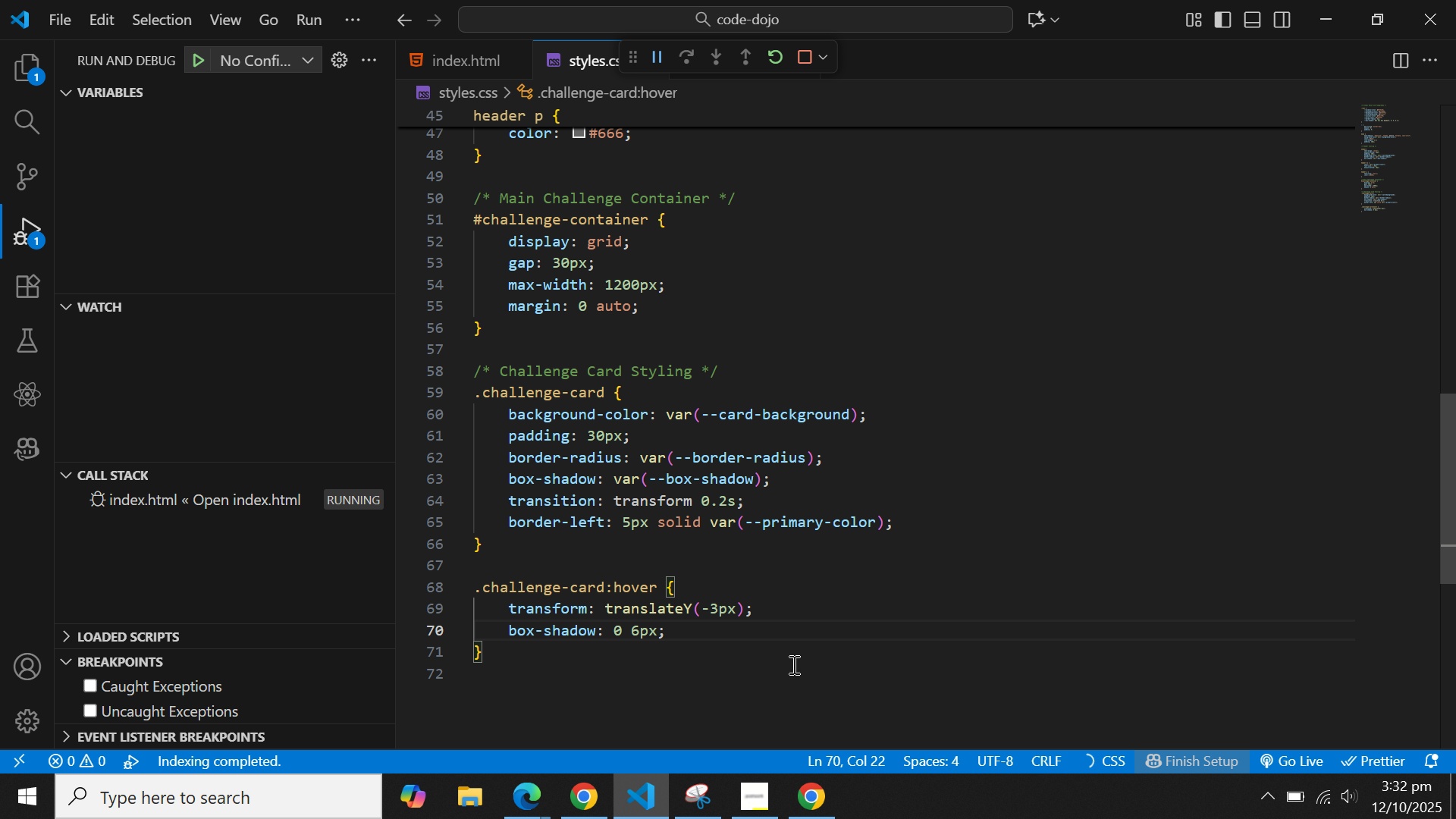 
type( 10px rgba()
 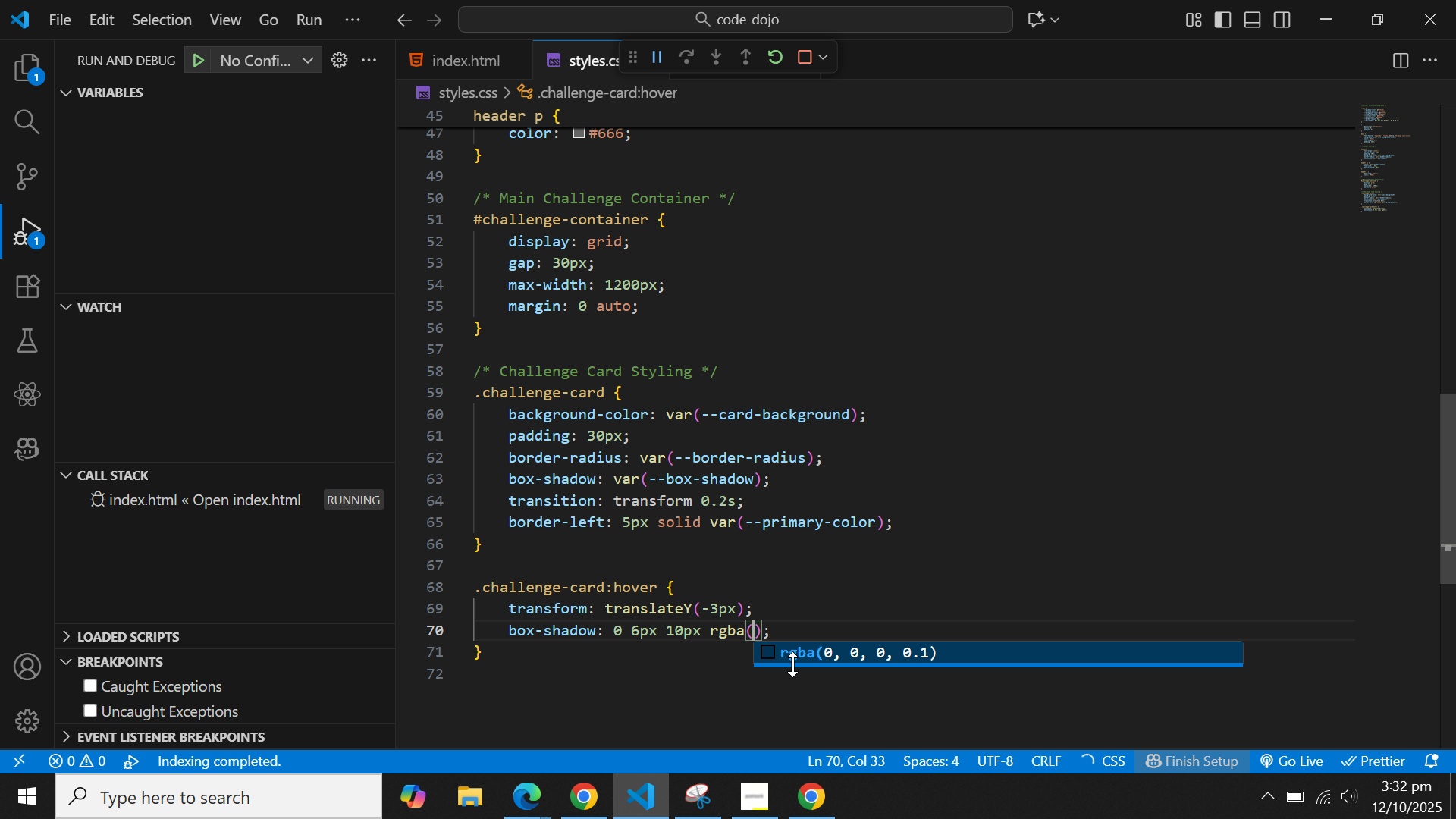 
double_click([796, 661])
 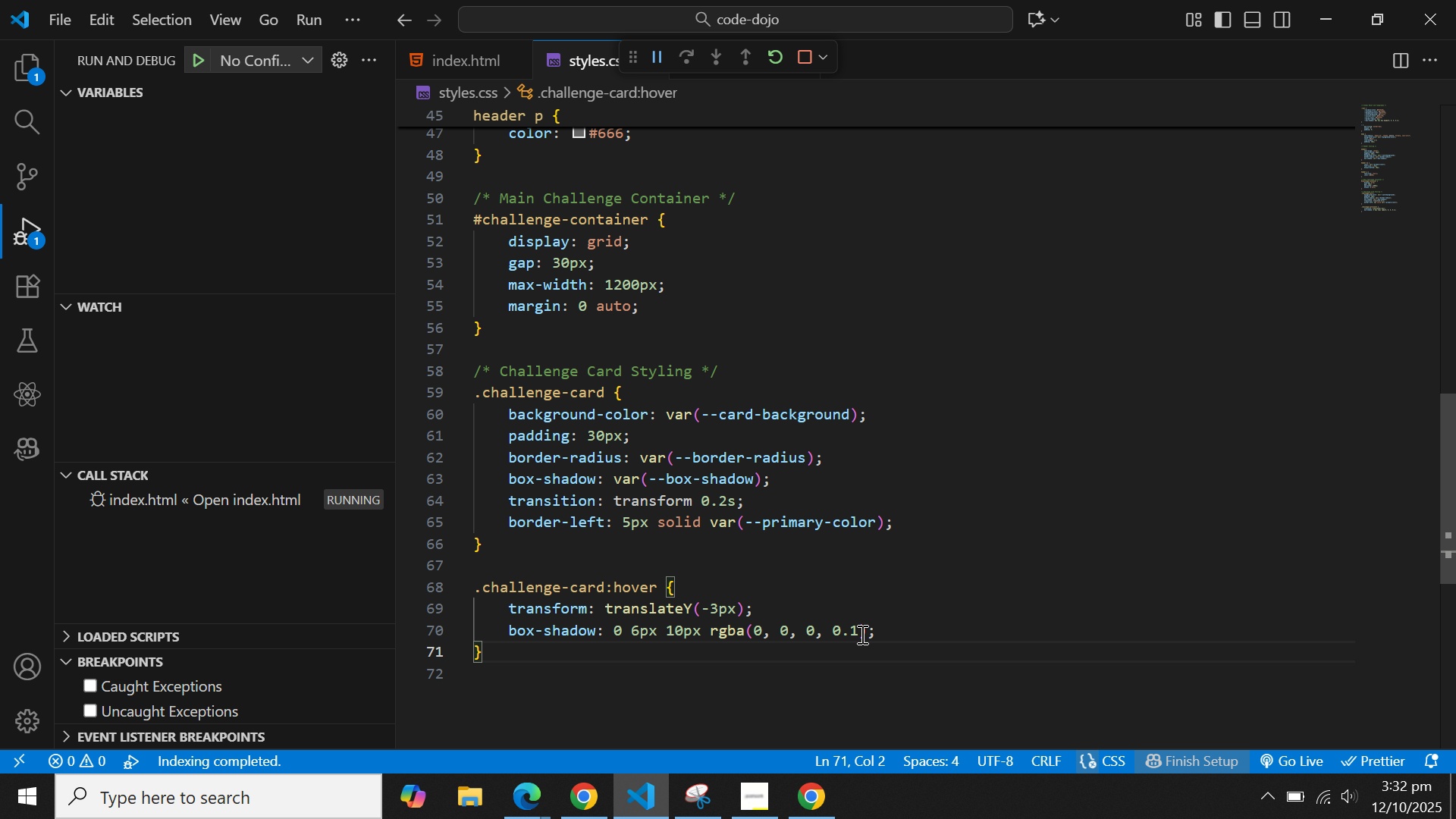 
left_click([858, 631])
 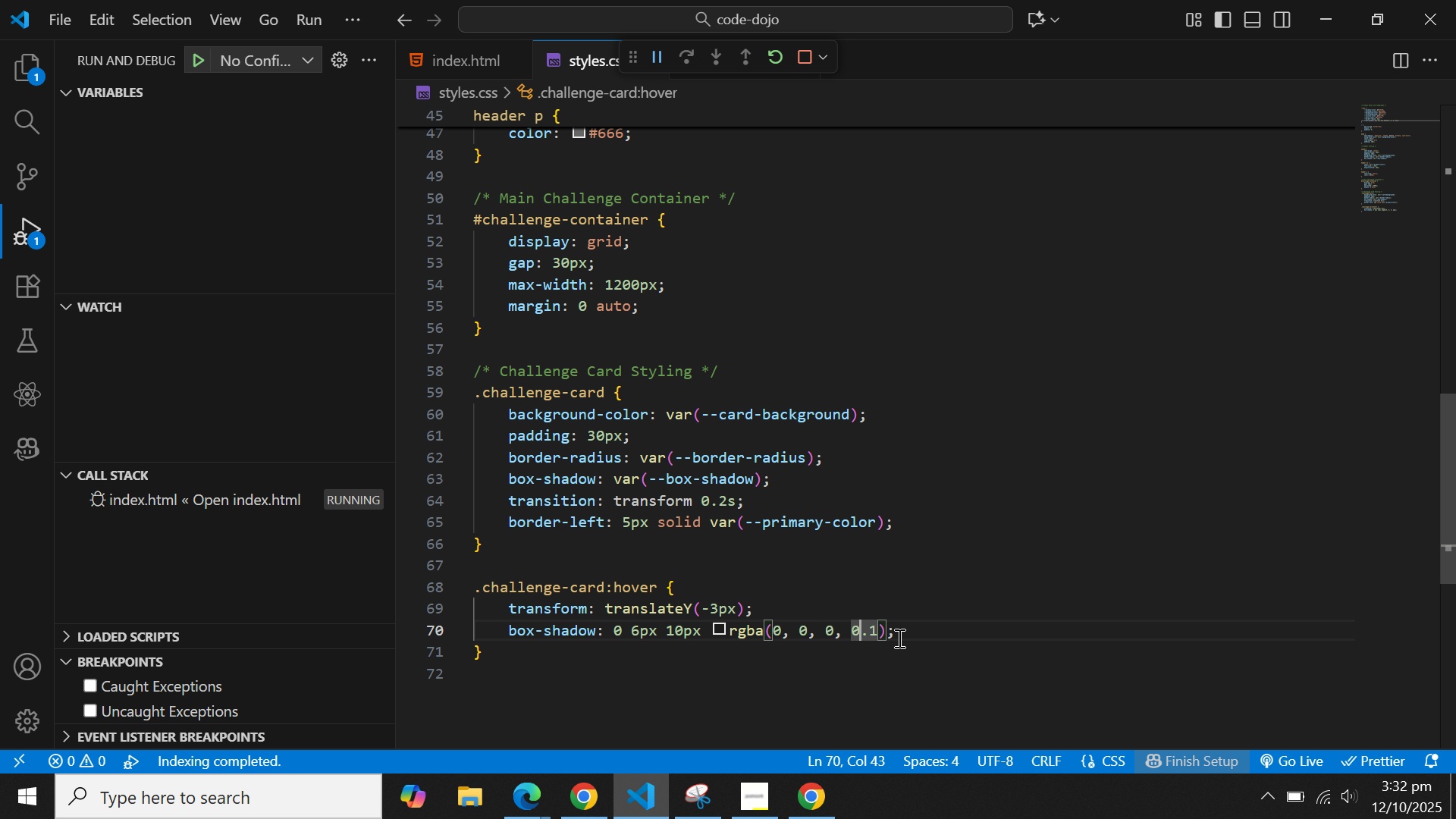 
key(ArrowRight)
 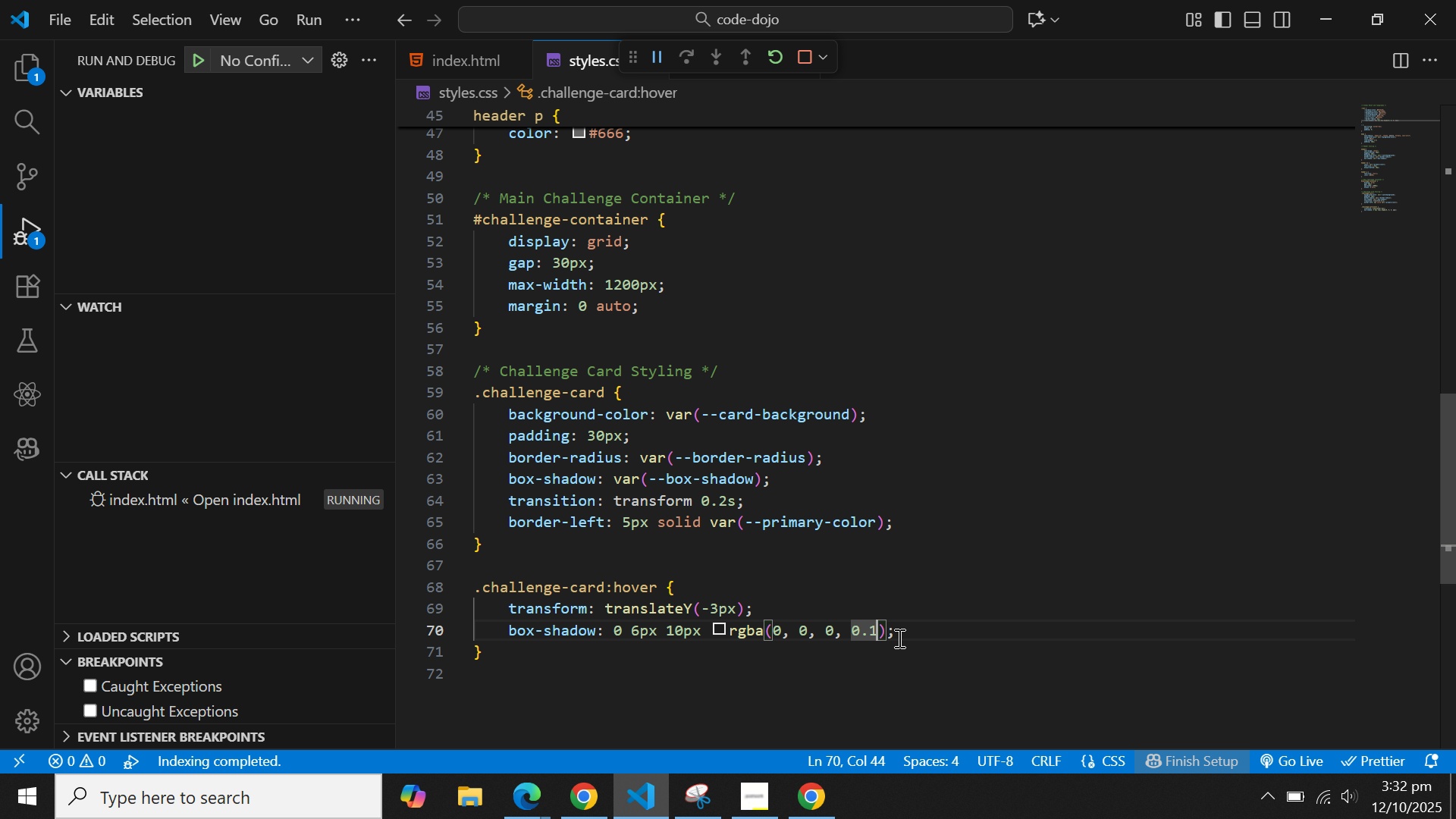 
key(ArrowRight)
 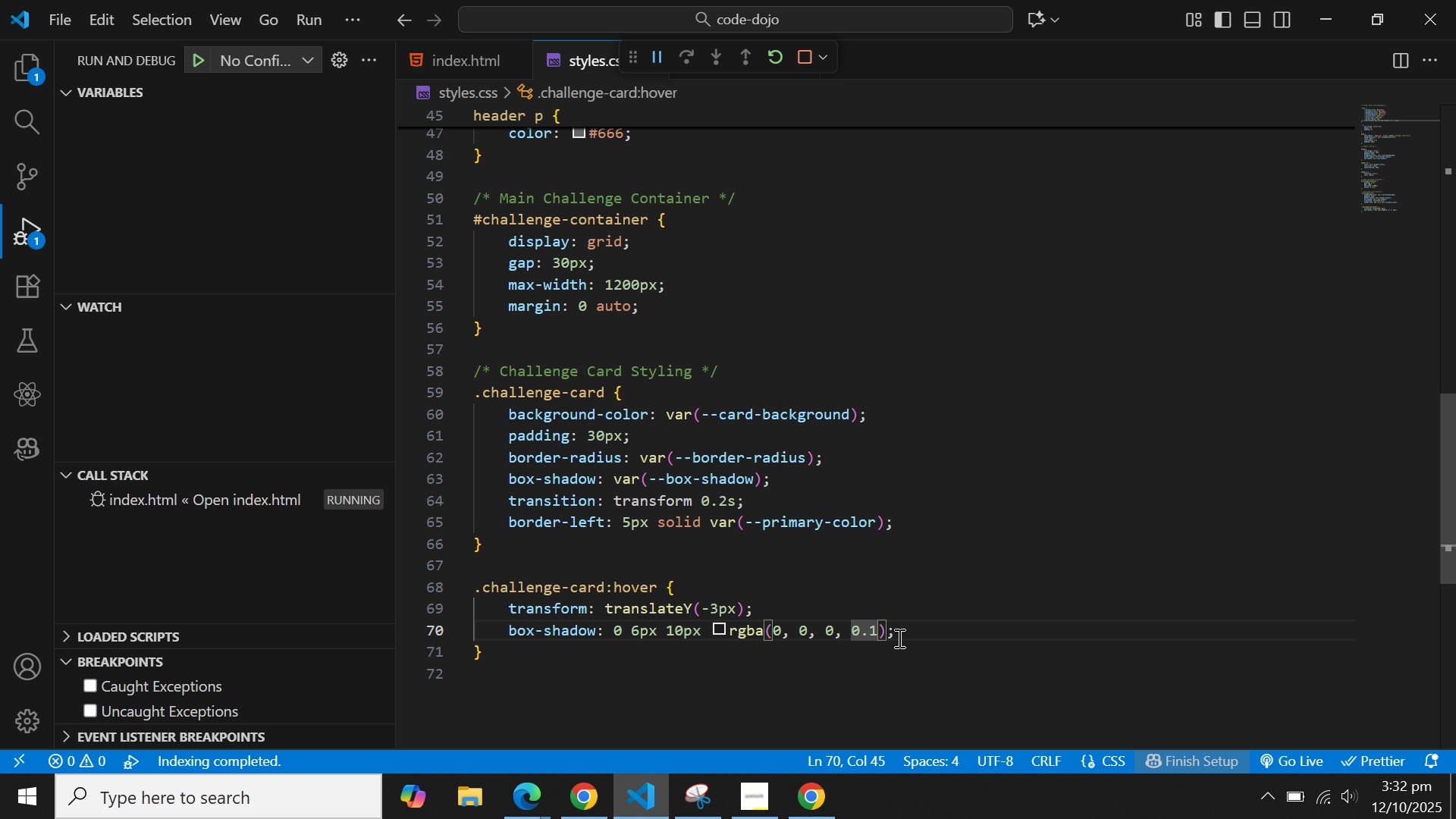 
key(ArrowRight)
 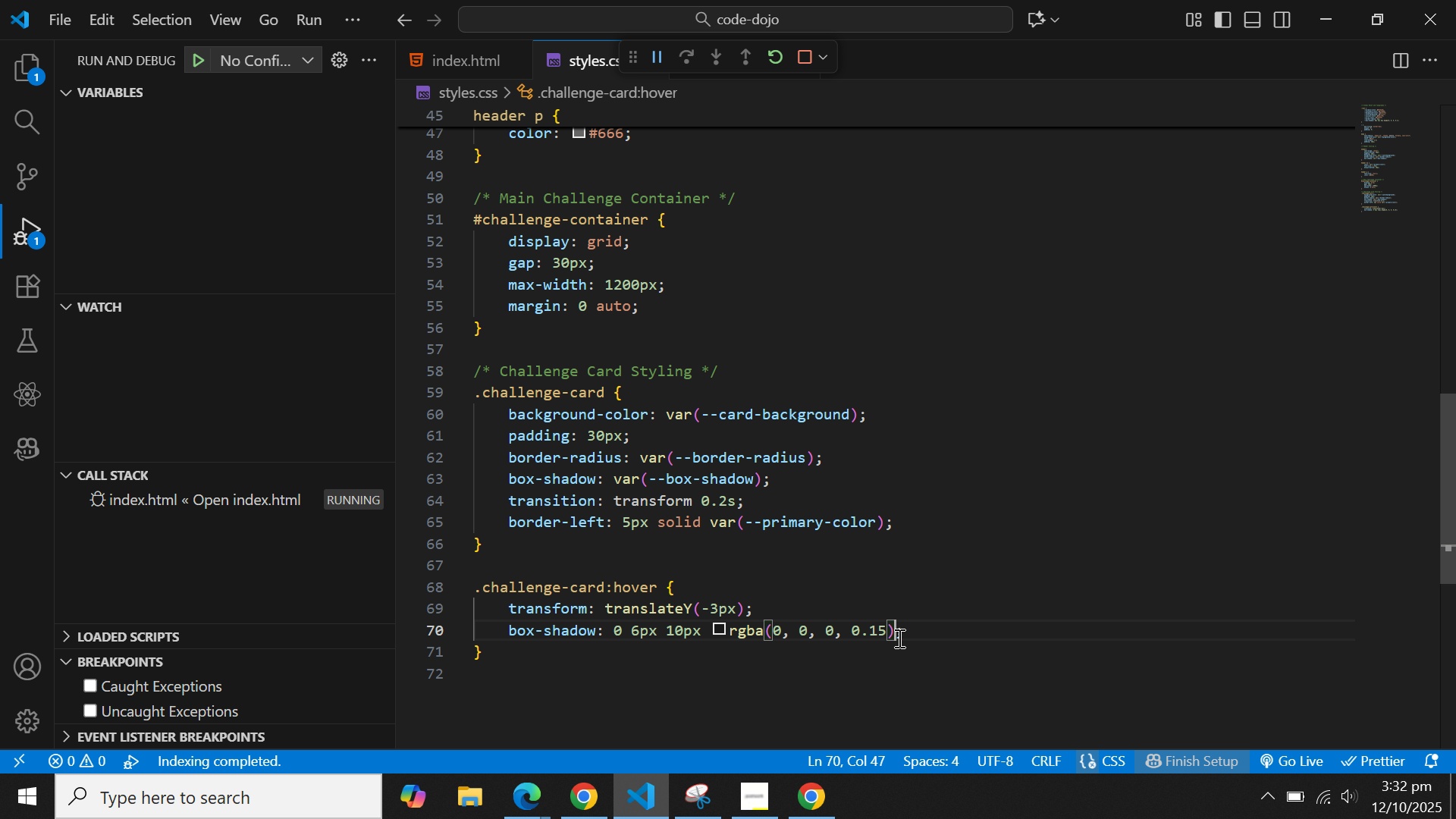 
key(ArrowRight)
 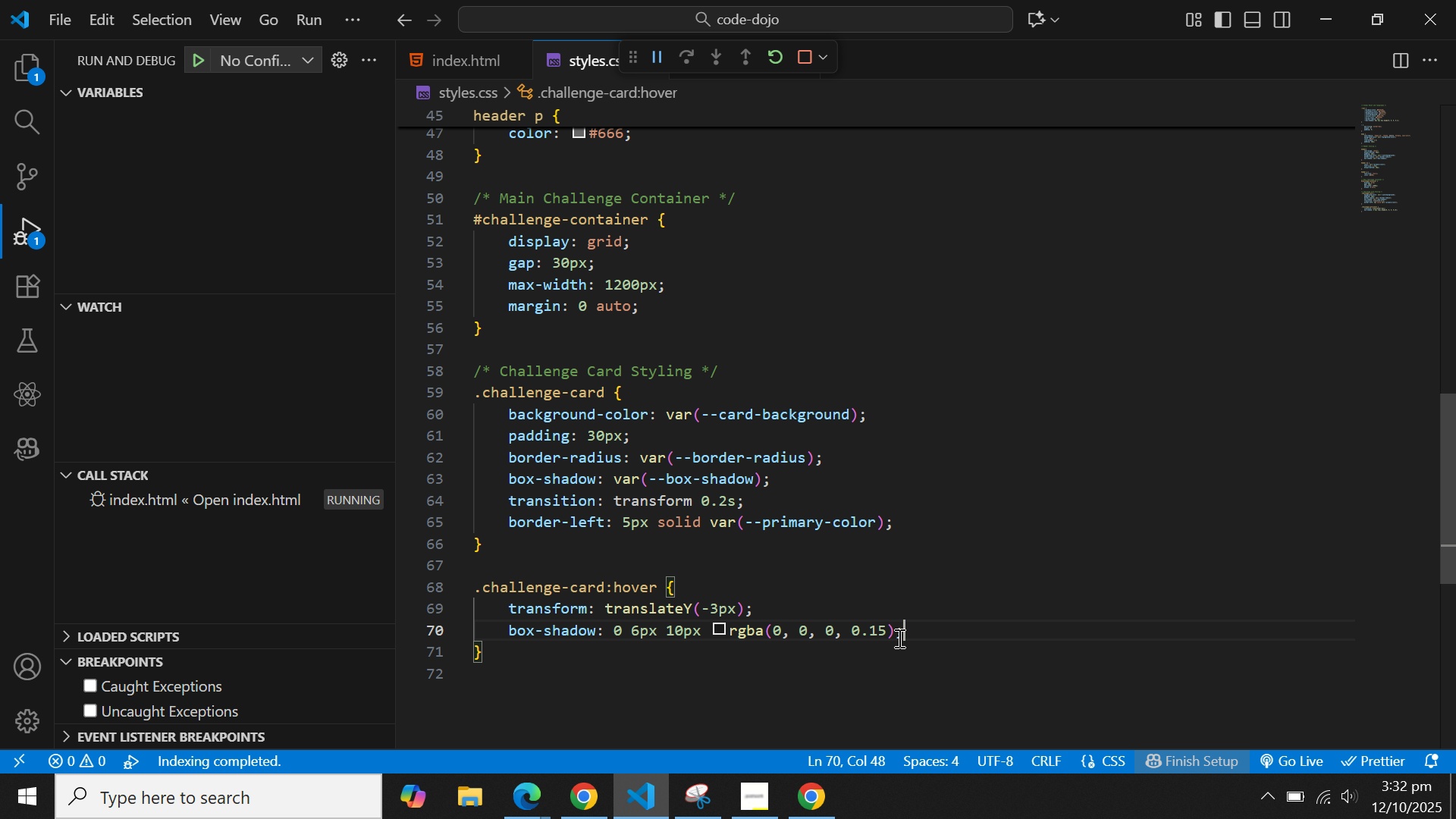 
key(ArrowDown)
 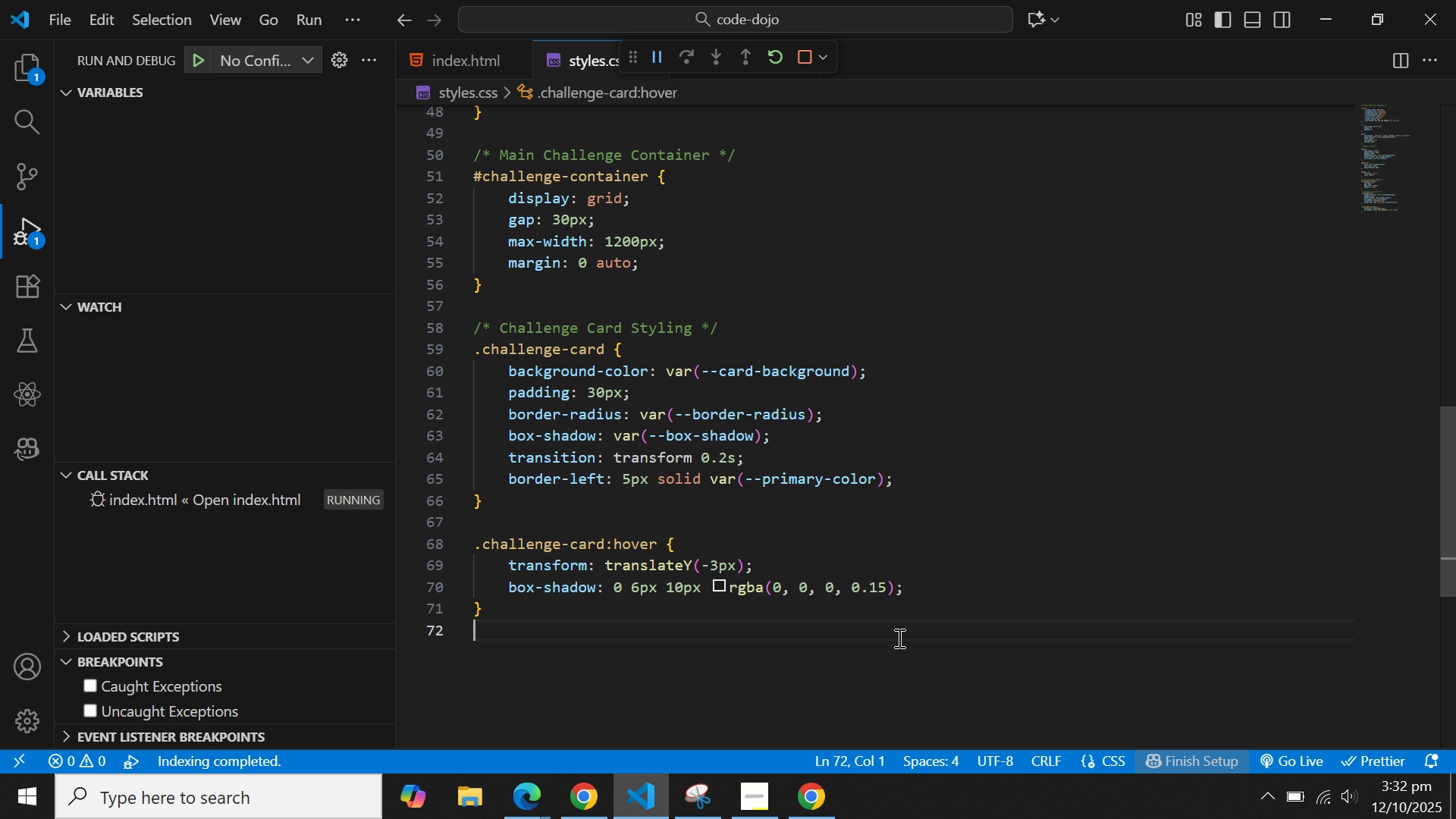 
key(ArrowDown)
 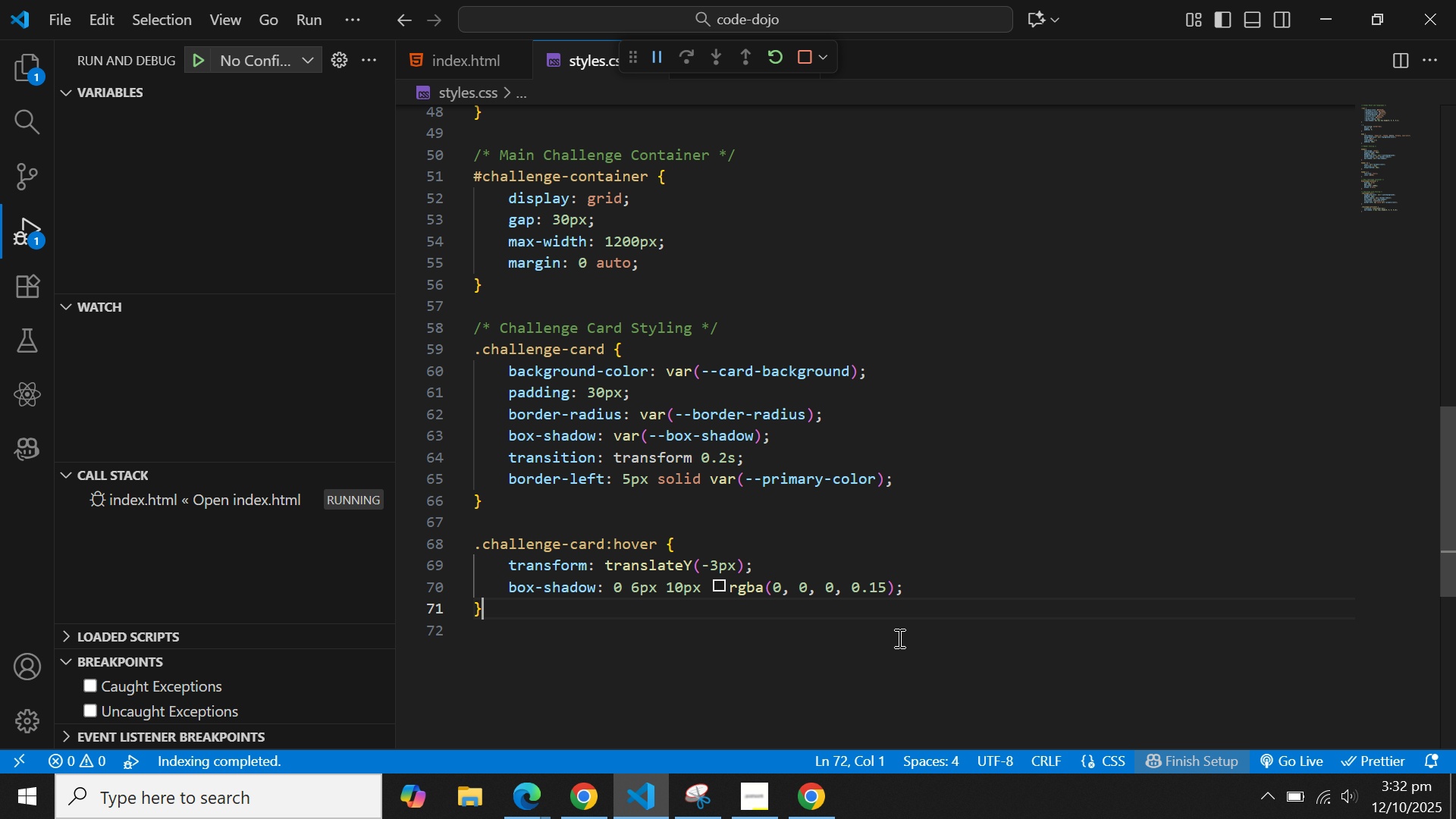 
key(ArrowUp)
 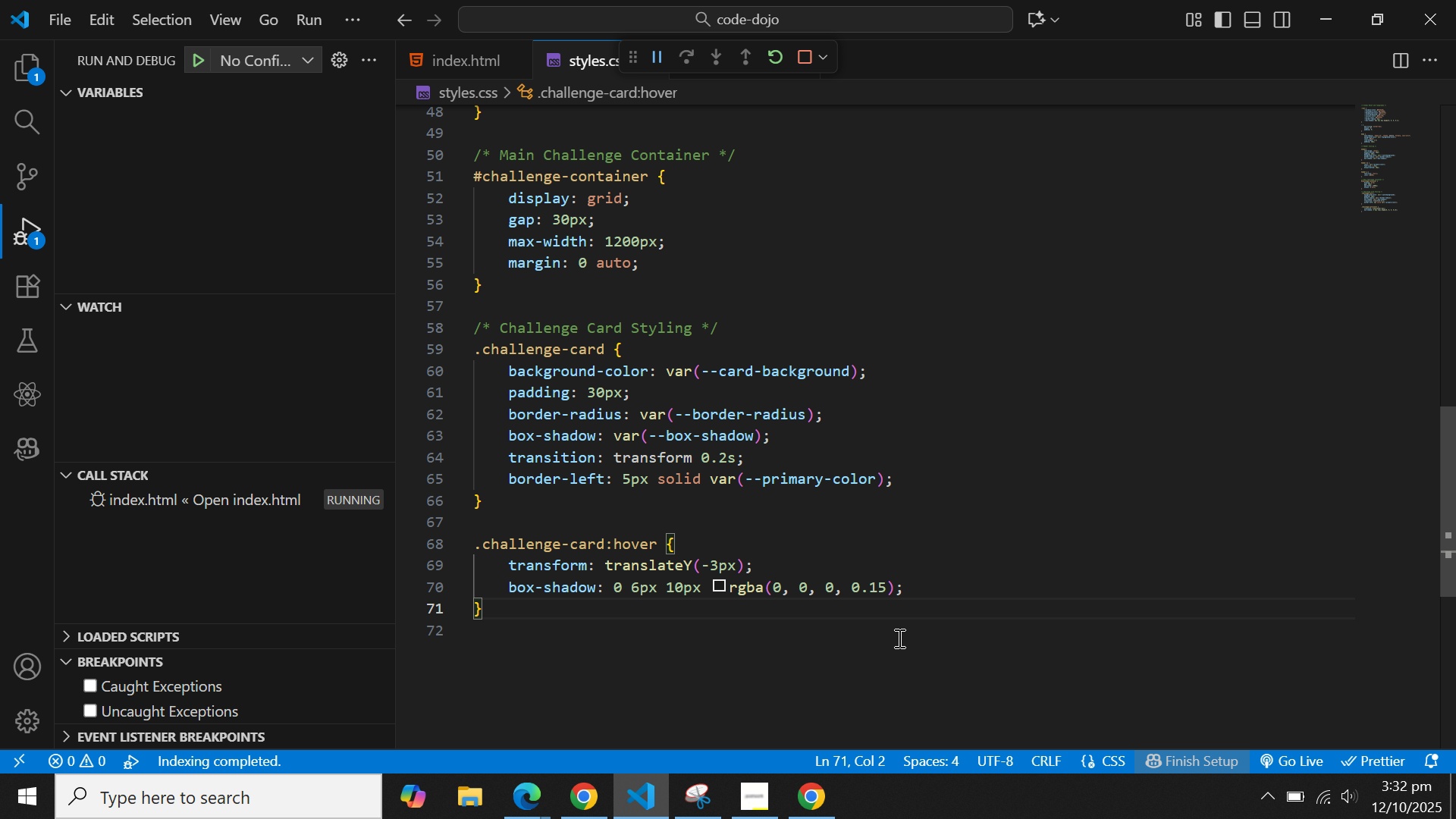 
key(Enter)
 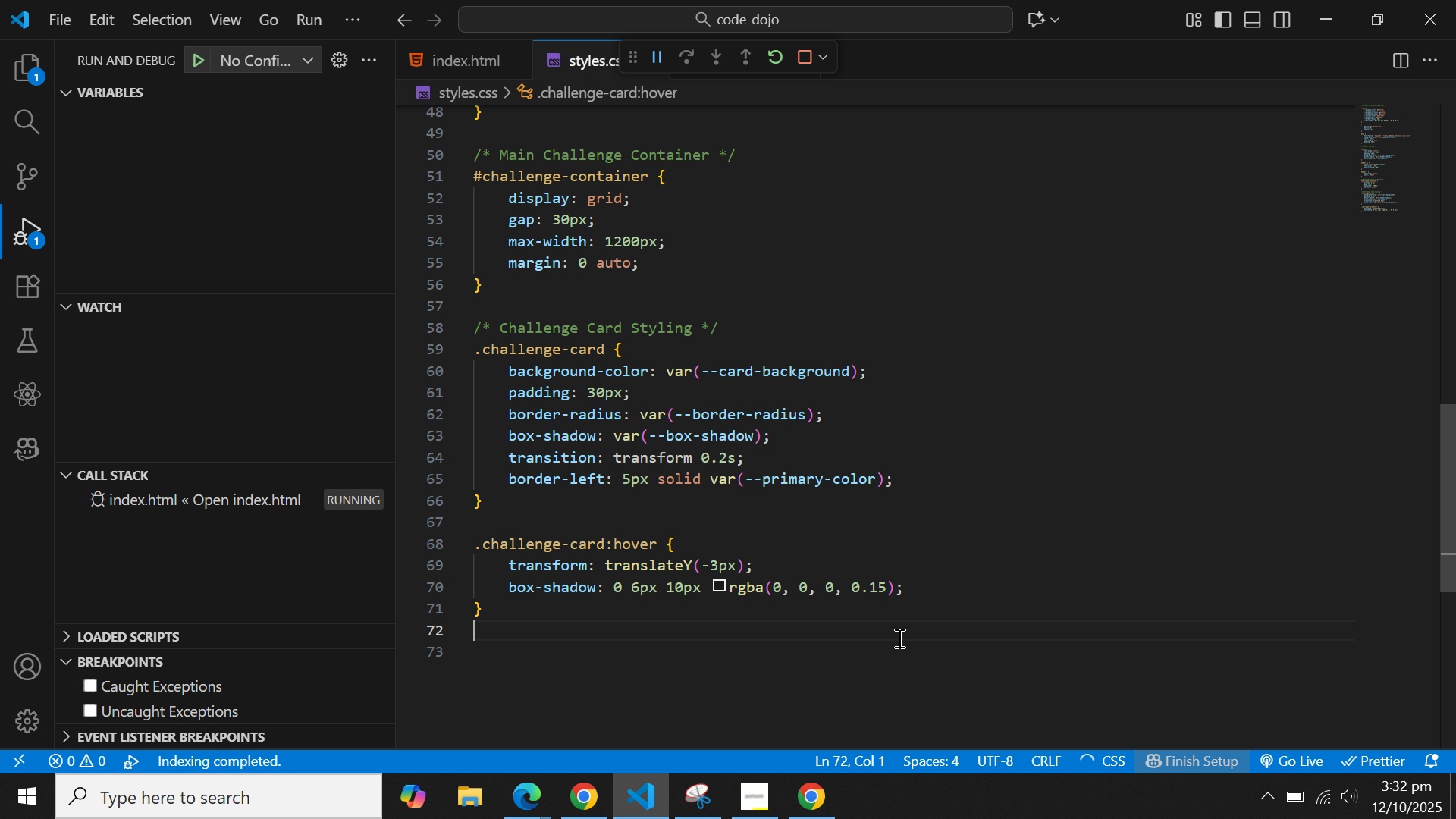 
key(Enter)
 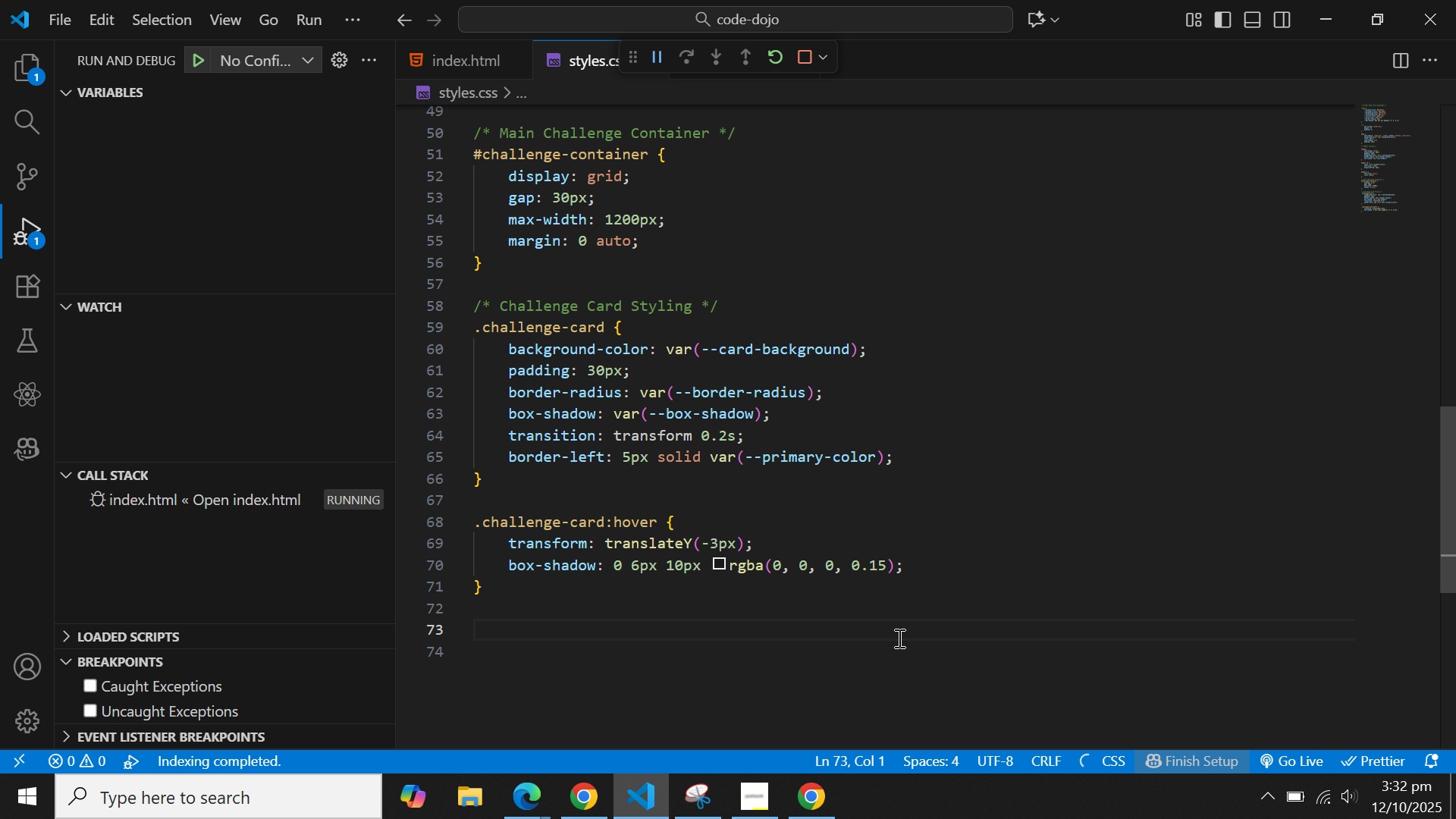 
type(.cha)
 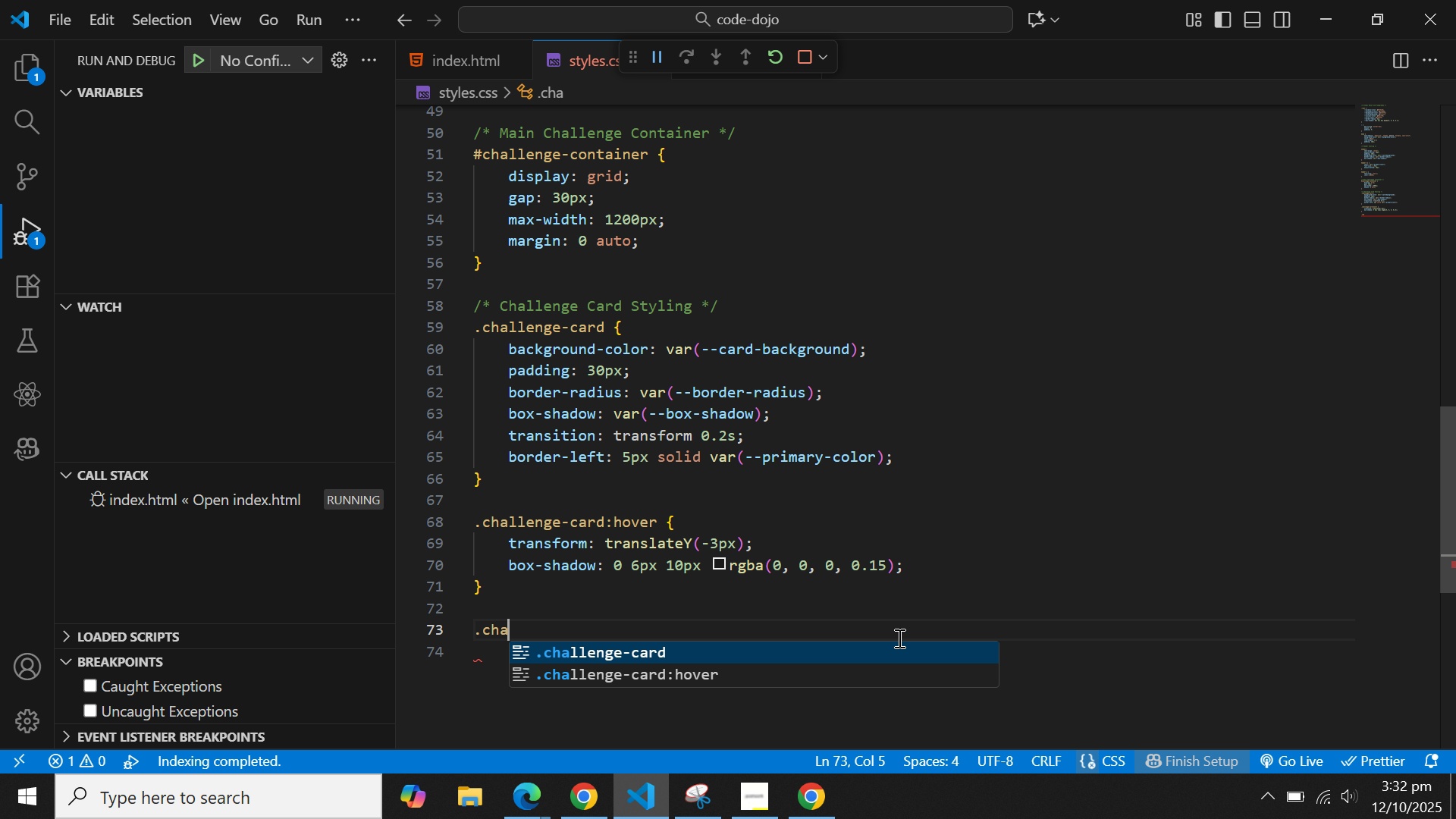 
key(Enter)
 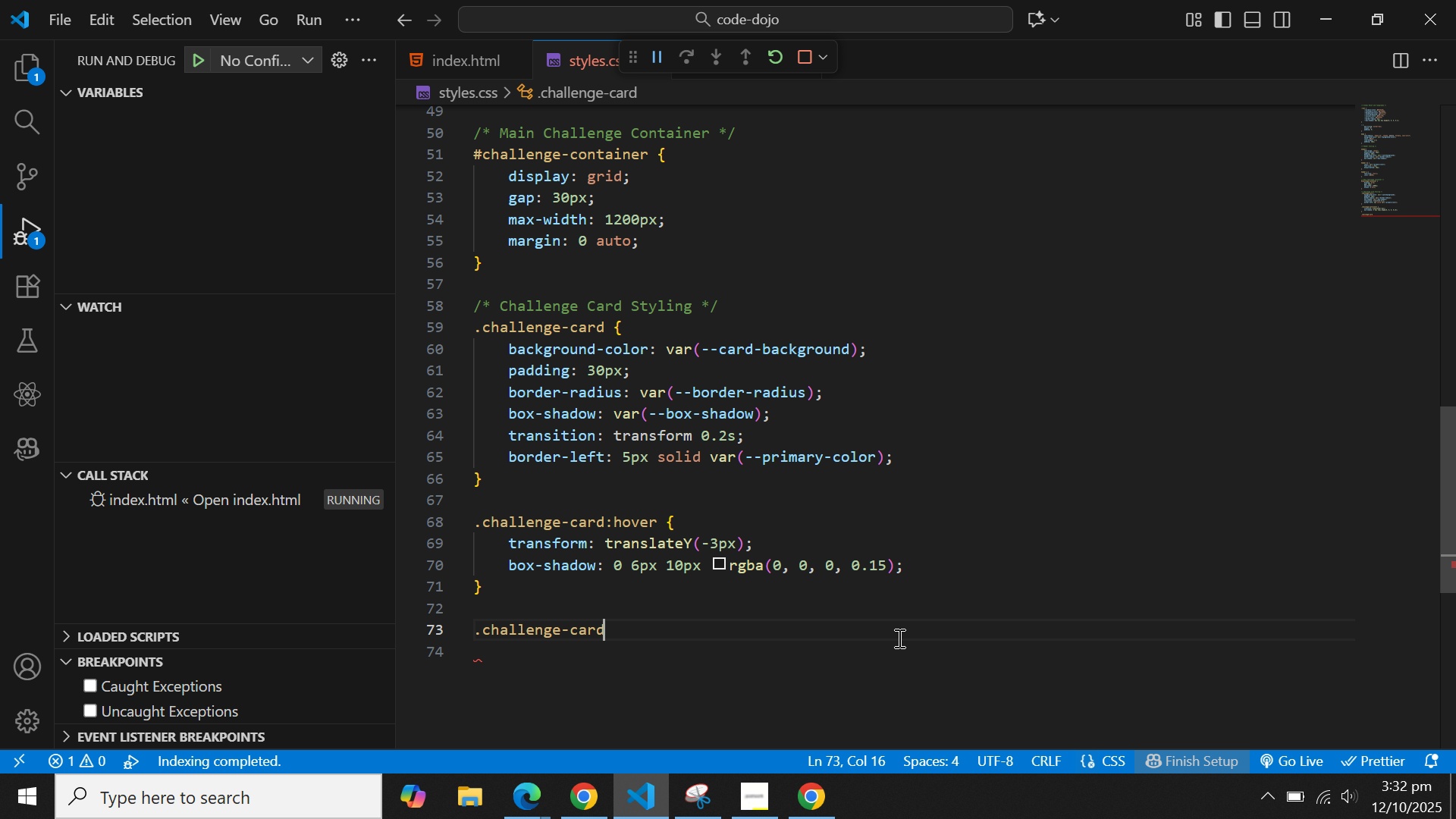 
type( h2 {)
 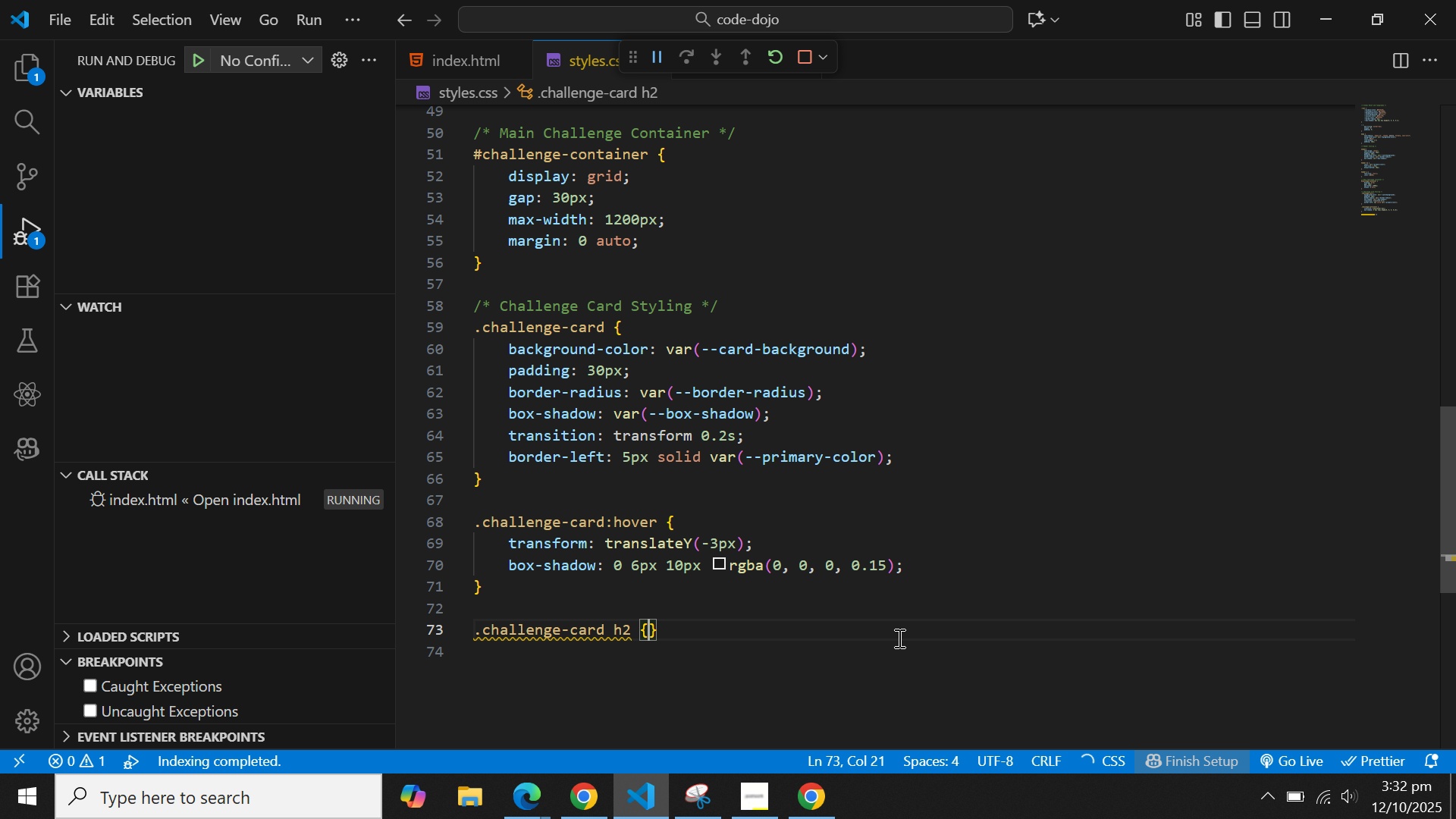 
 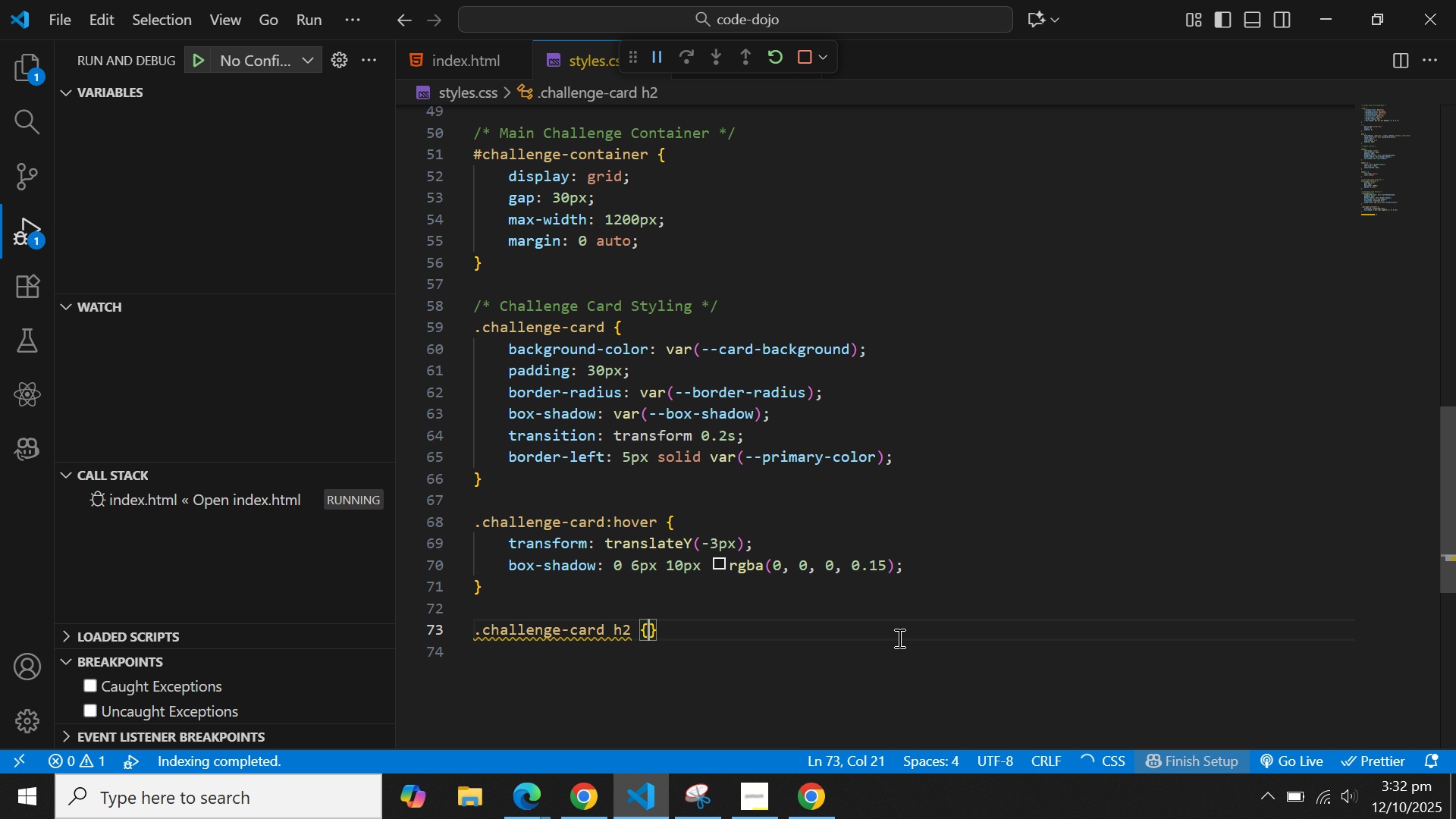 
key(Shift+Enter)
 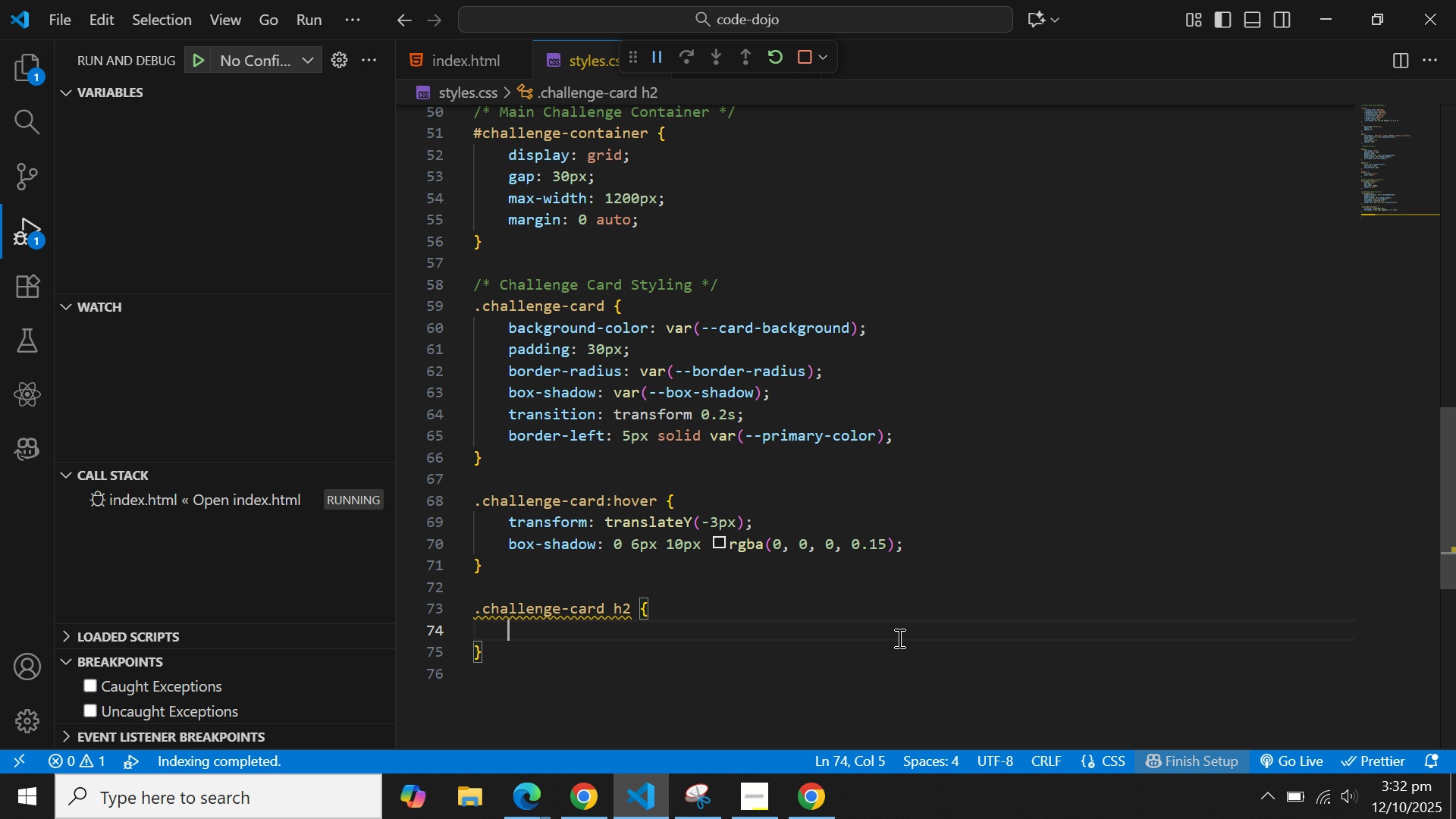 
type(colo)
 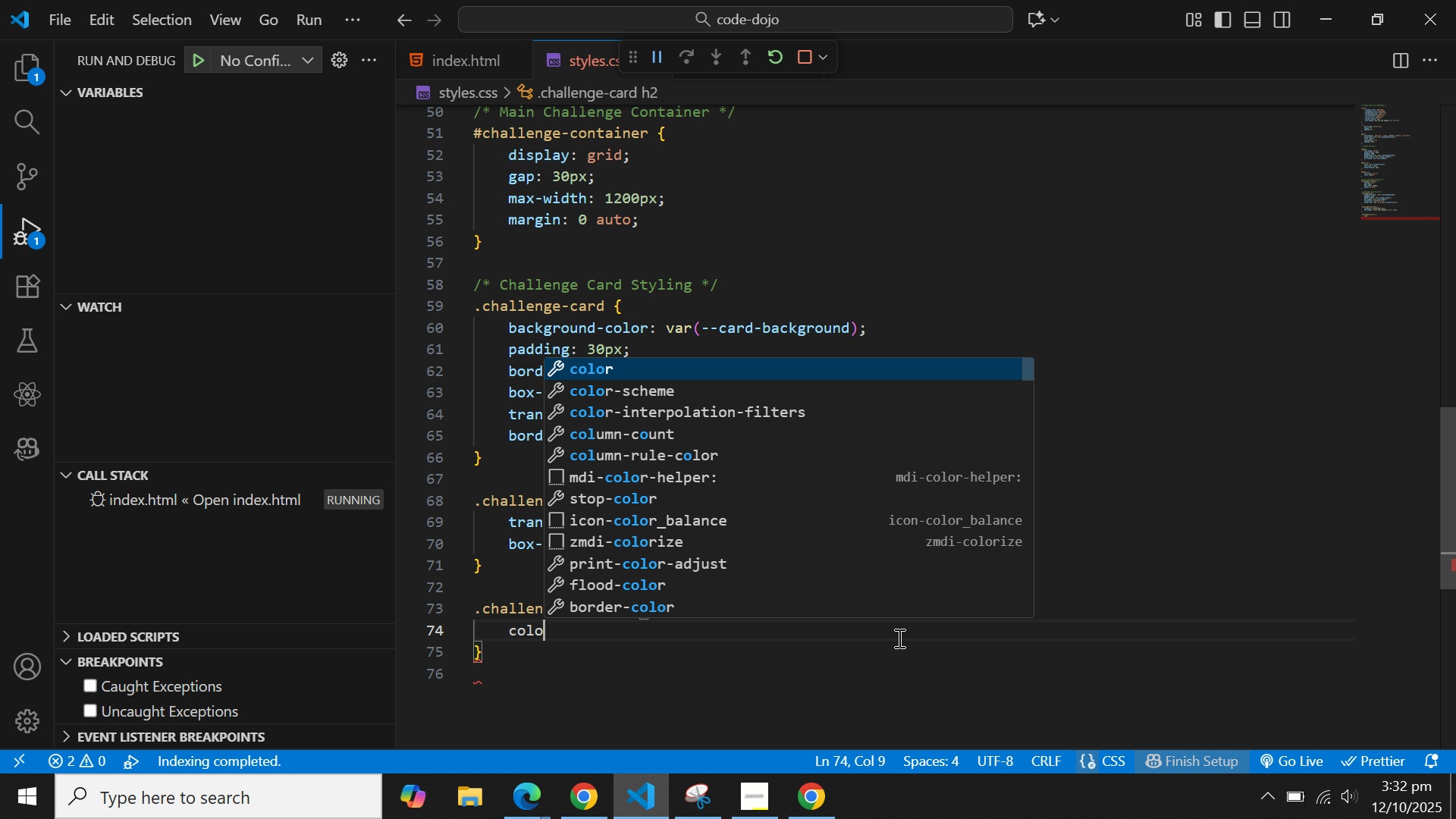 
key(Enter)
 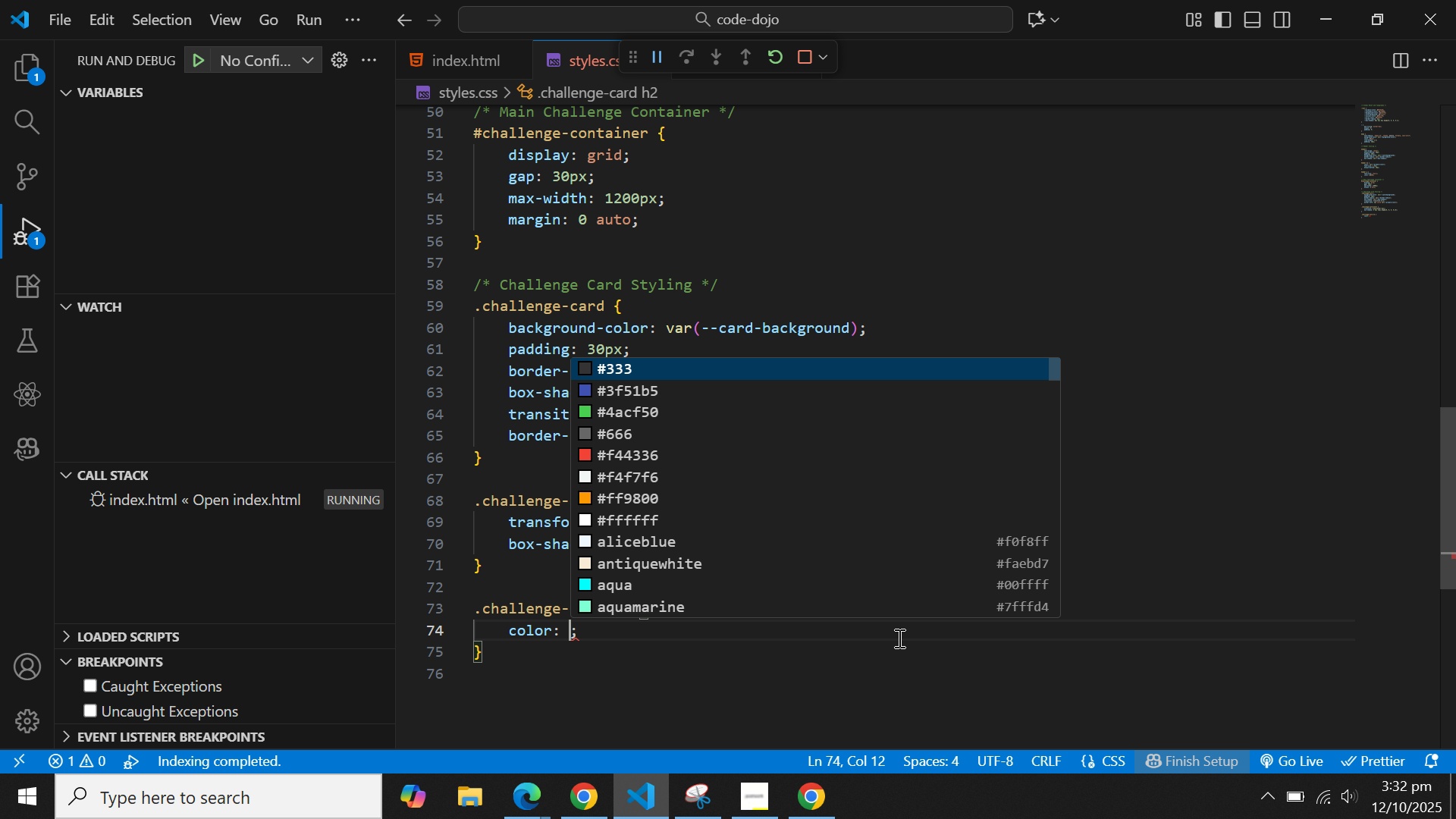 
type(var9)
 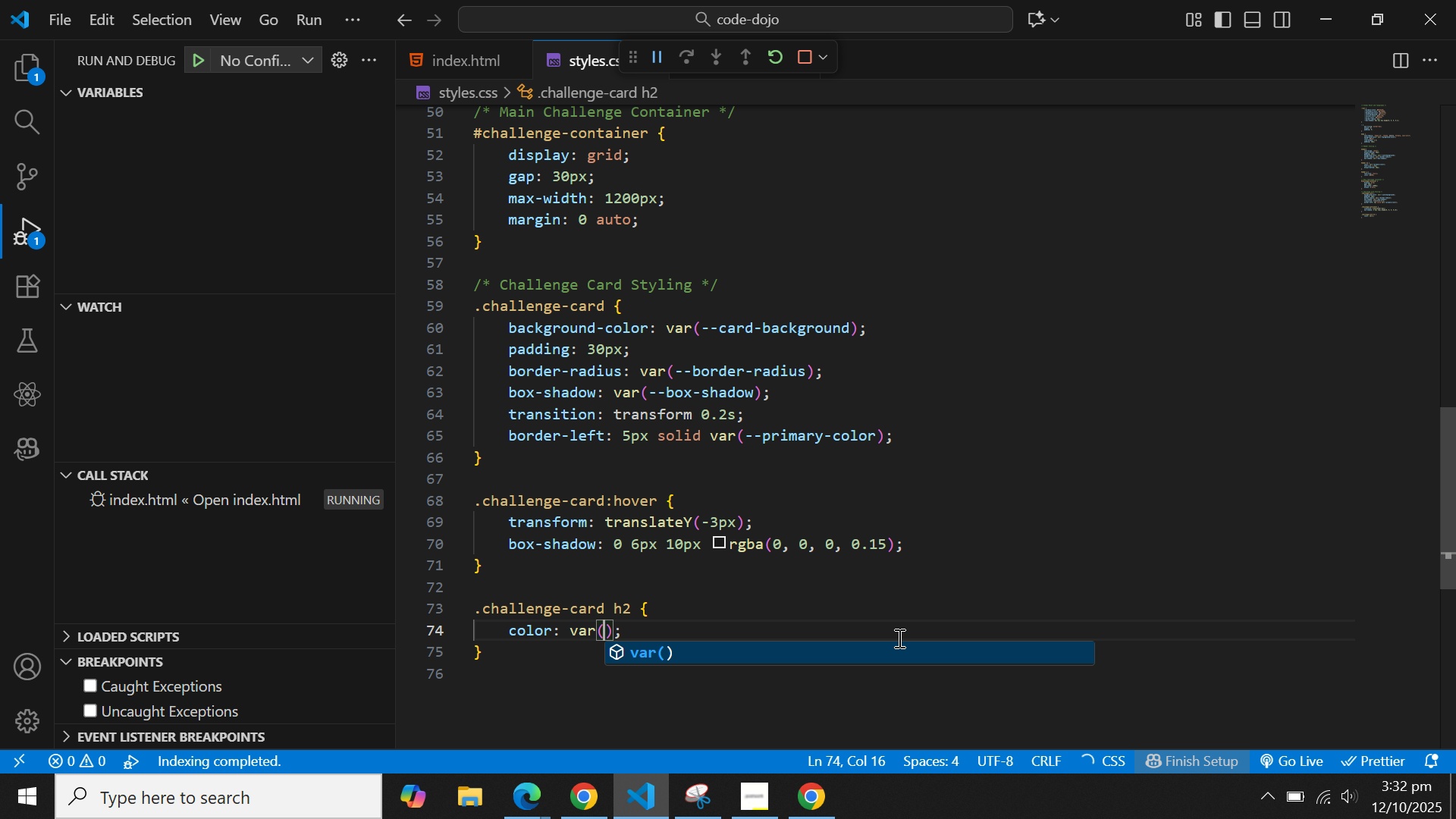 
hold_key(key=ShiftLeft, duration=0.52)
 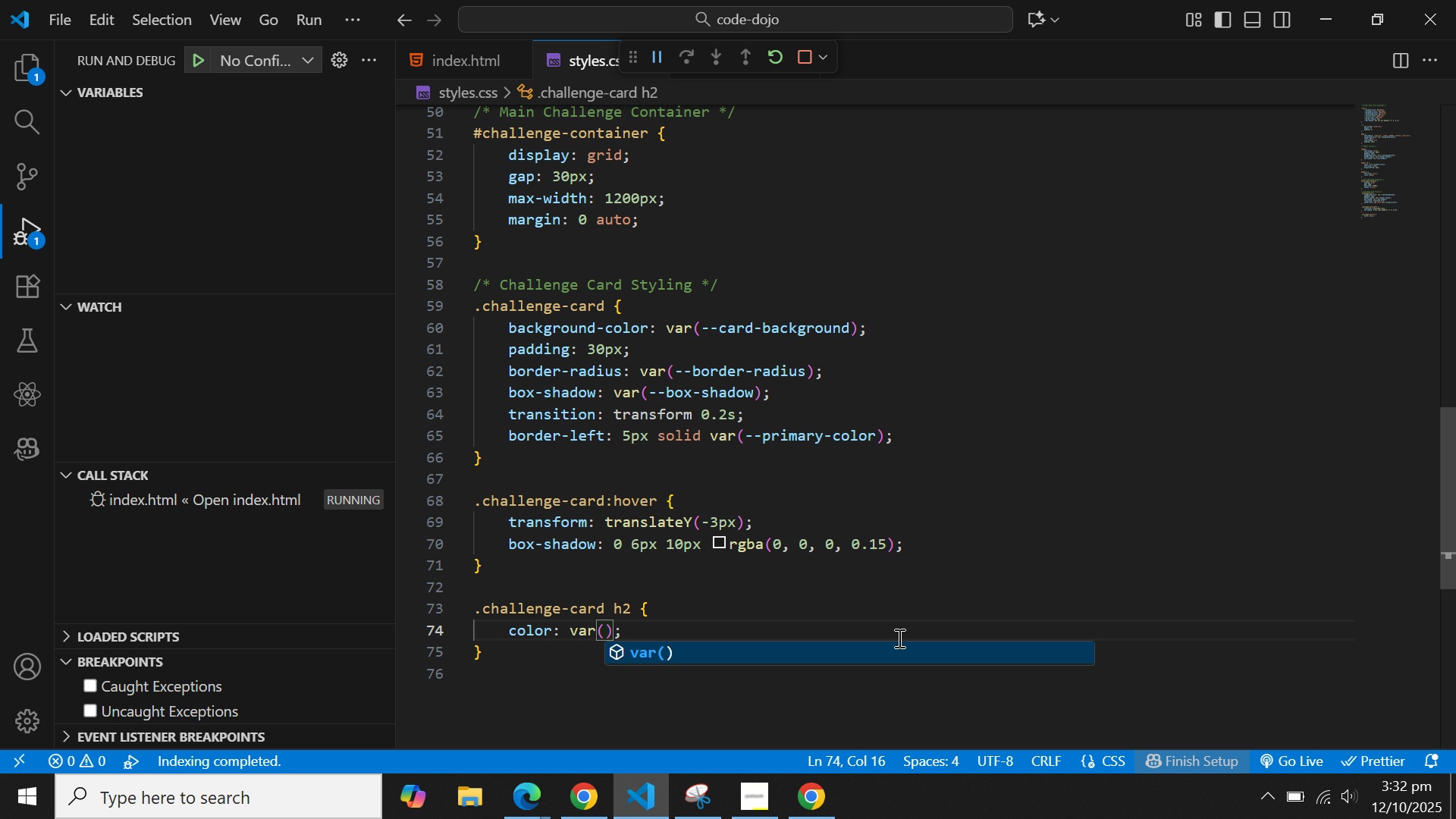 
key(Shift+Enter)
 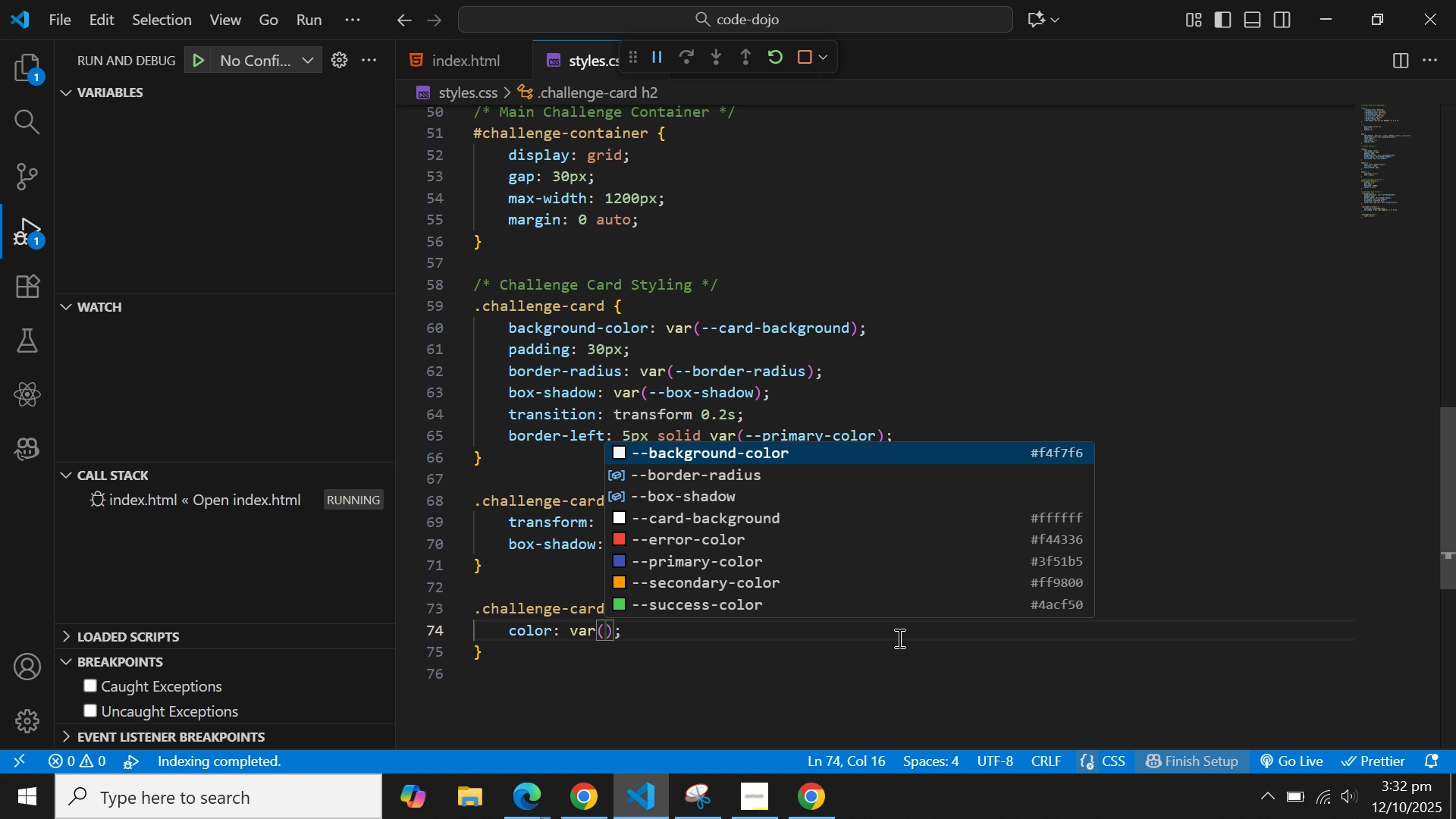 
key(Minus)
 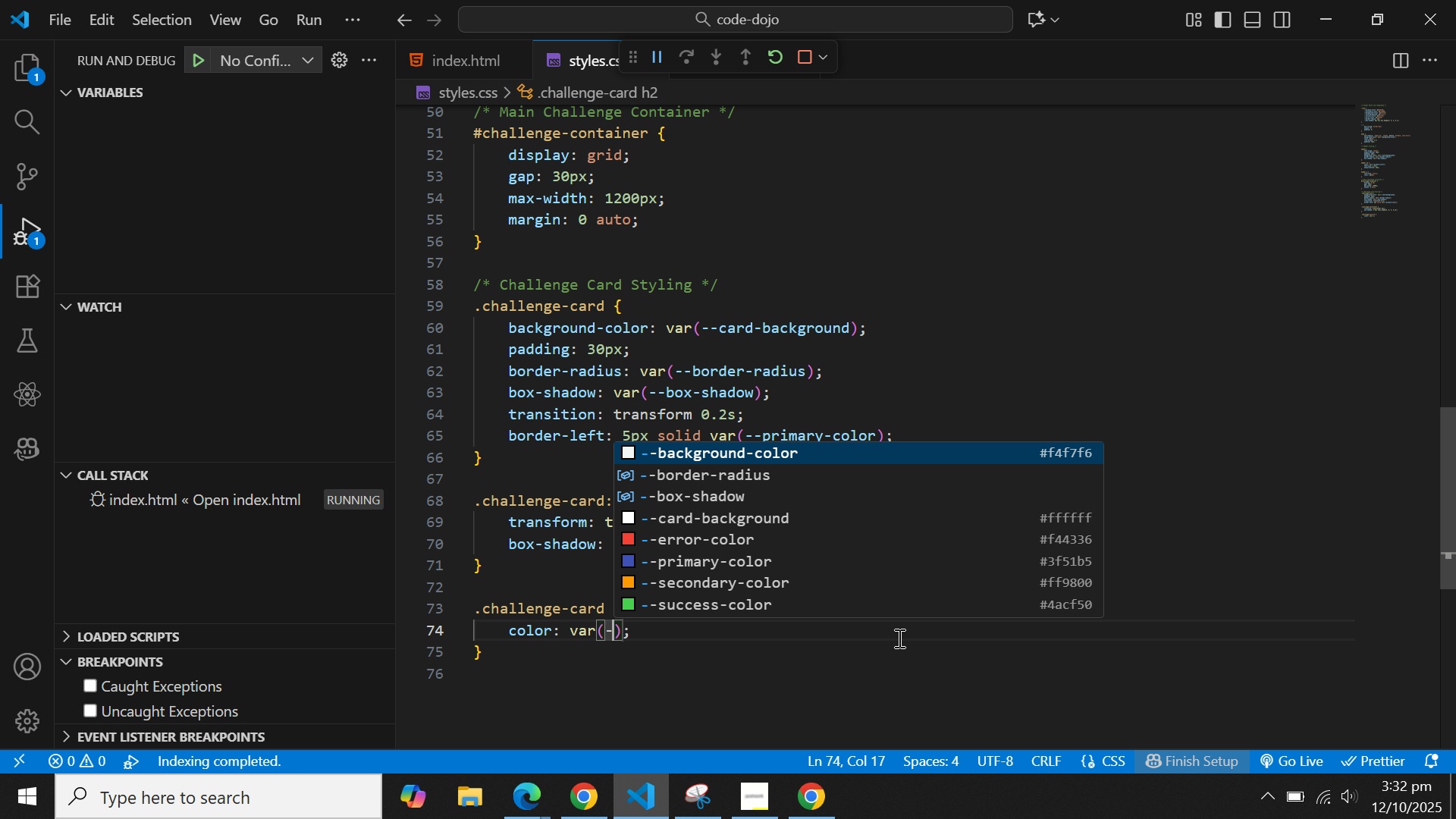 
key(Minus)
 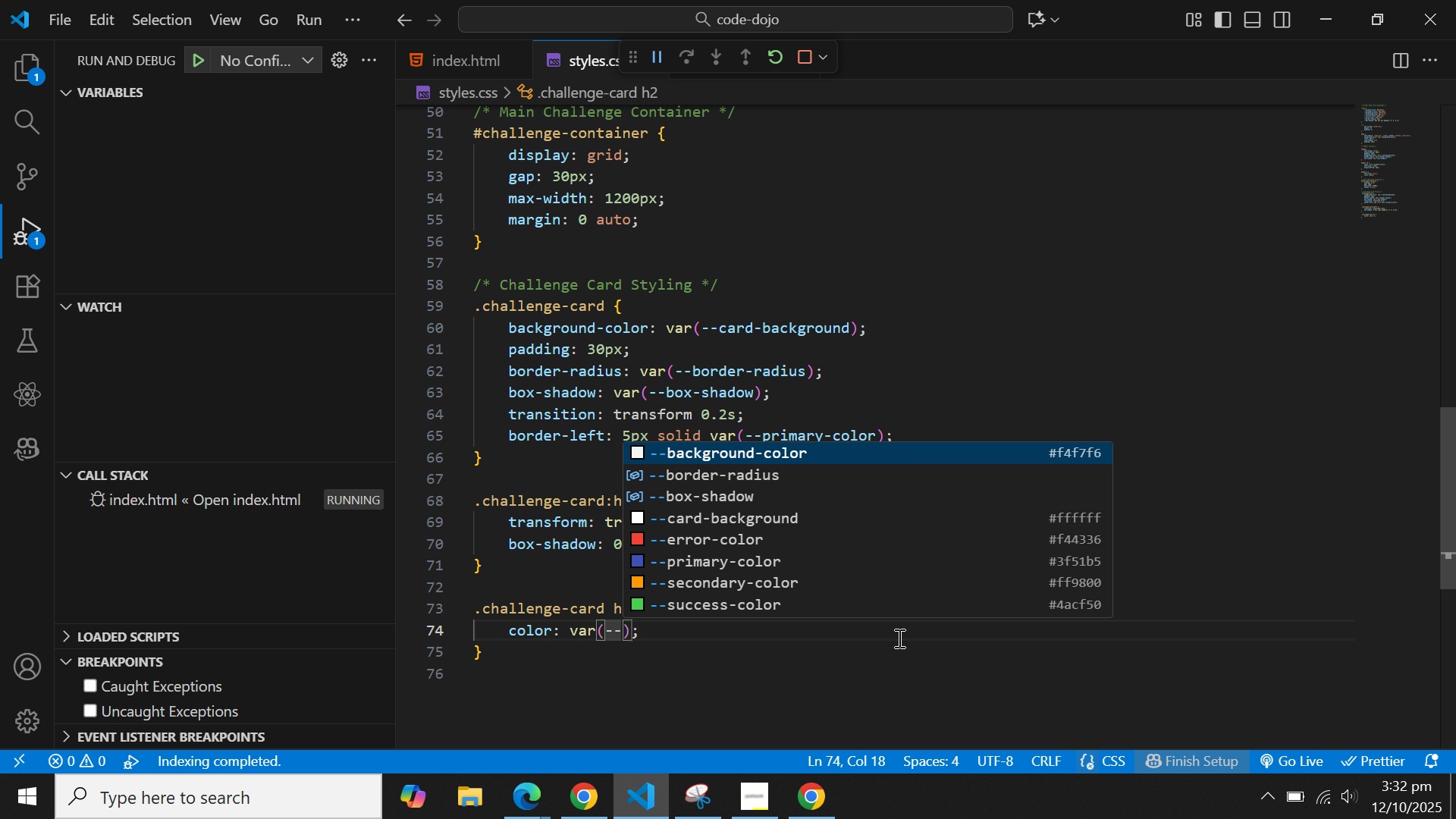 
key(ArrowDown)
 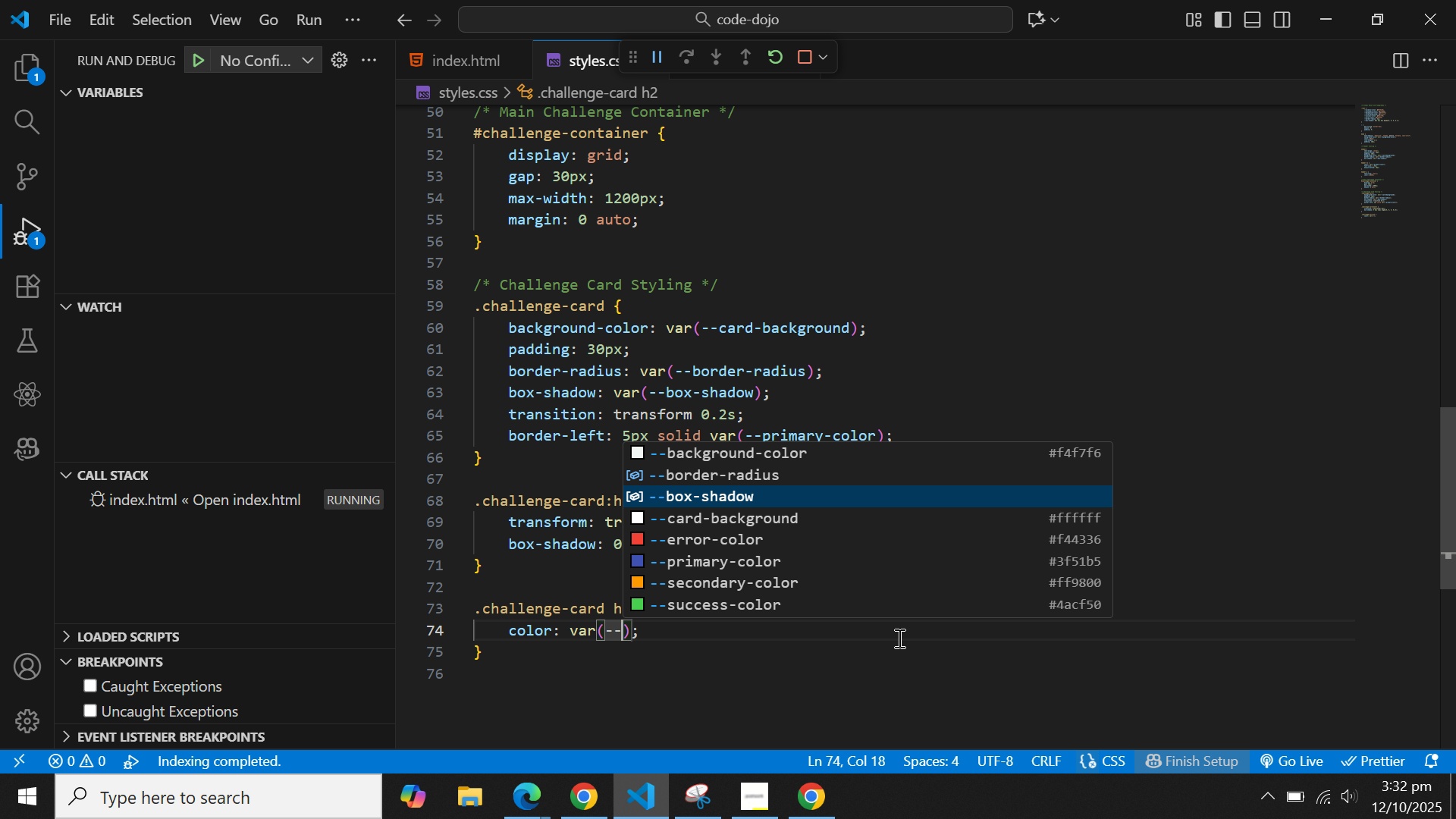 
key(ArrowDown)
 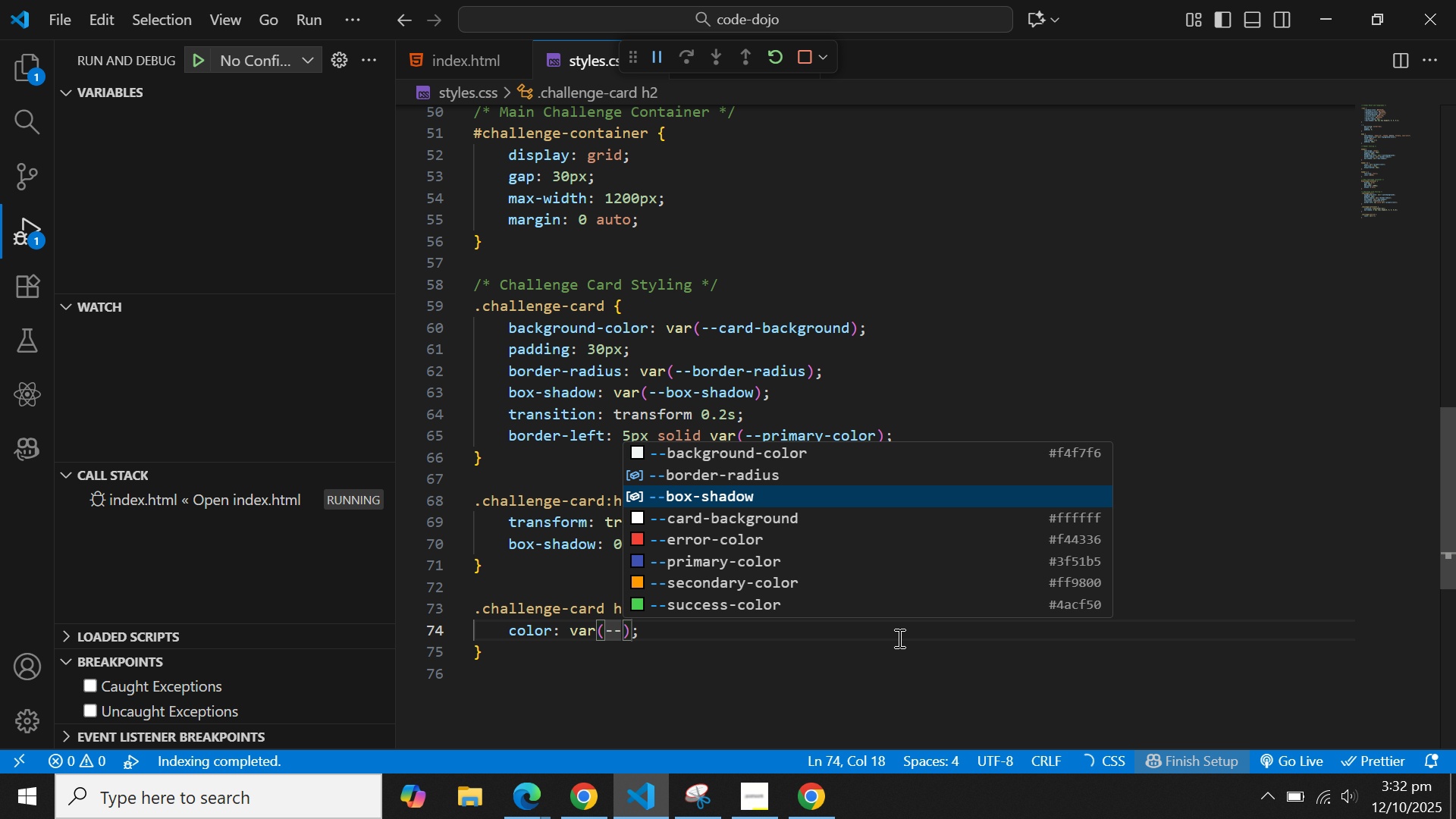 
key(ArrowDown)
 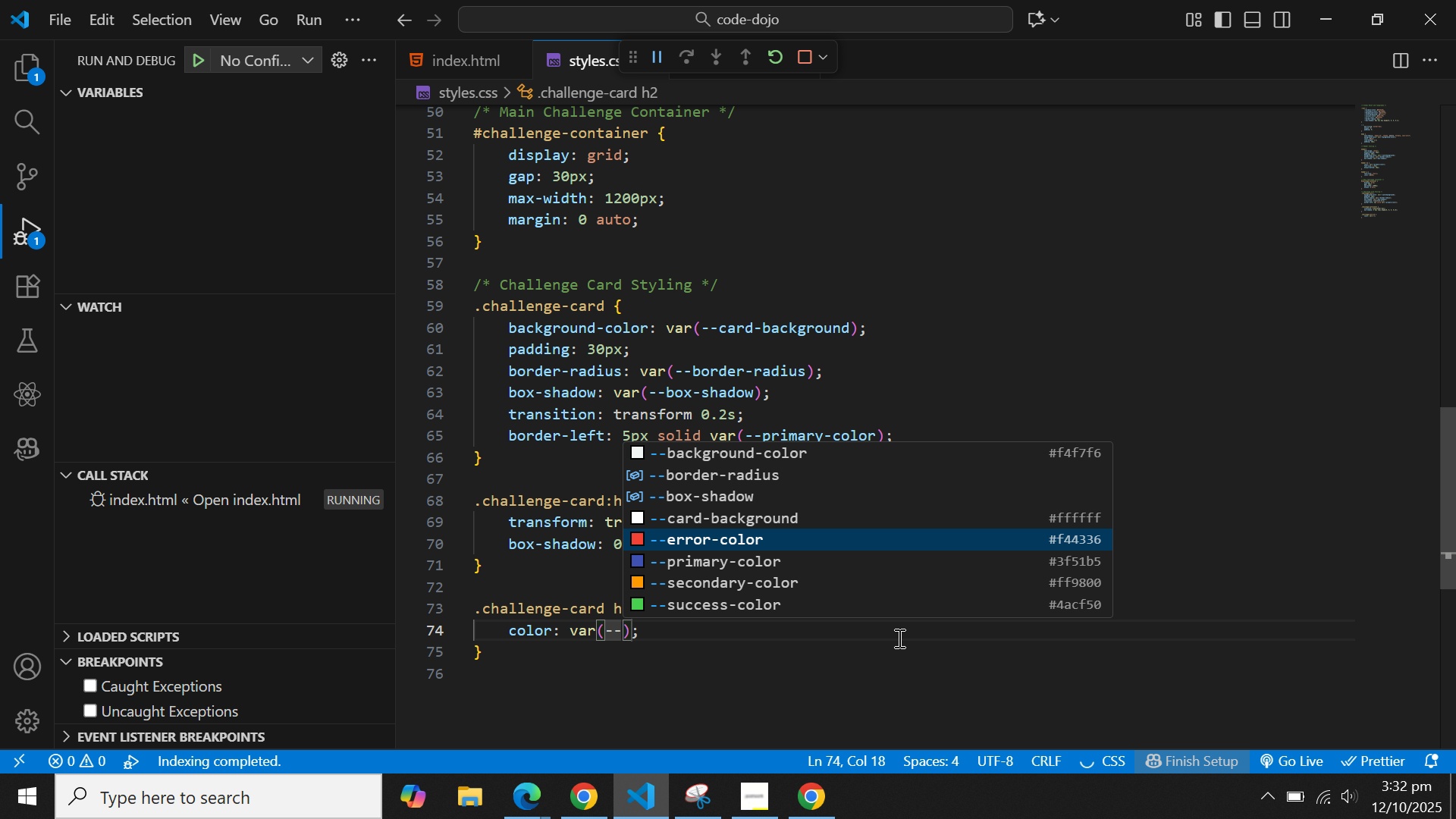 
key(ArrowDown)
 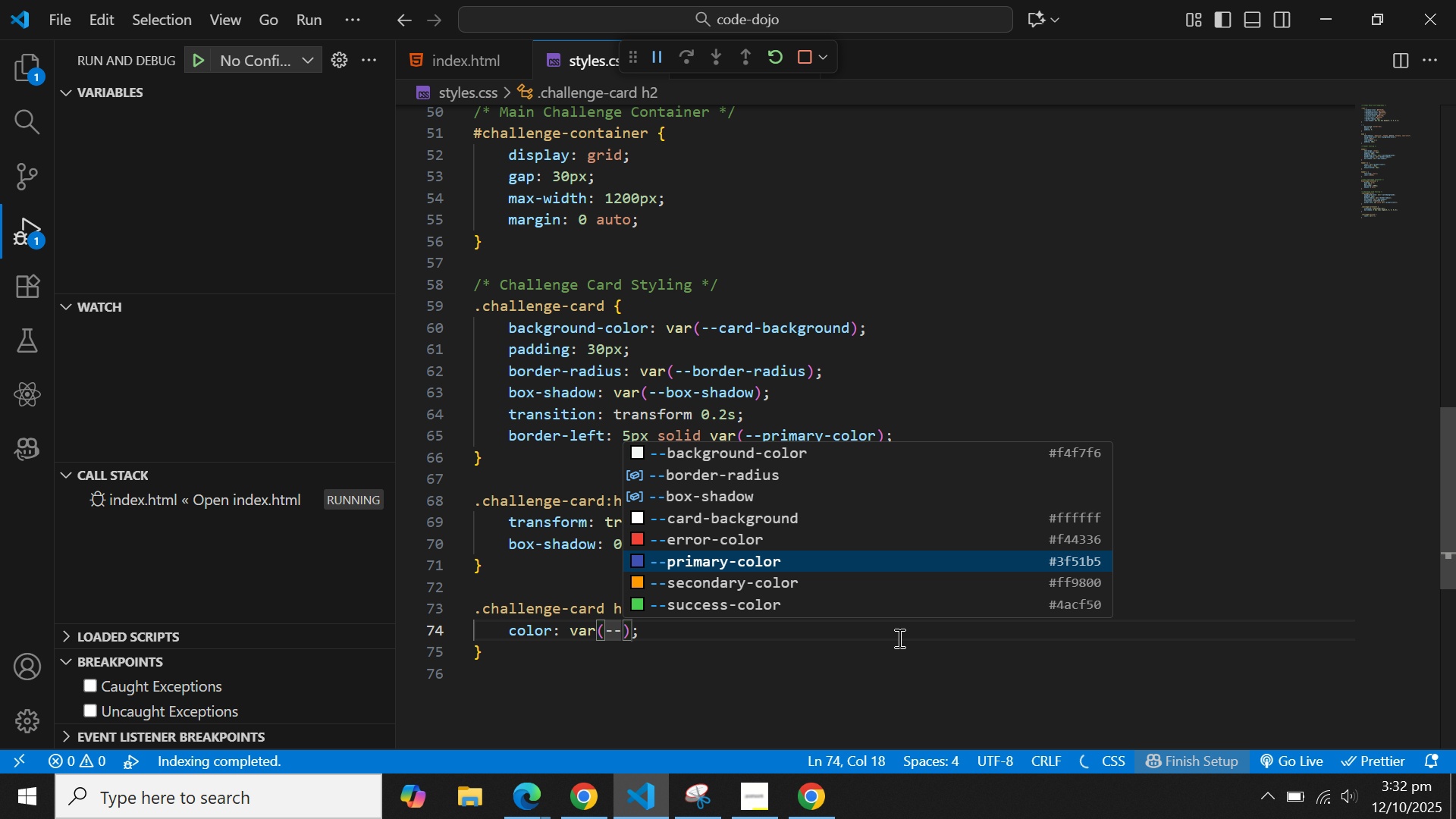 
key(ArrowDown)
 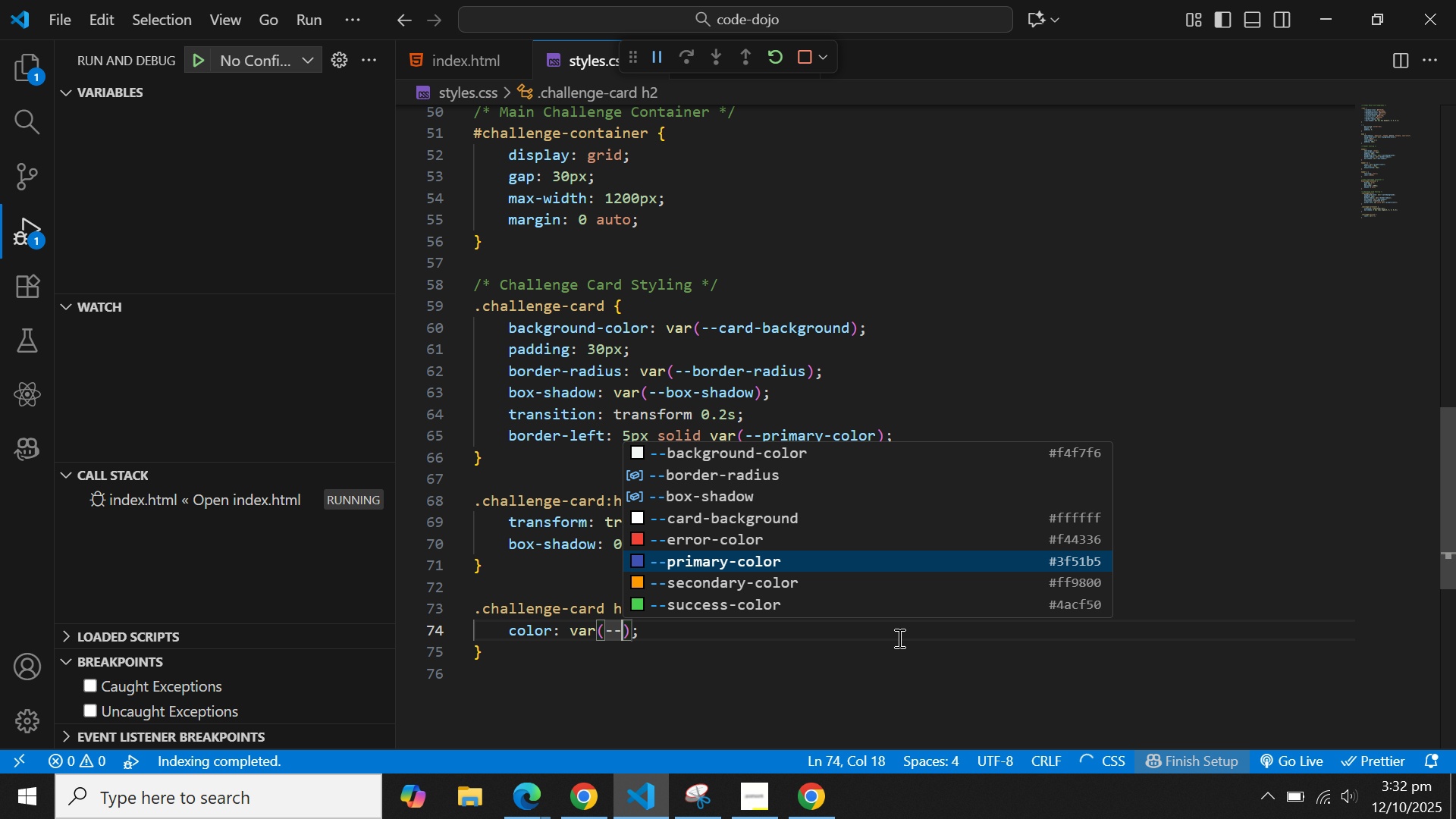 
key(Enter)
 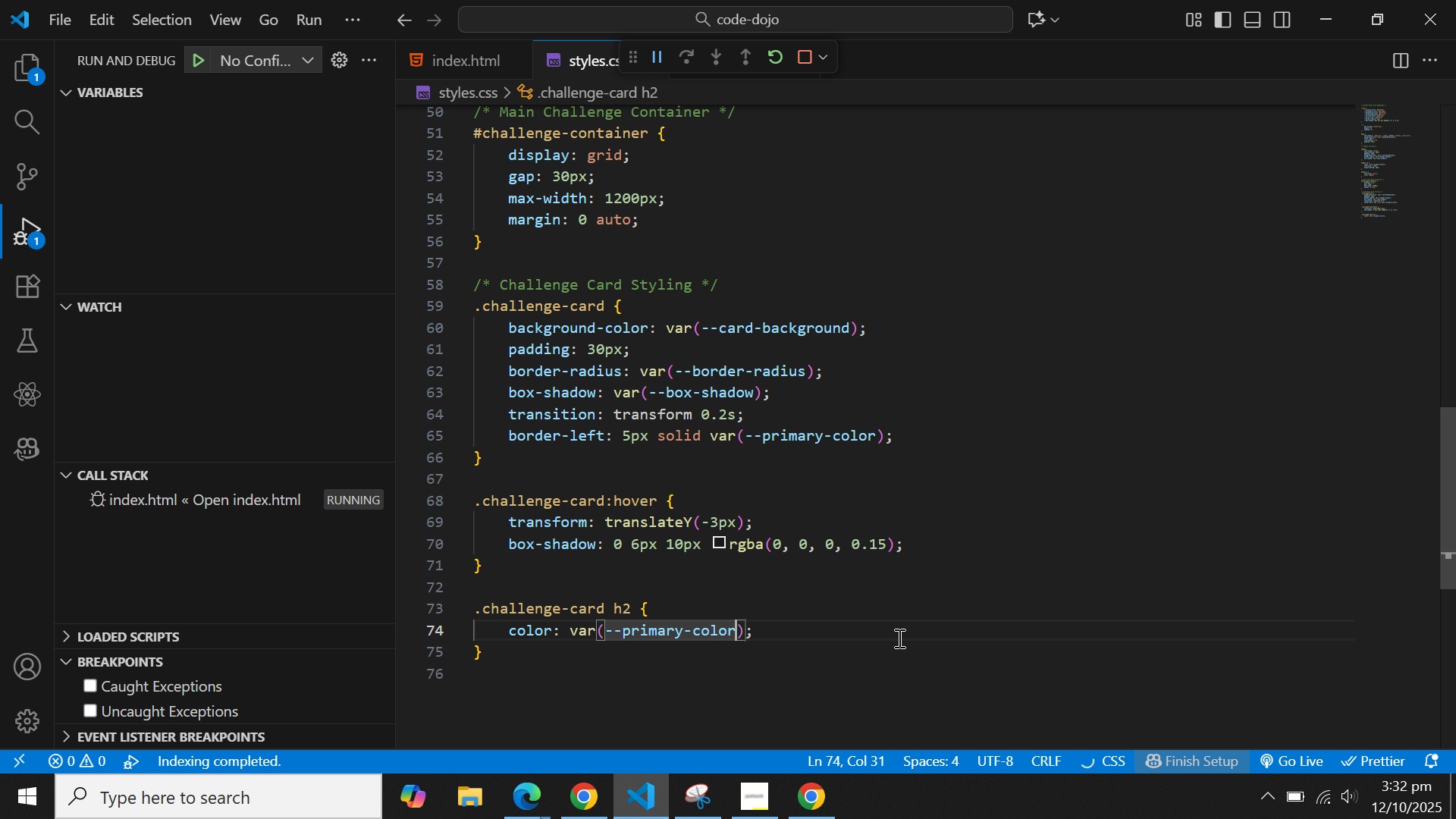 
key(ArrowRight)
 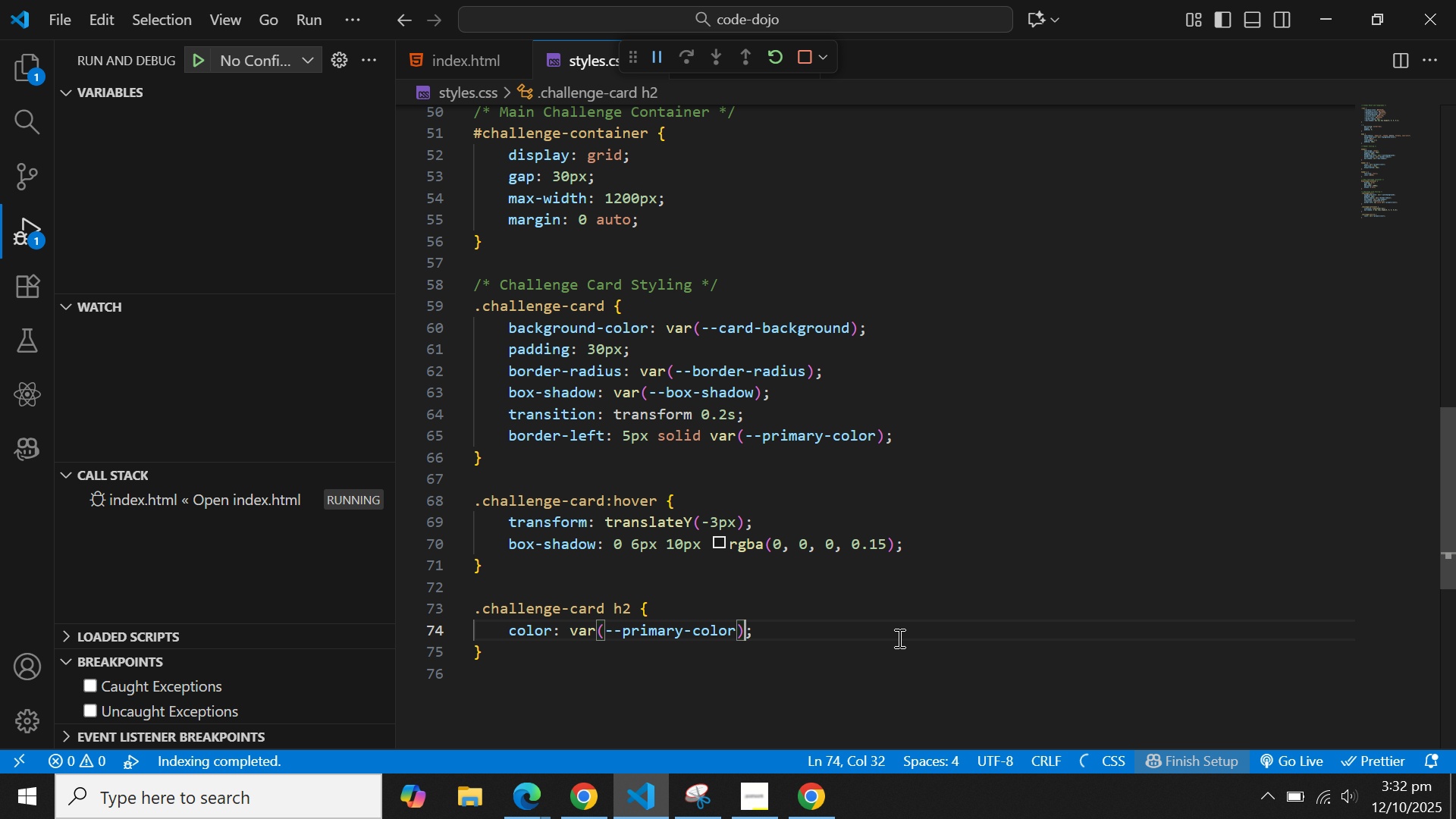 
key(ArrowRight)
 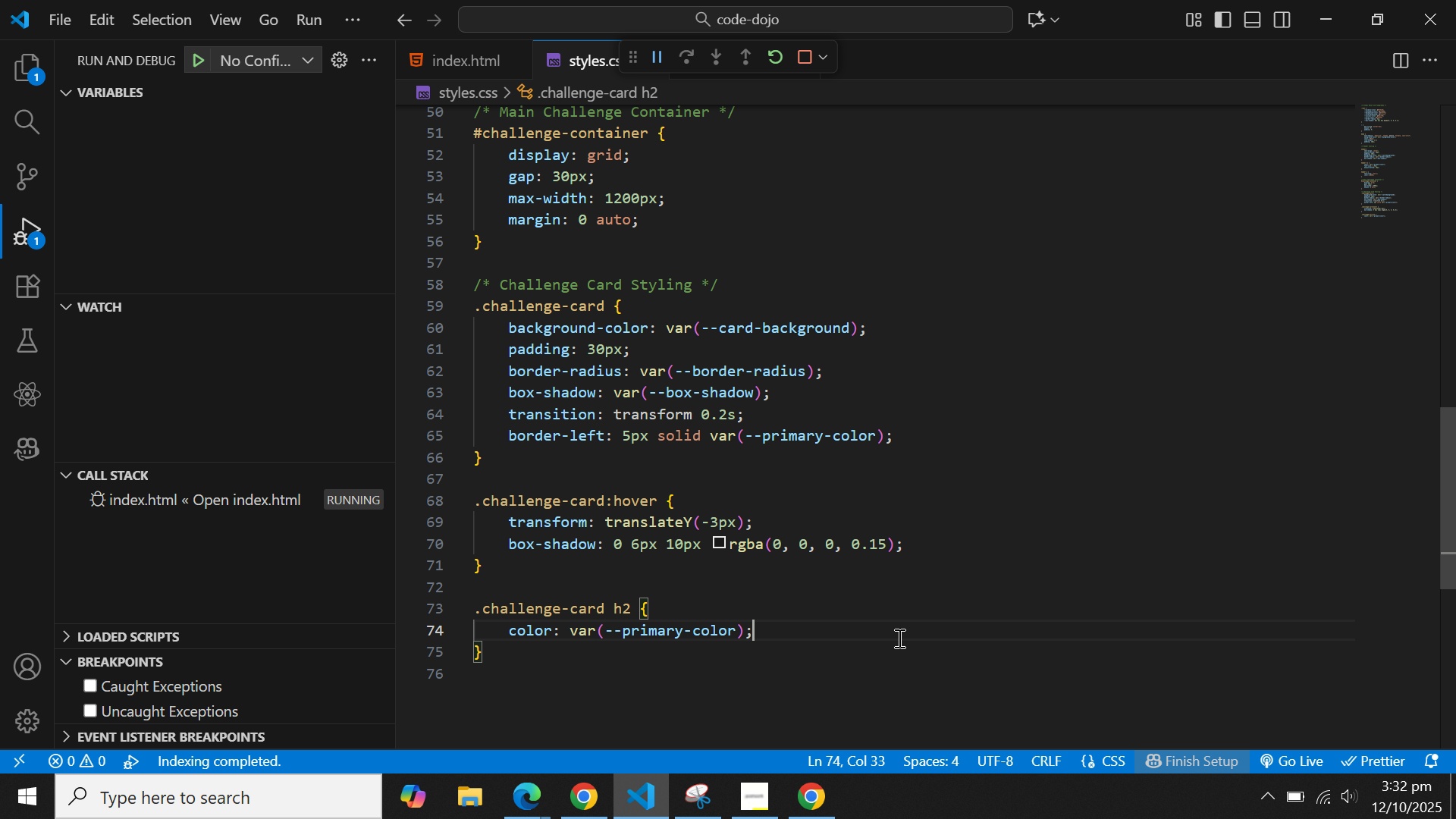 
key(Enter)
 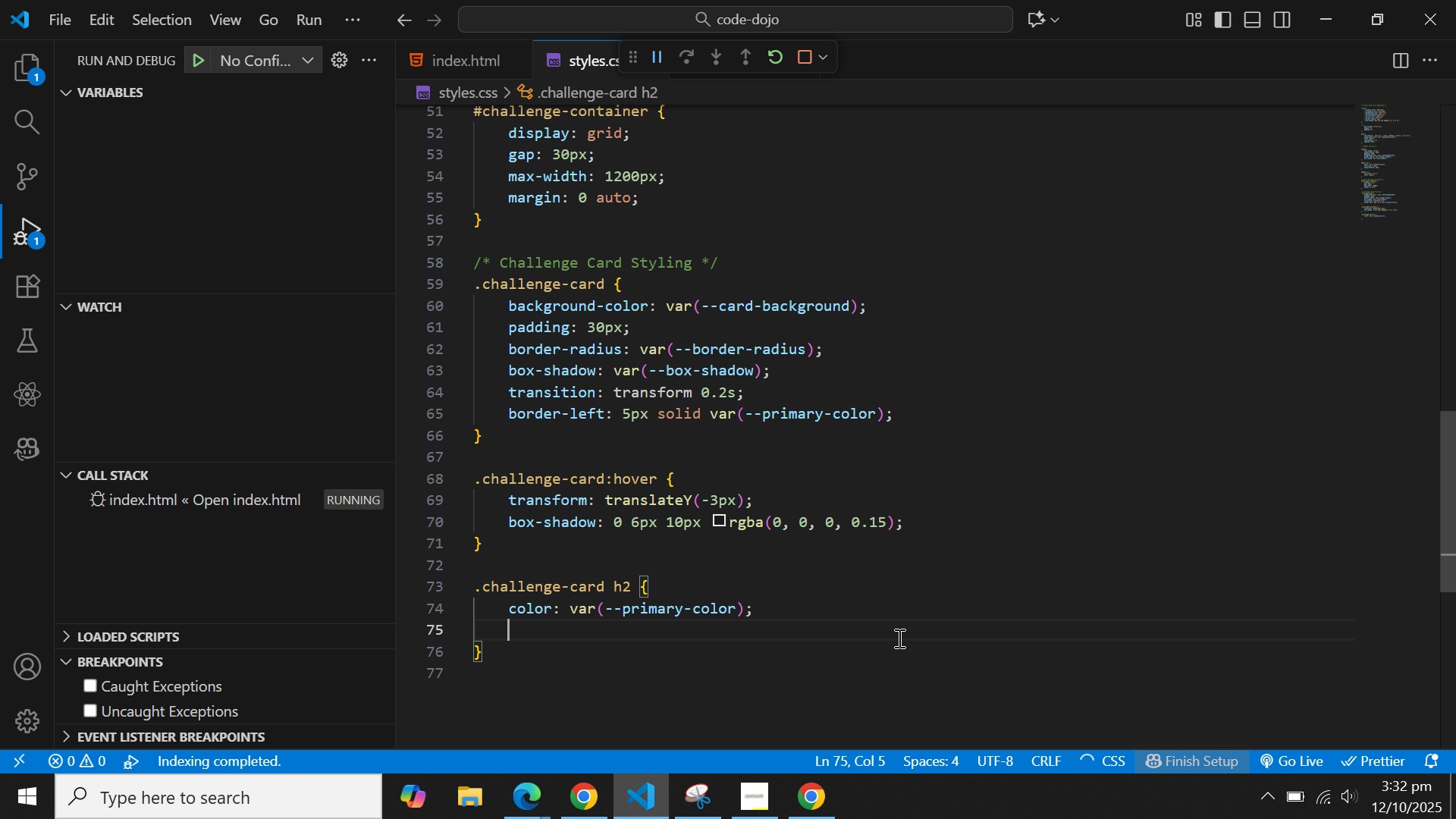 
type(margin)
 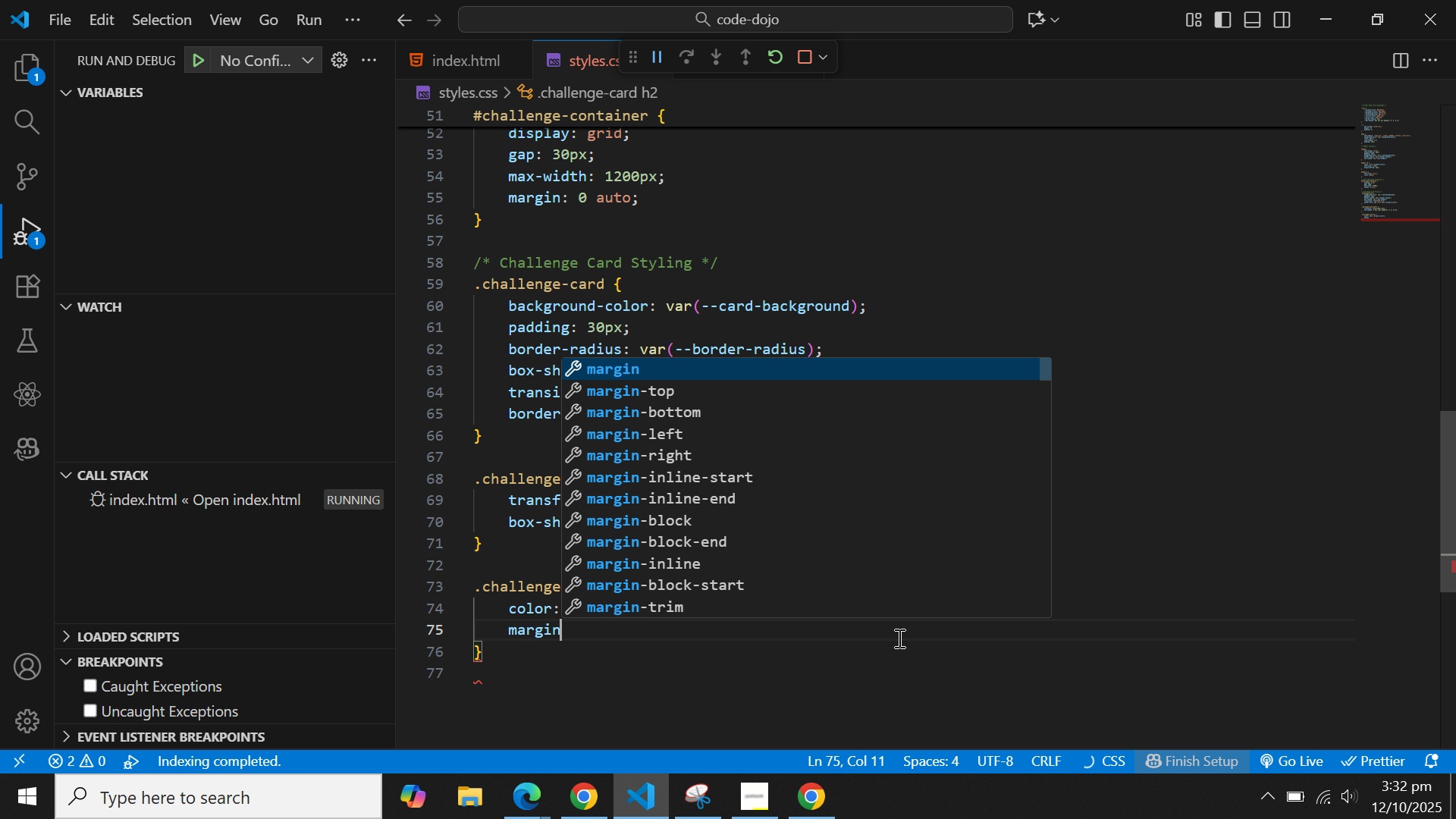 
key(ArrowDown)
 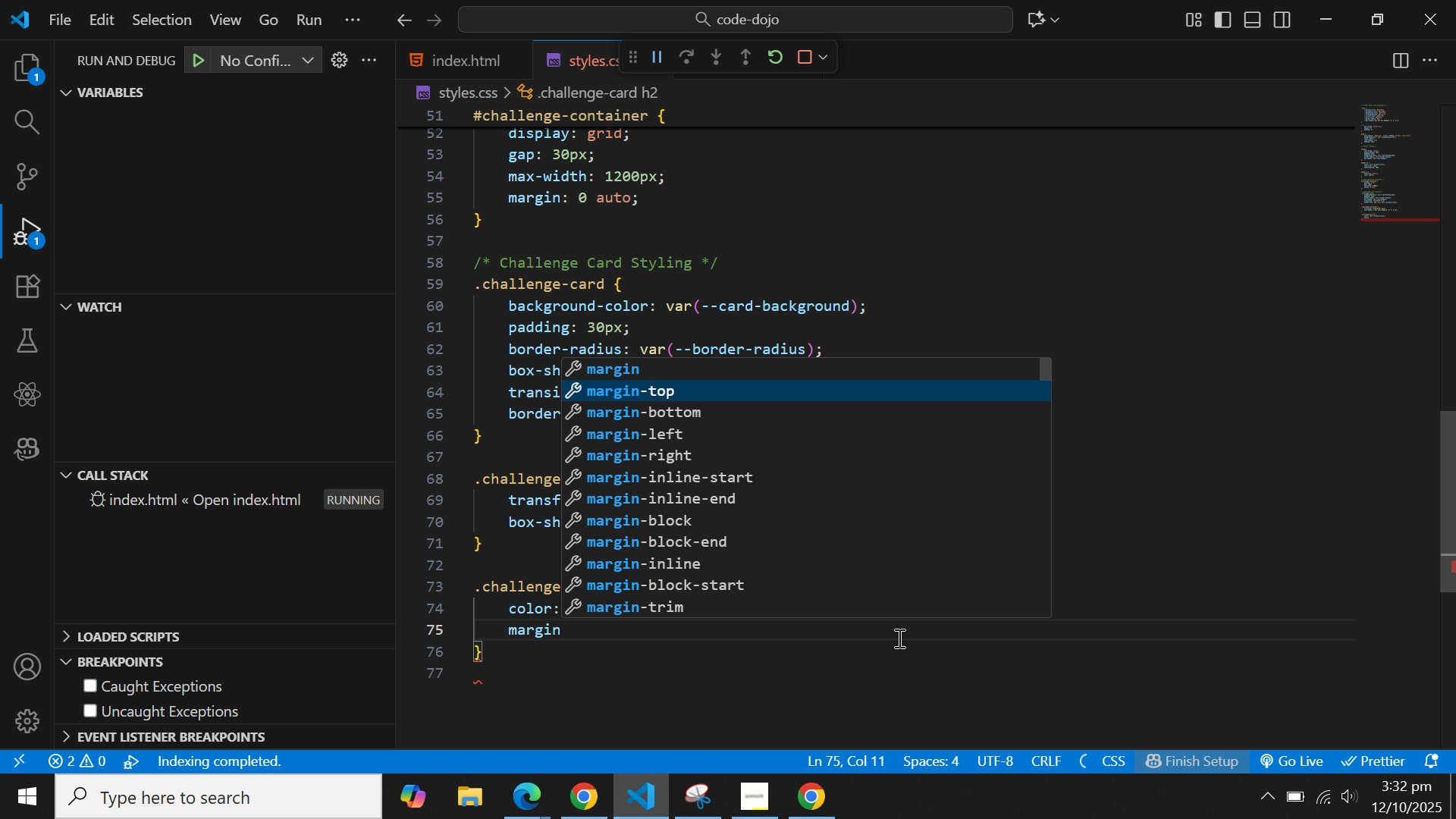 
key(ArrowDown)
 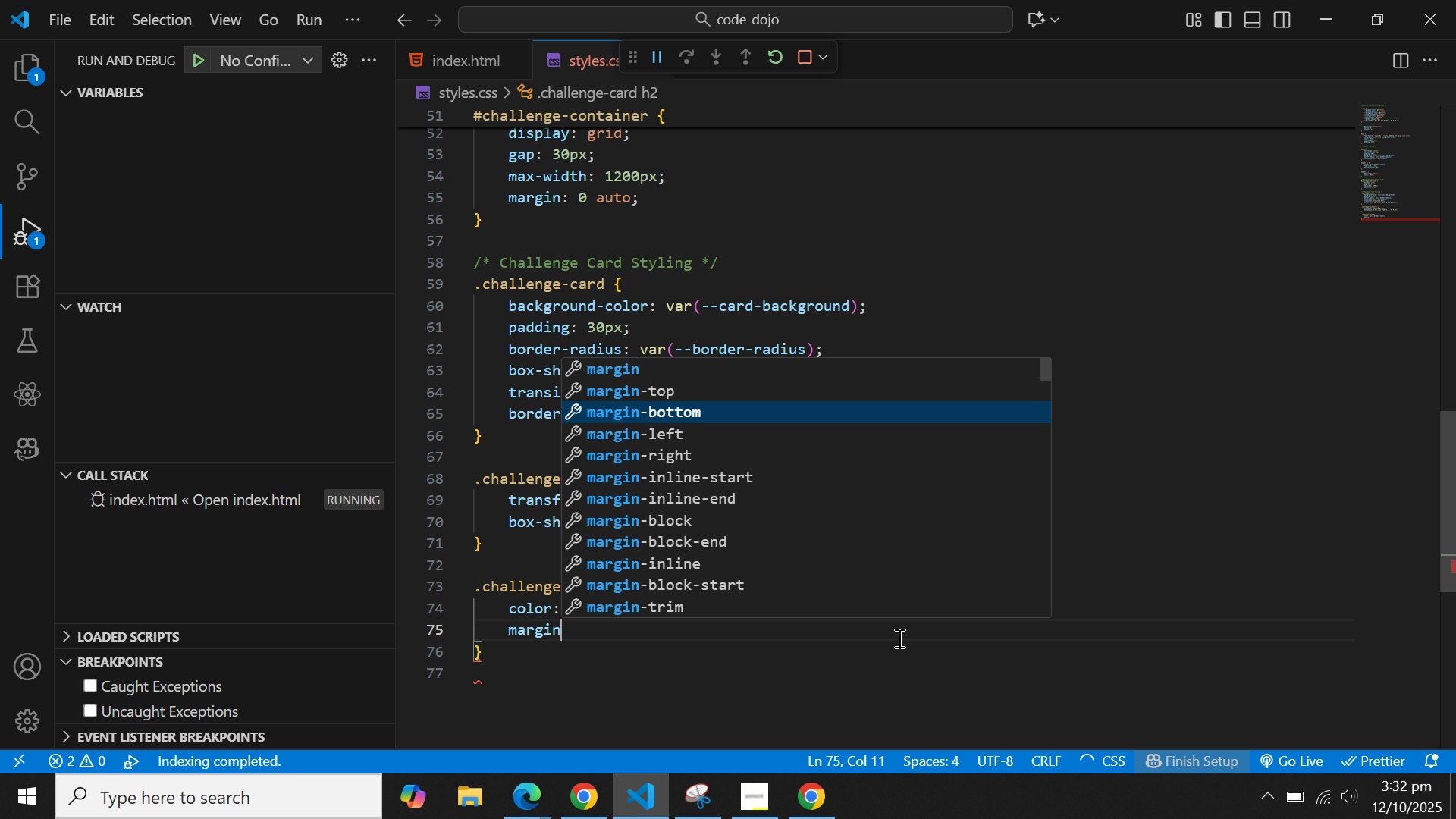 
key(Enter)
 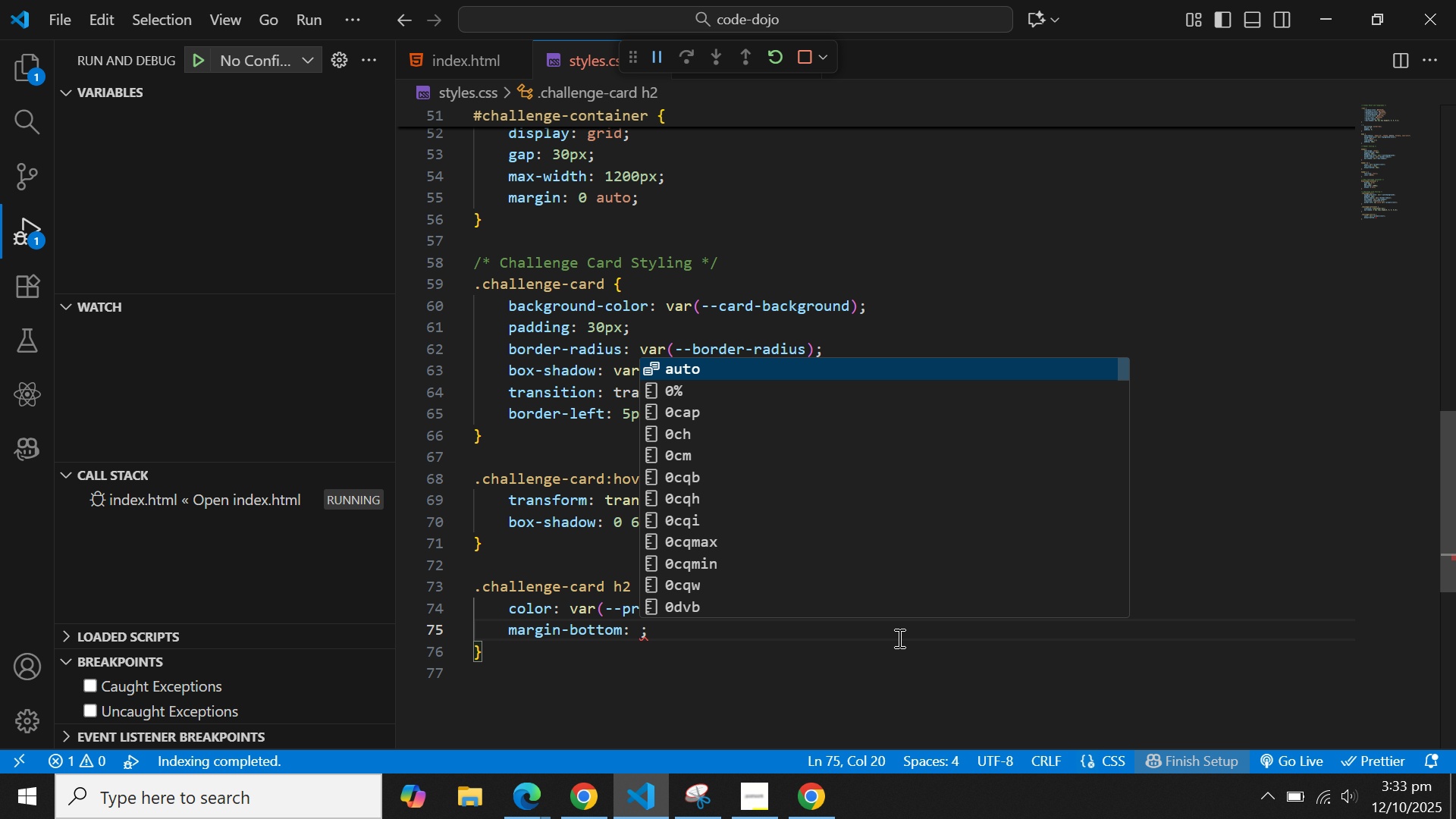 
type(15px)
 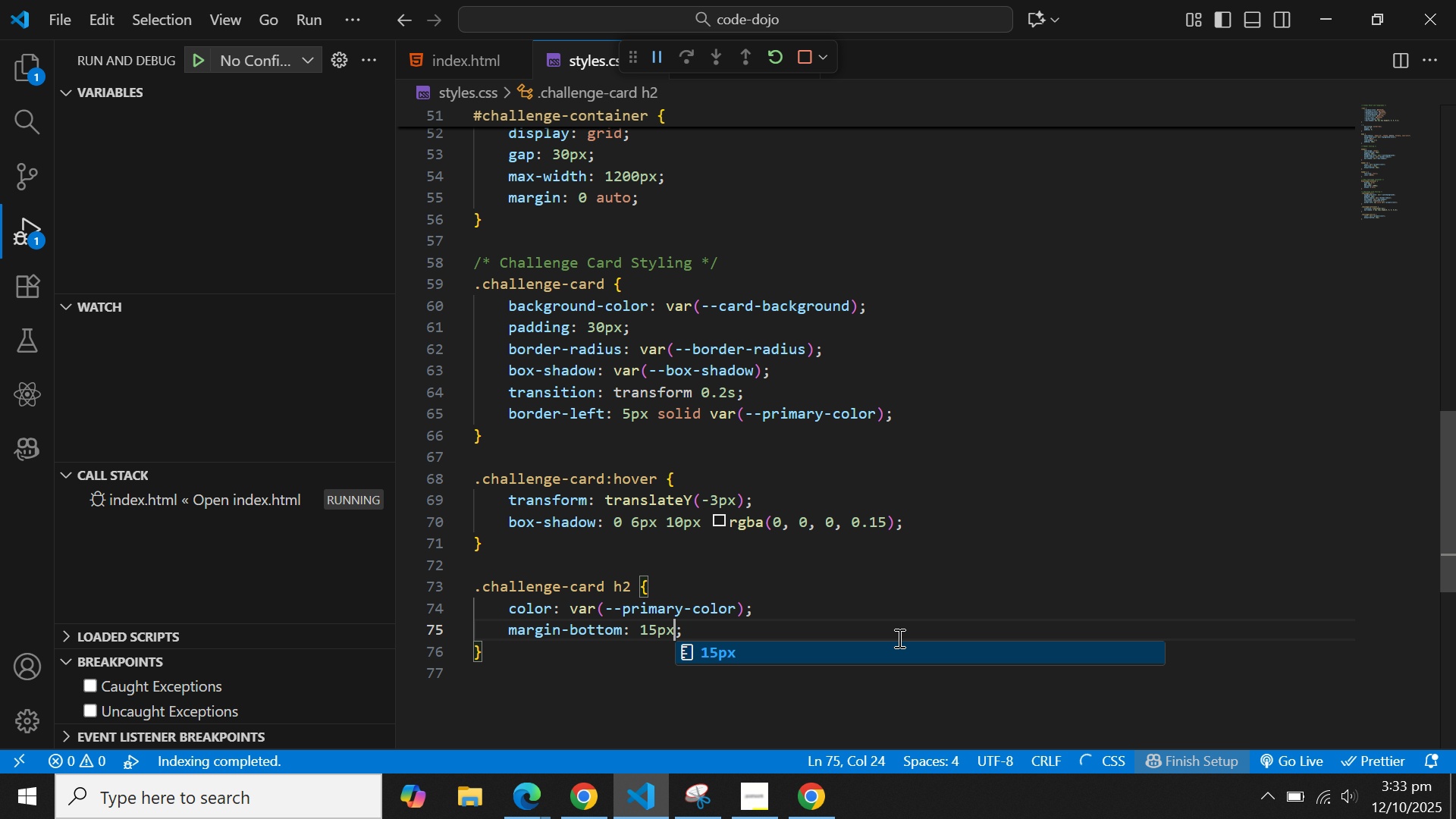 
key(ArrowRight)
 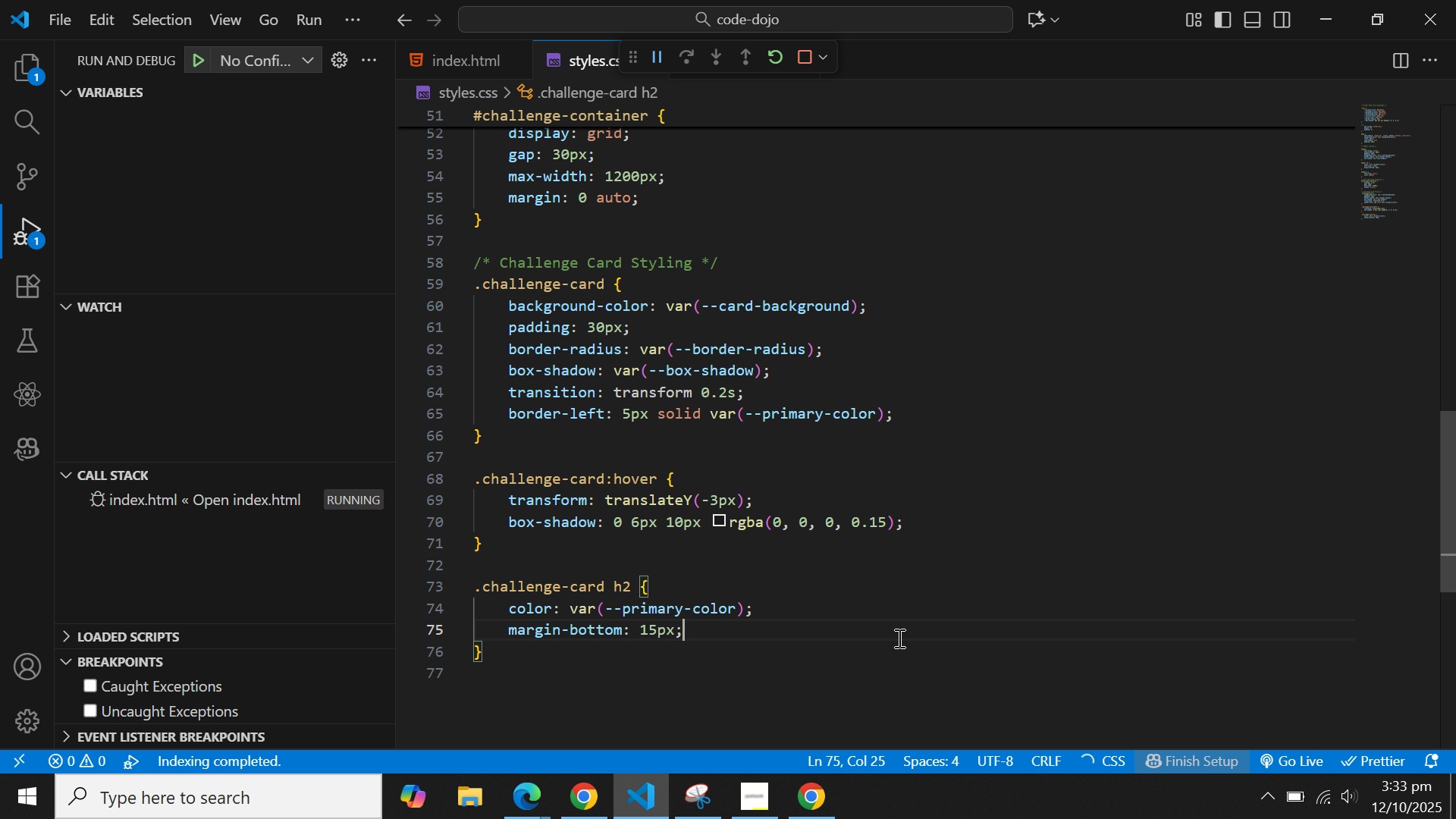 
key(Enter)
 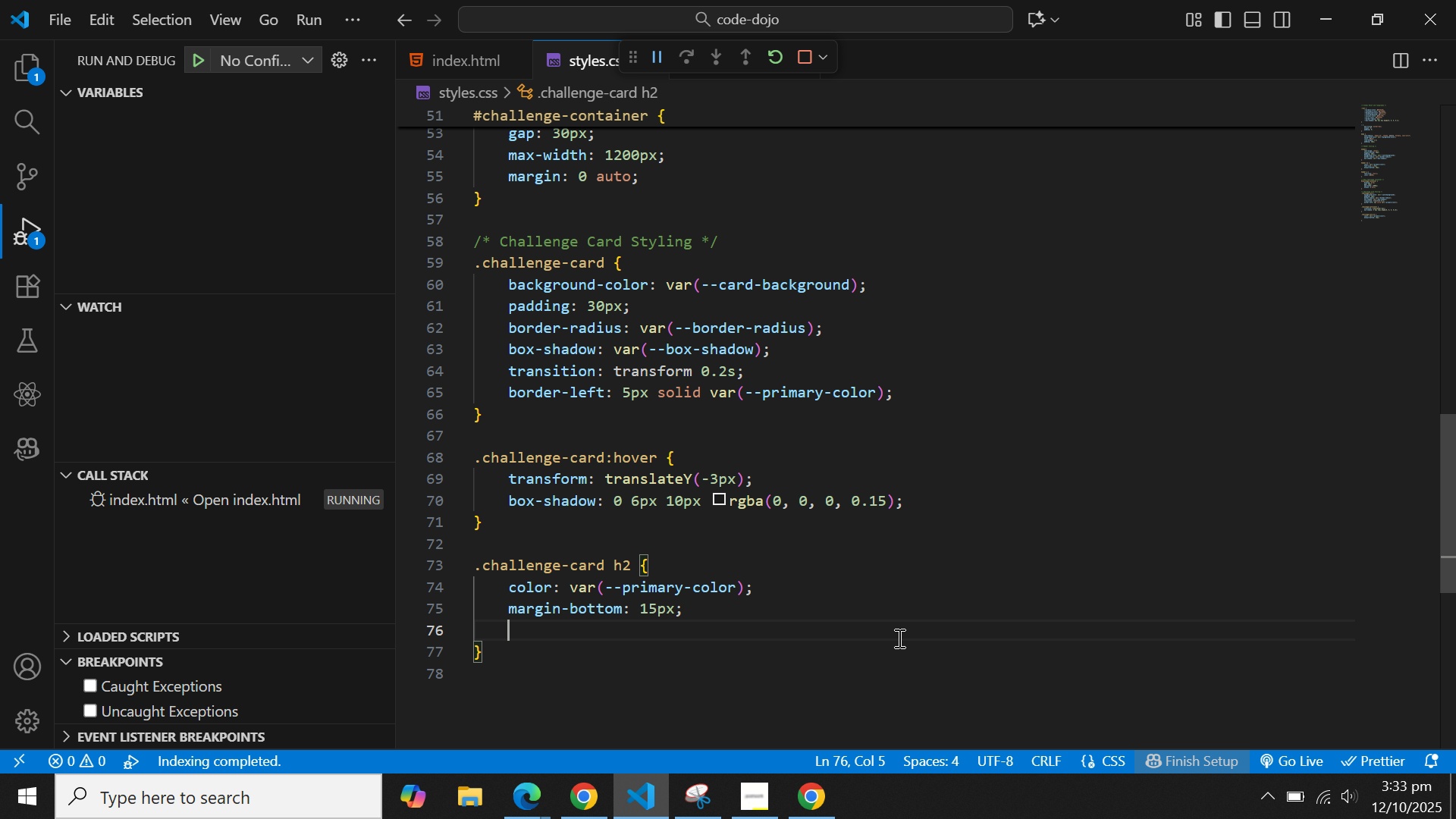 
type(border)
 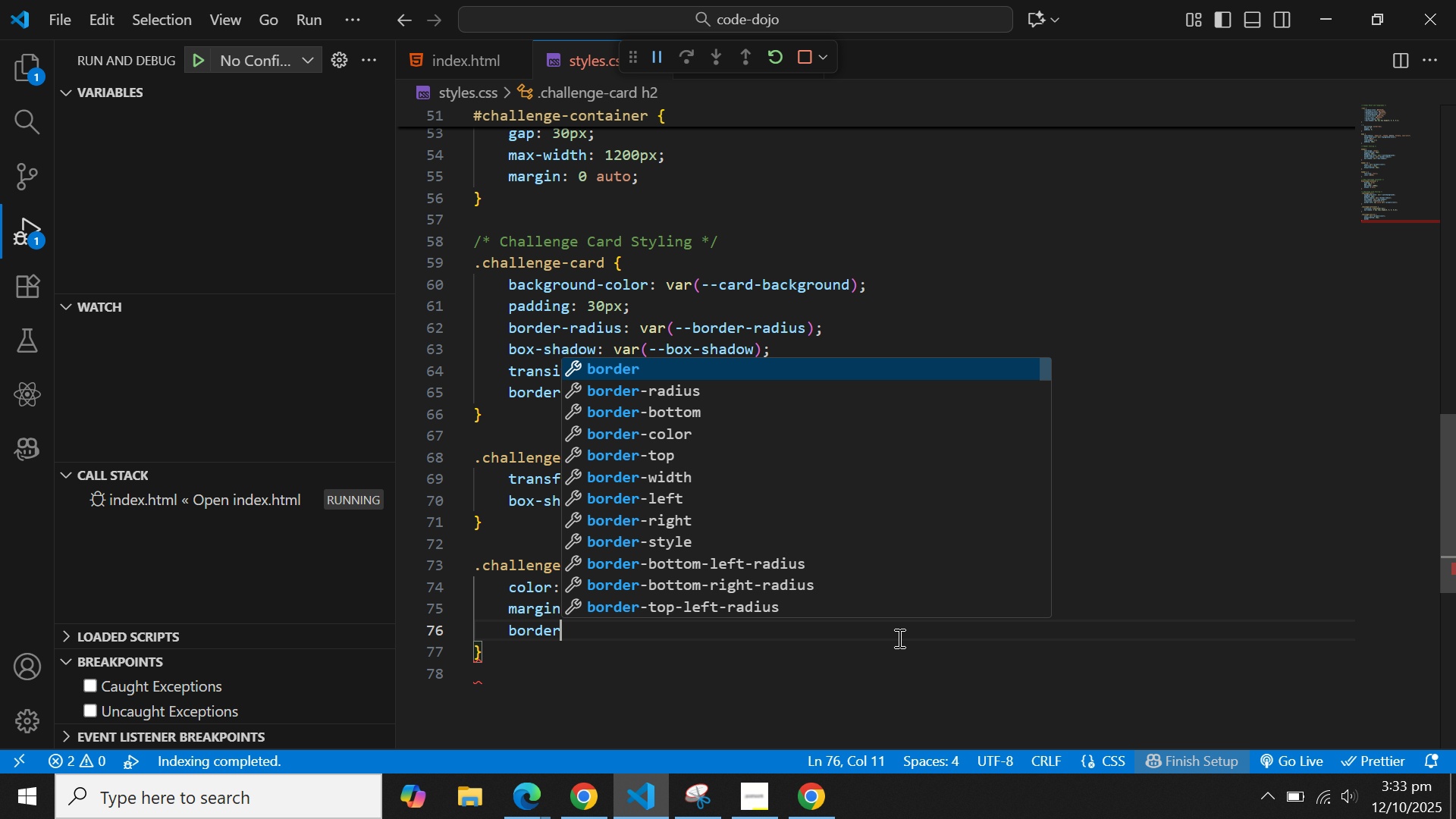 
wait(6.12)
 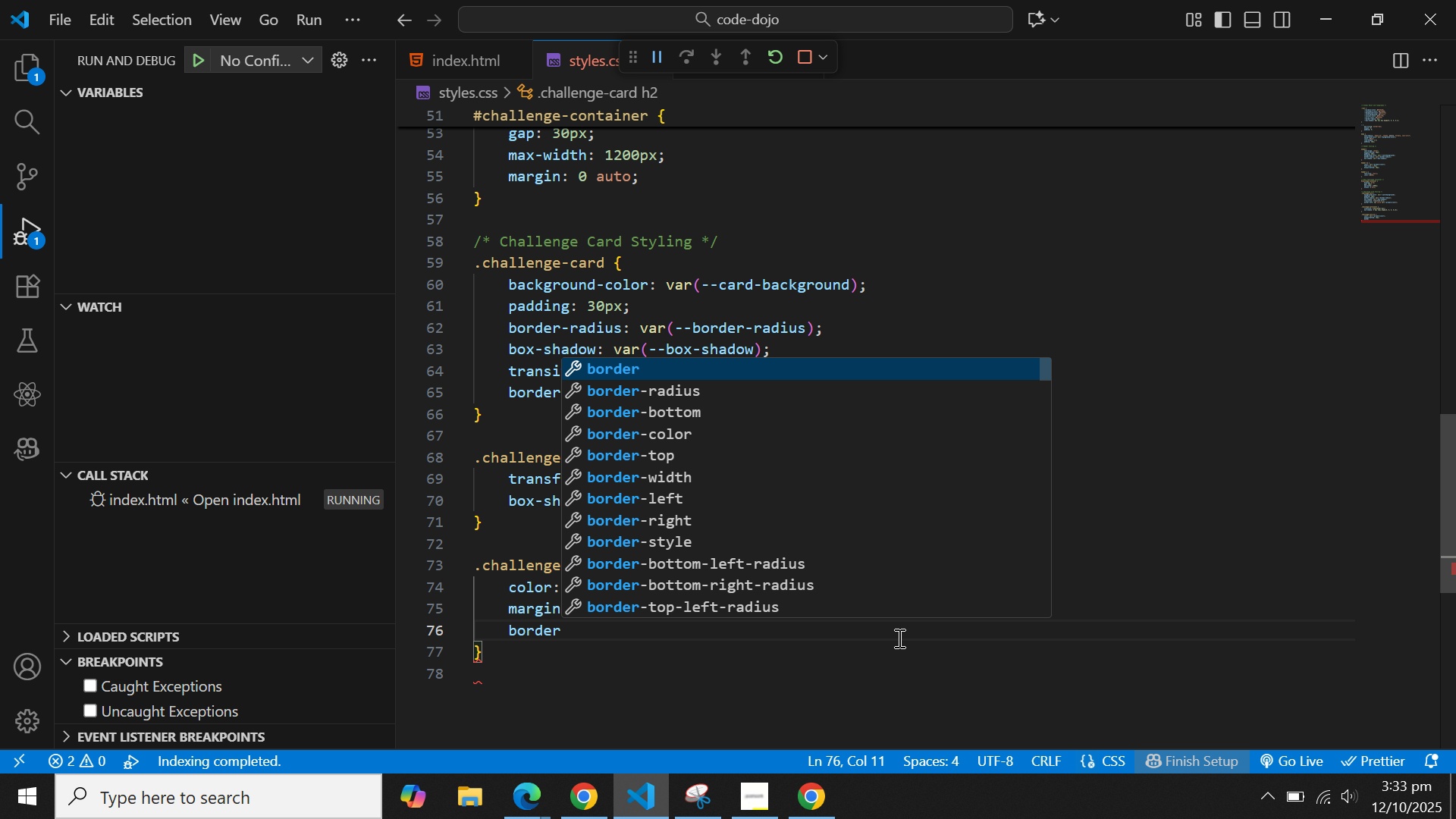 
key(ArrowDown)
 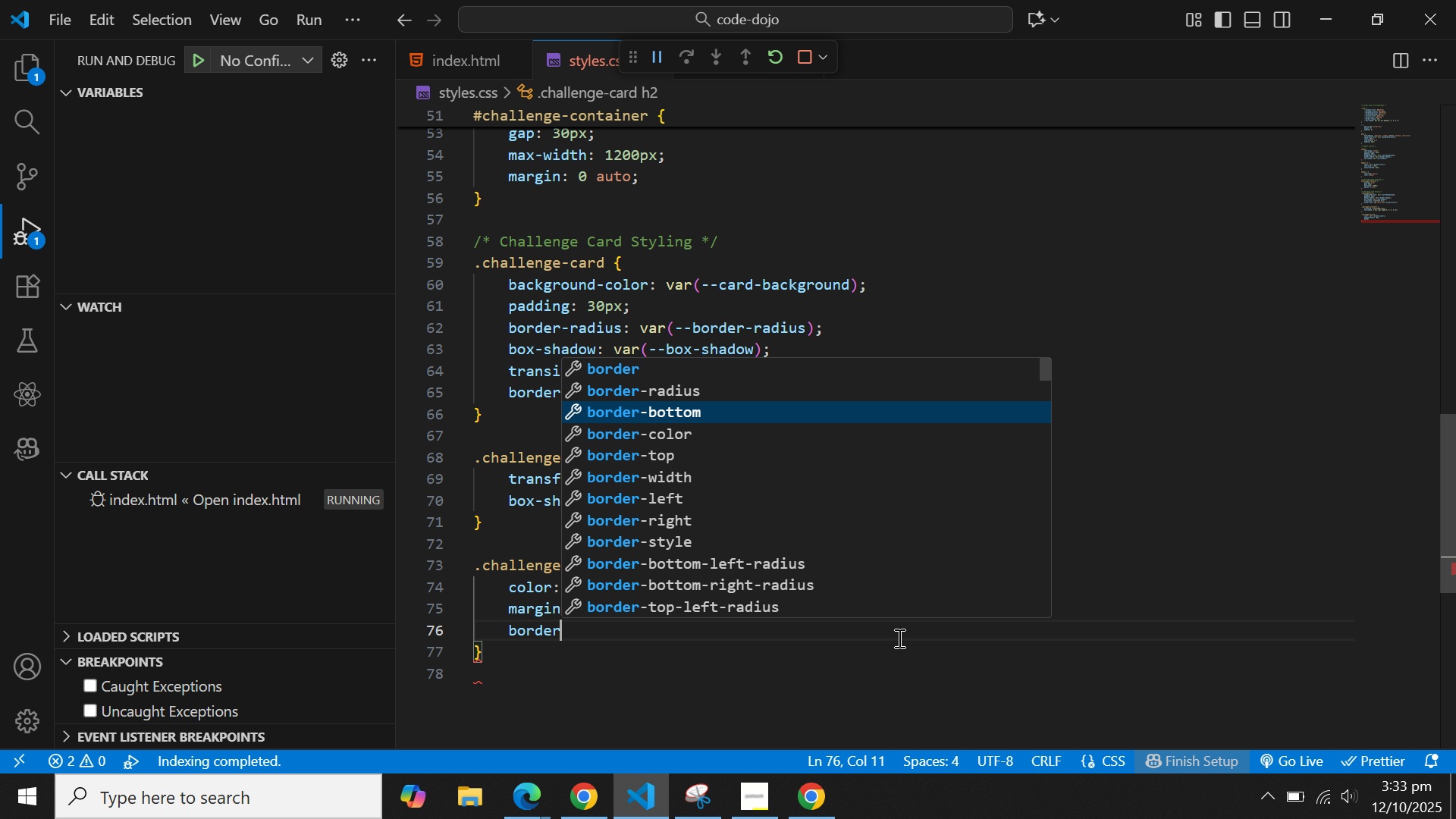 
key(ArrowDown)
 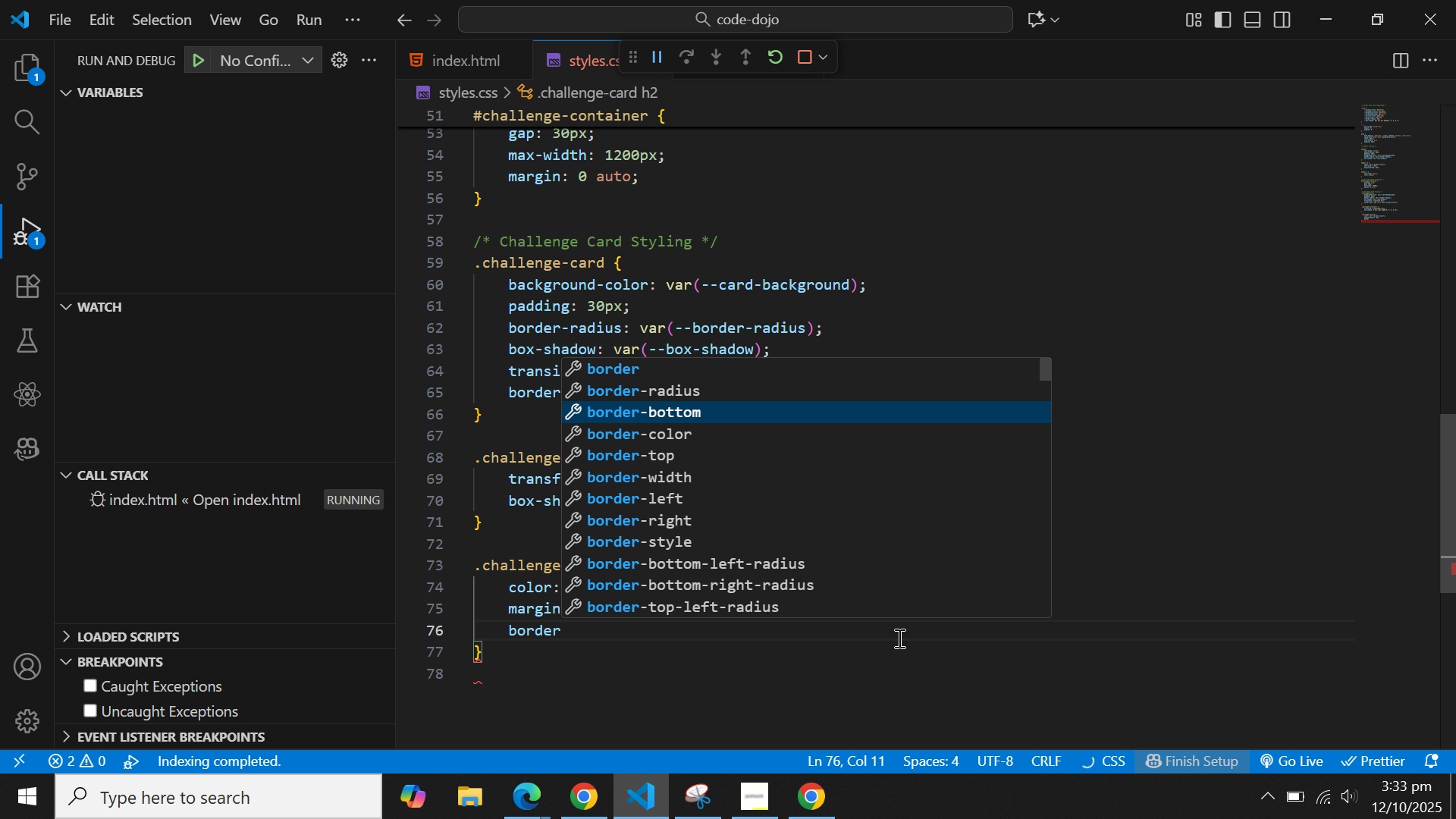 
key(Enter)
 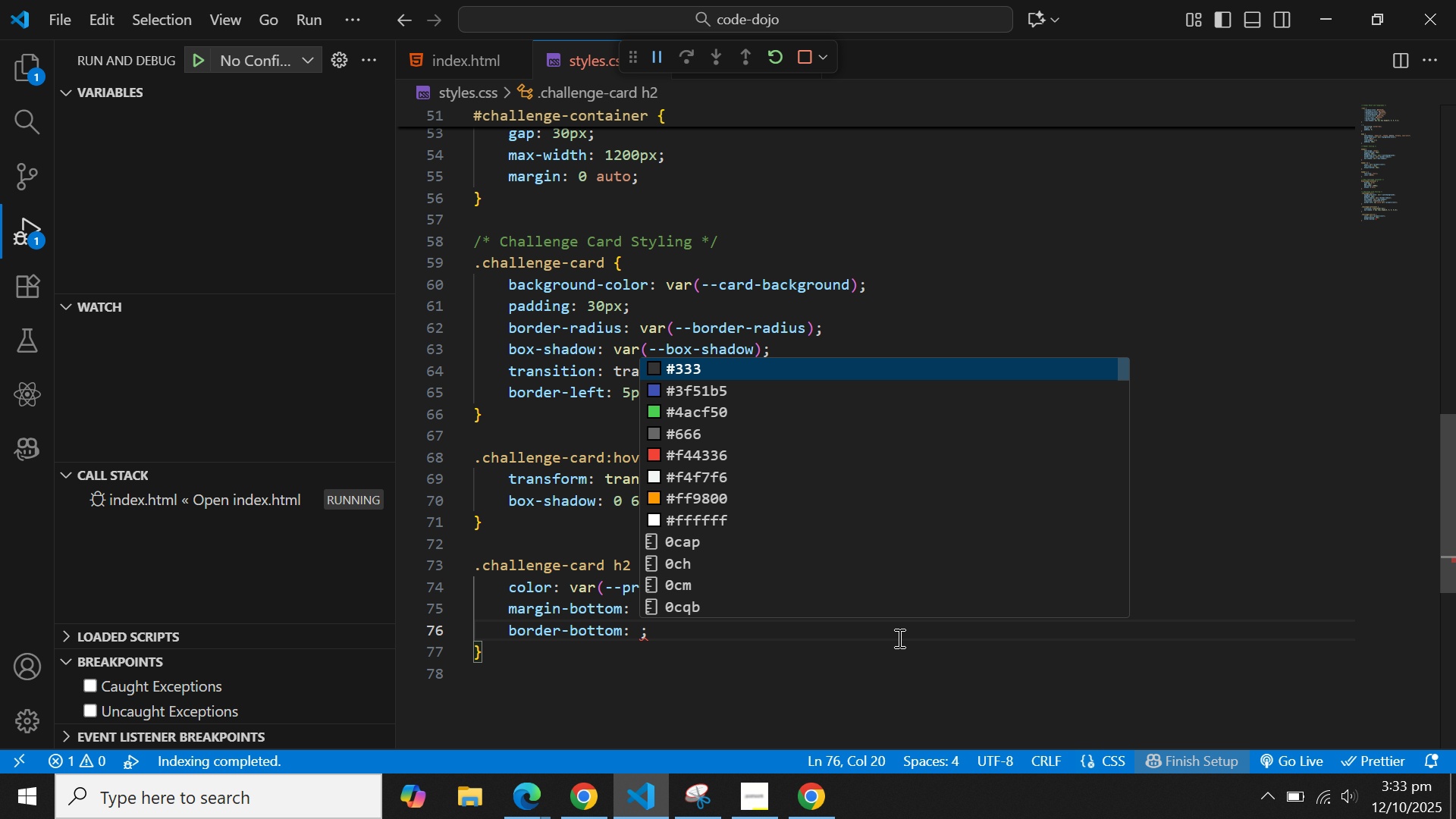 
type(2px dash)
 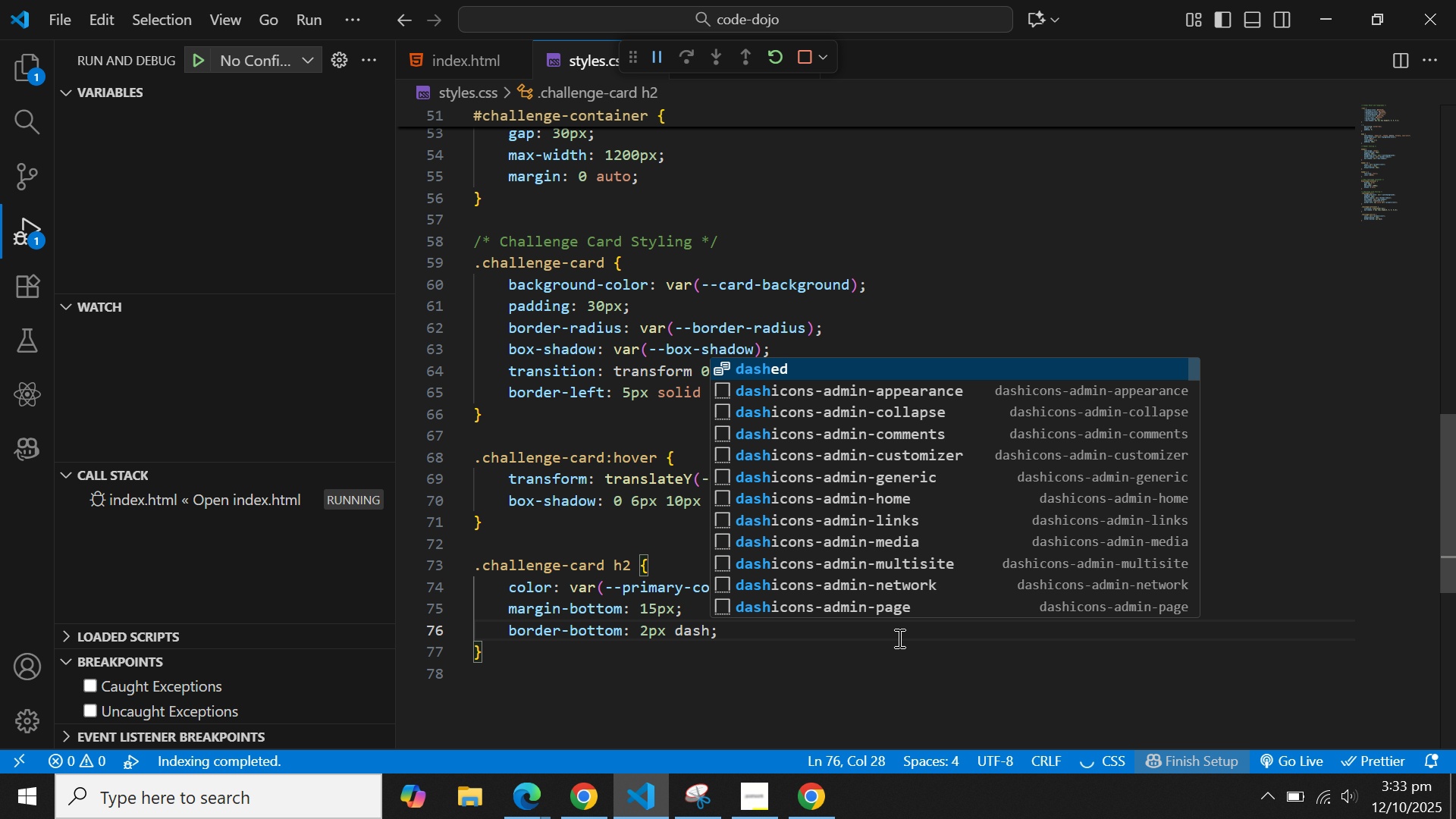 
key(Enter)
 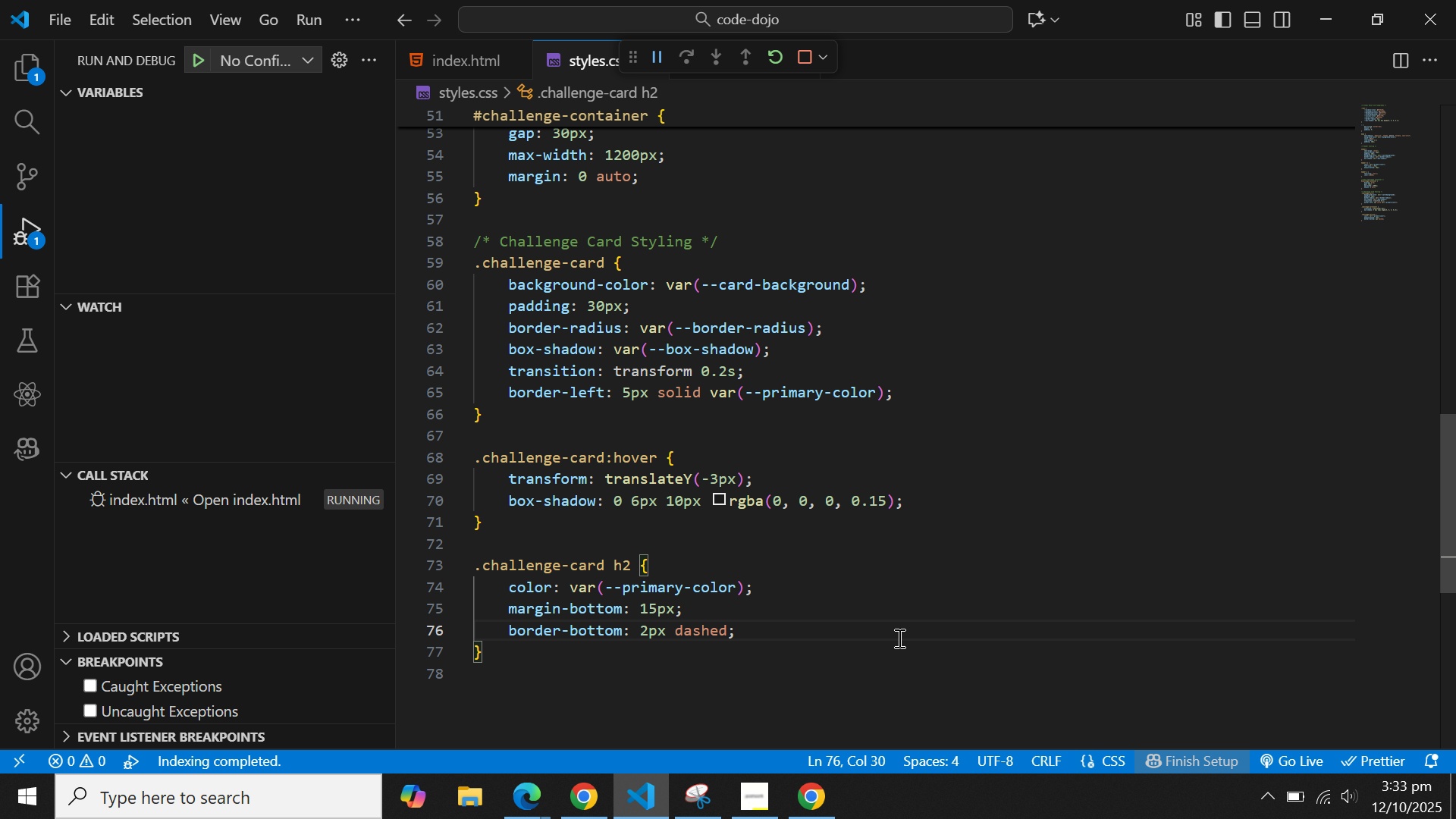 
type( #eee)
 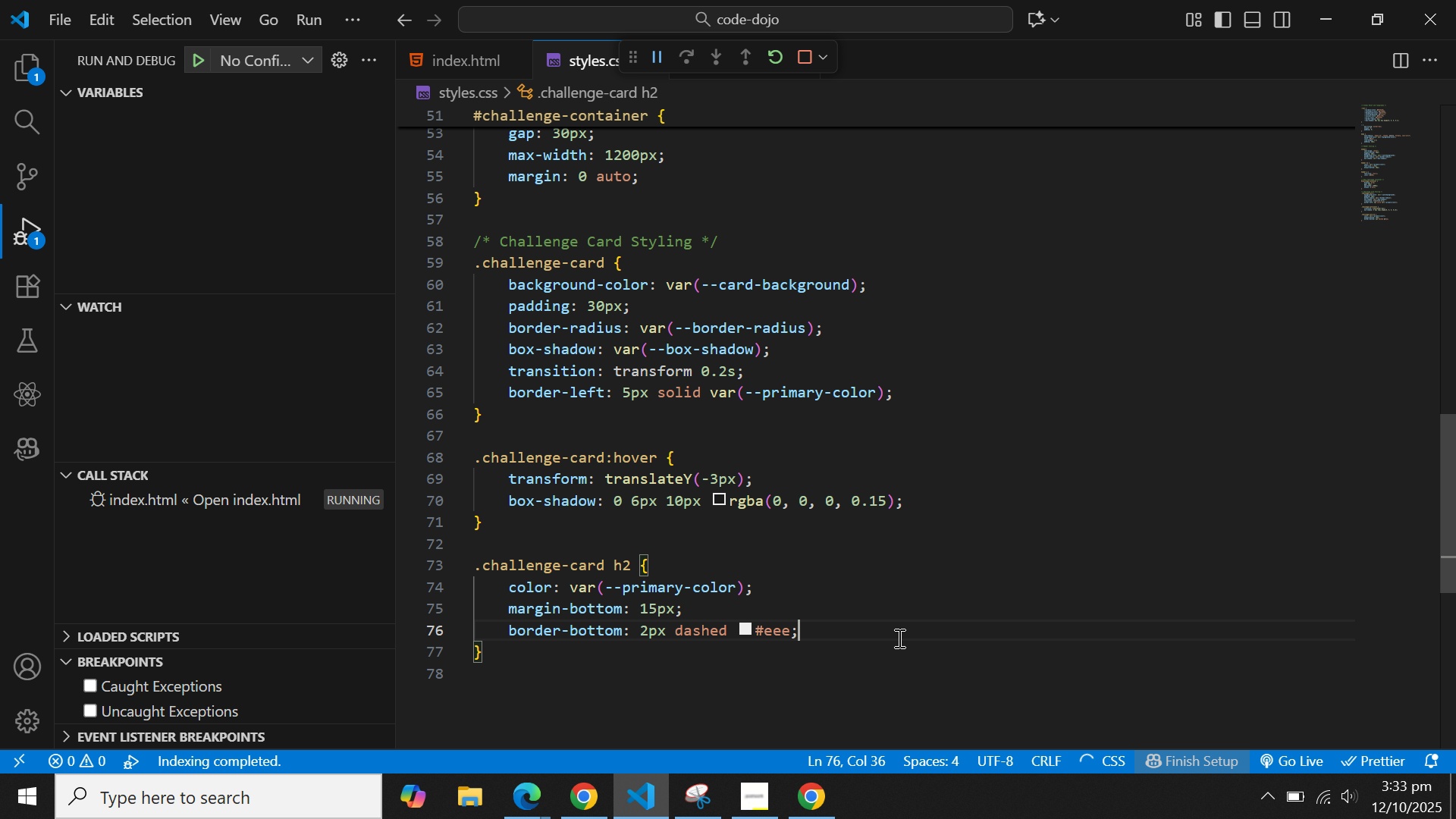 
 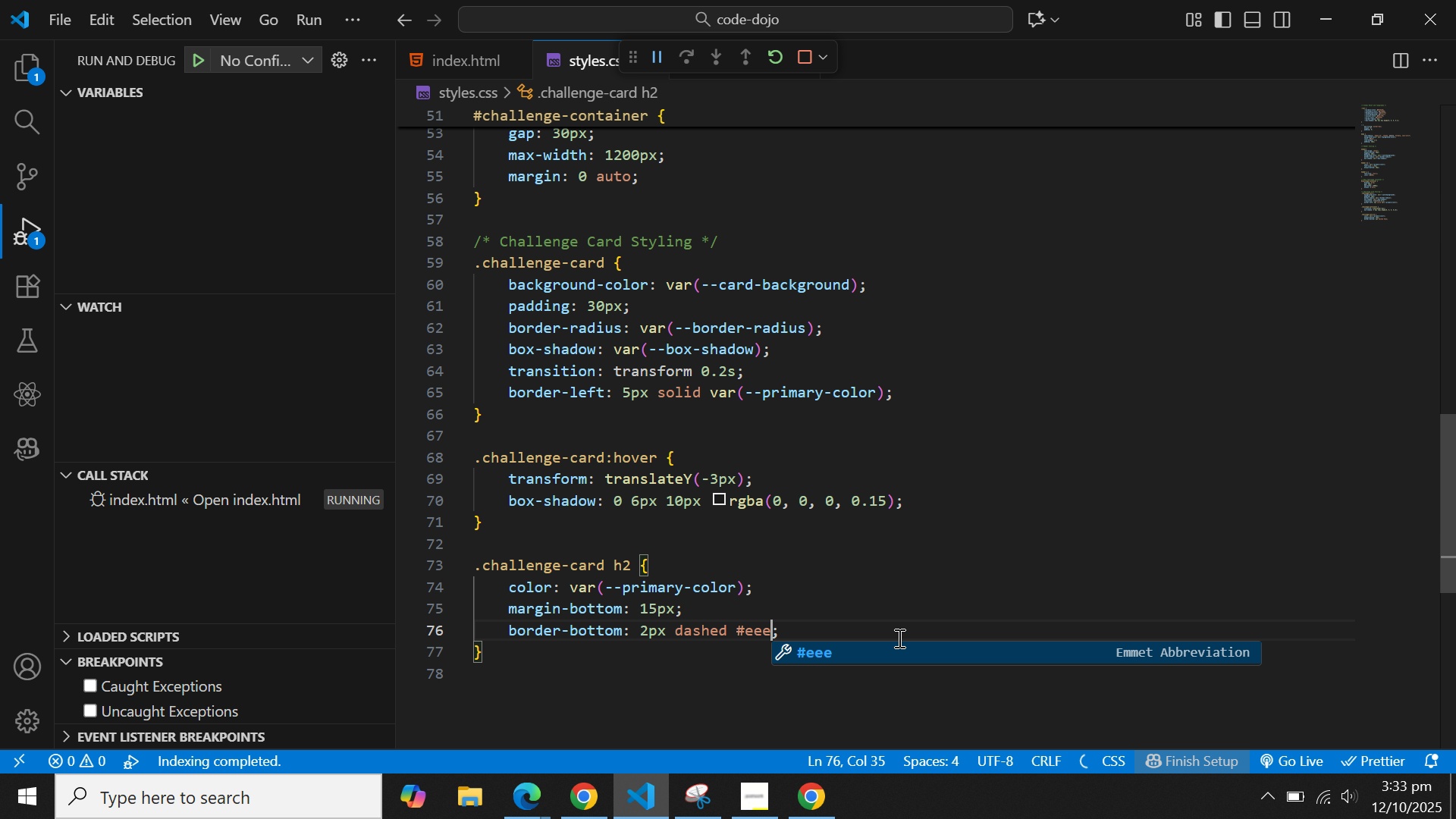 
key(ArrowRight)
 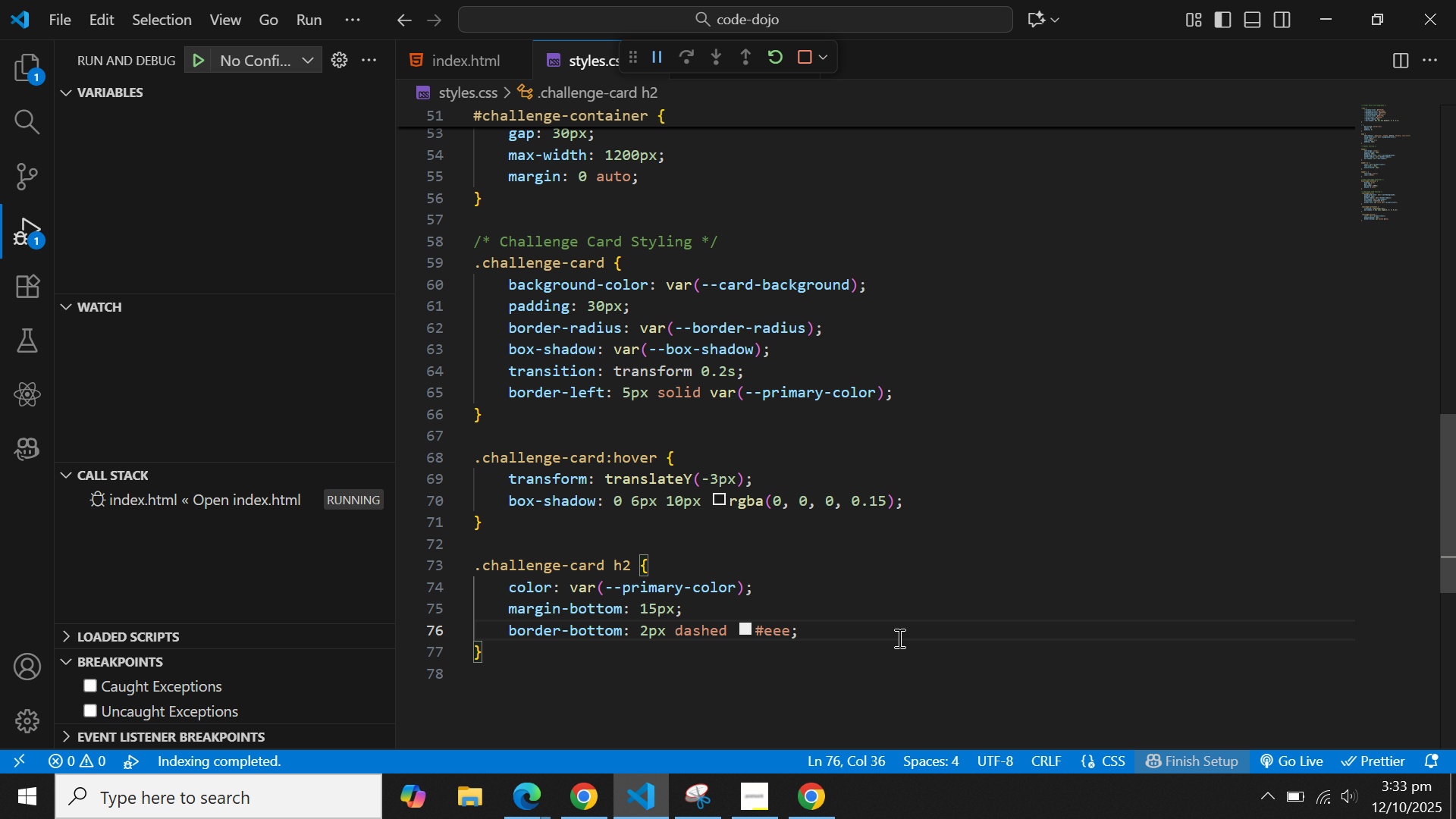 
key(Enter)
 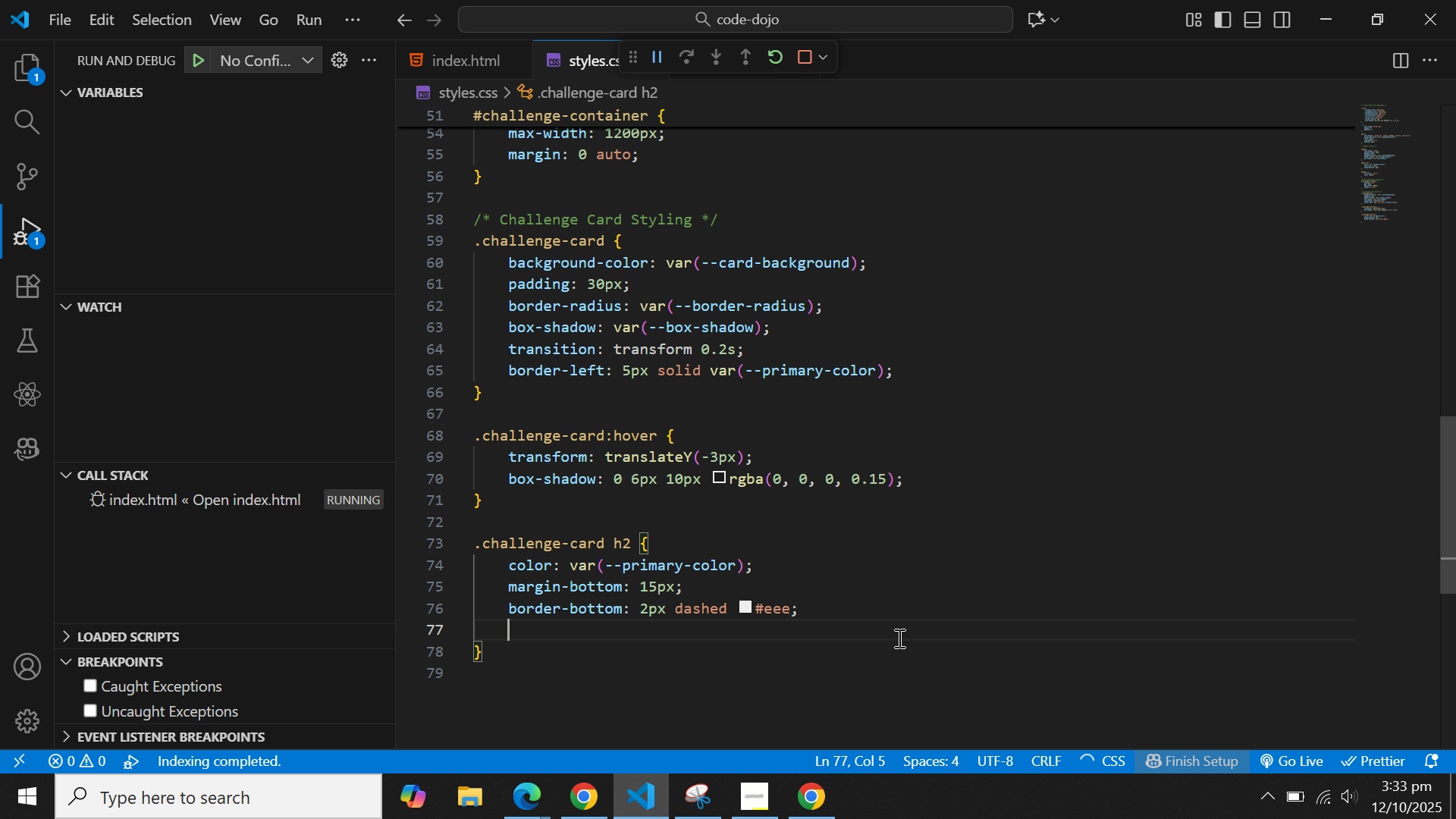 
type(padding-bott)
 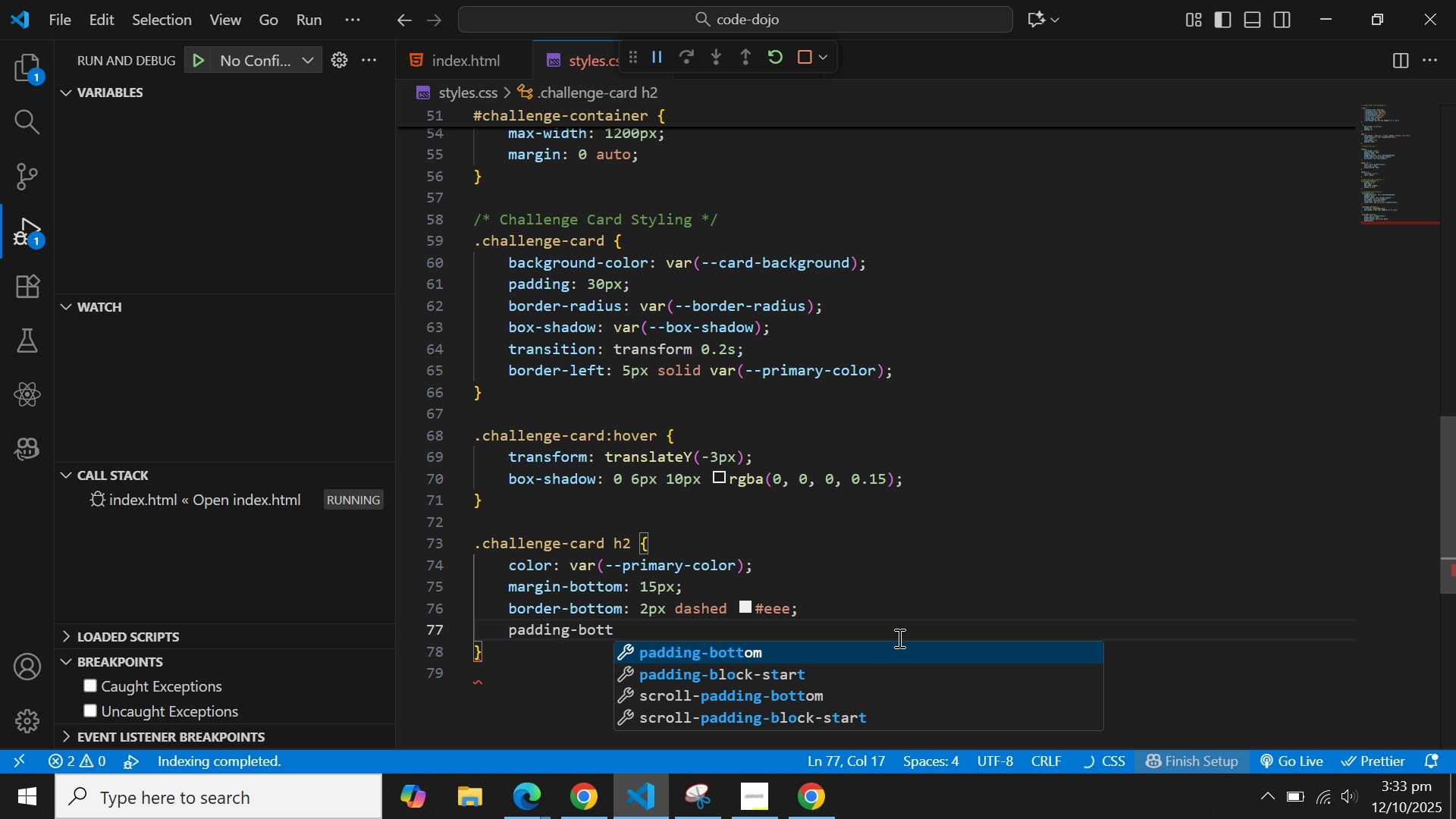 
key(Enter)
 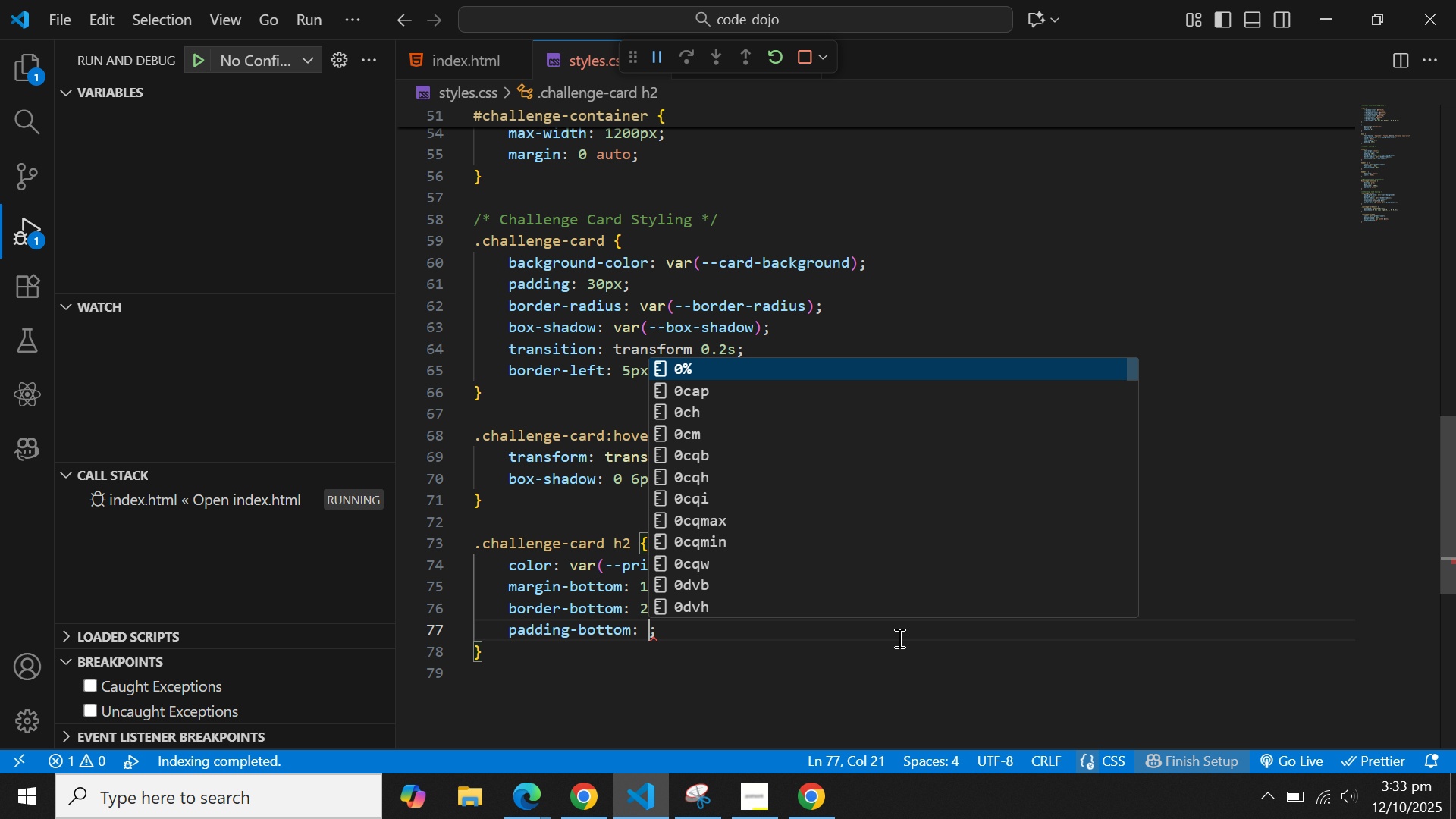 
type(10px)
 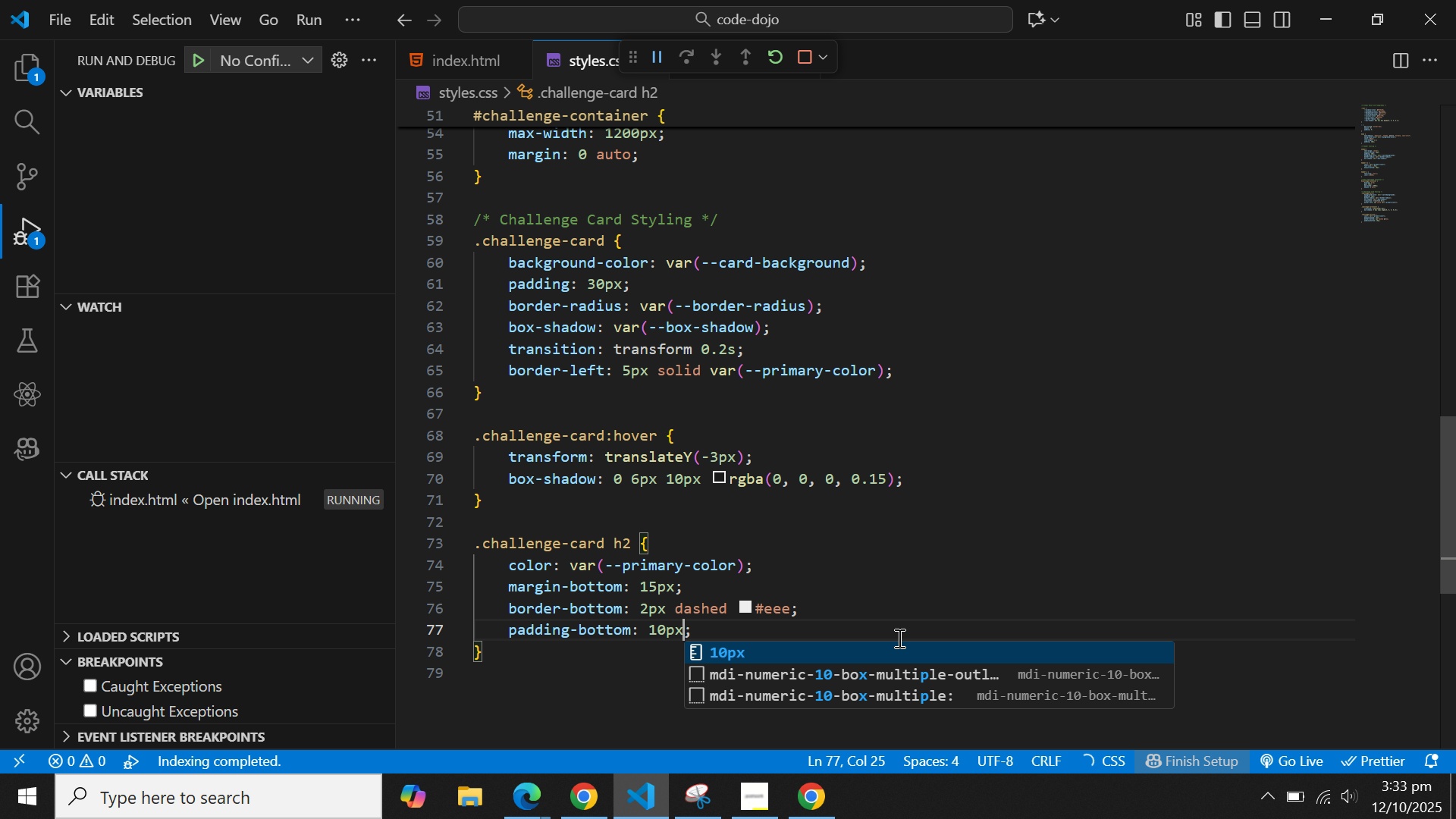 
key(ArrowRight)
 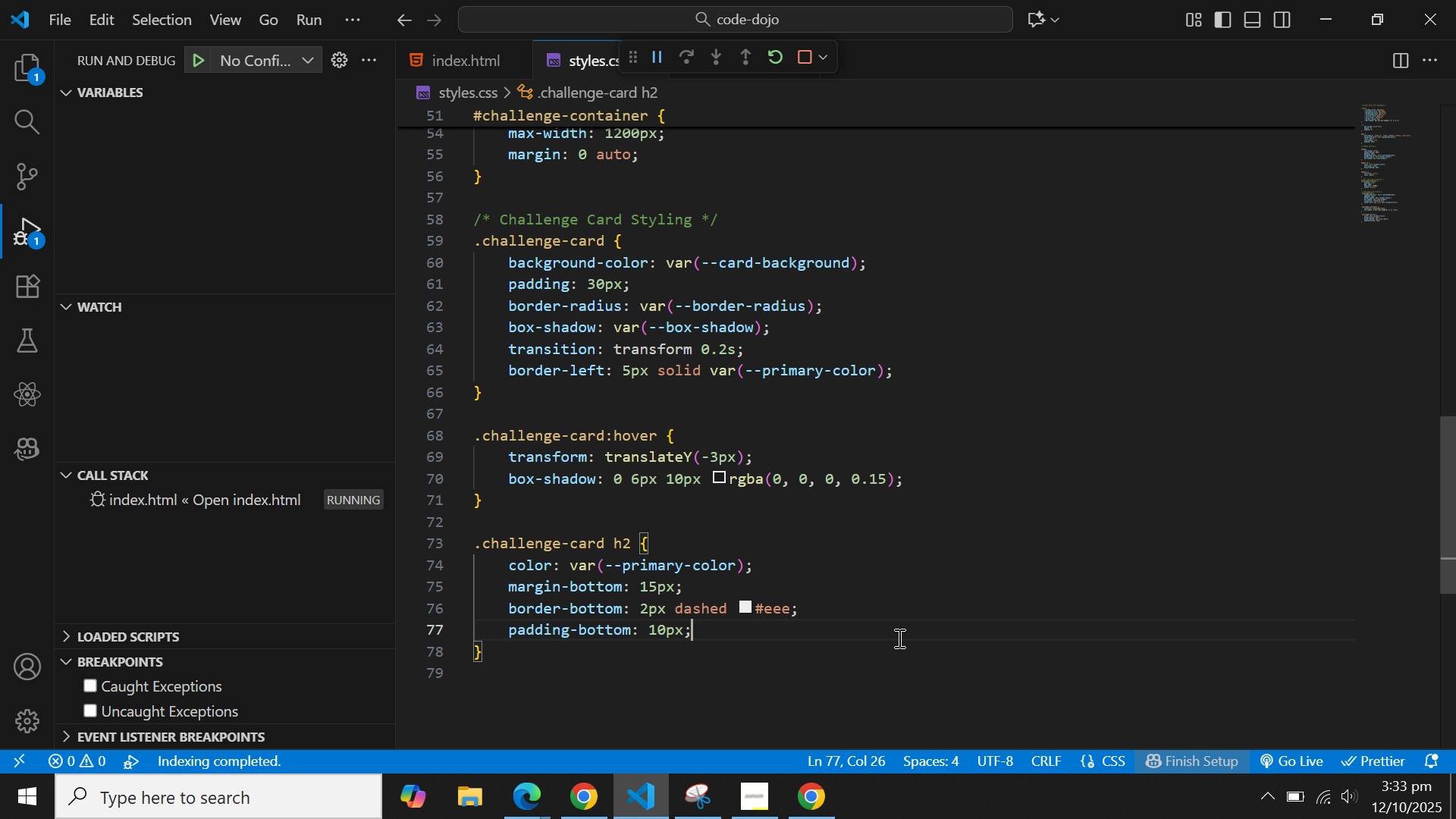 
key(ArrowDown)
 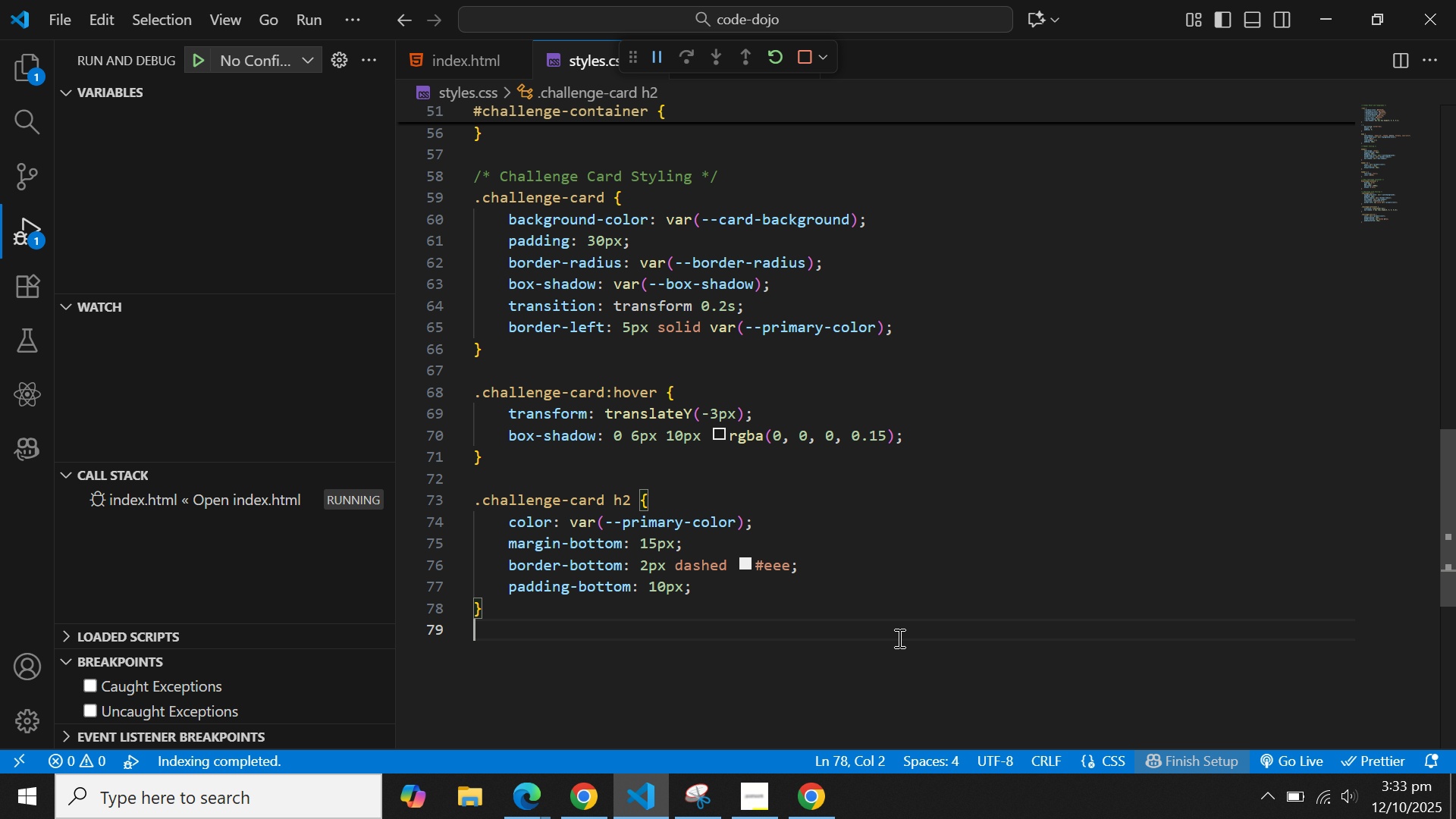 
key(ArrowDown)
 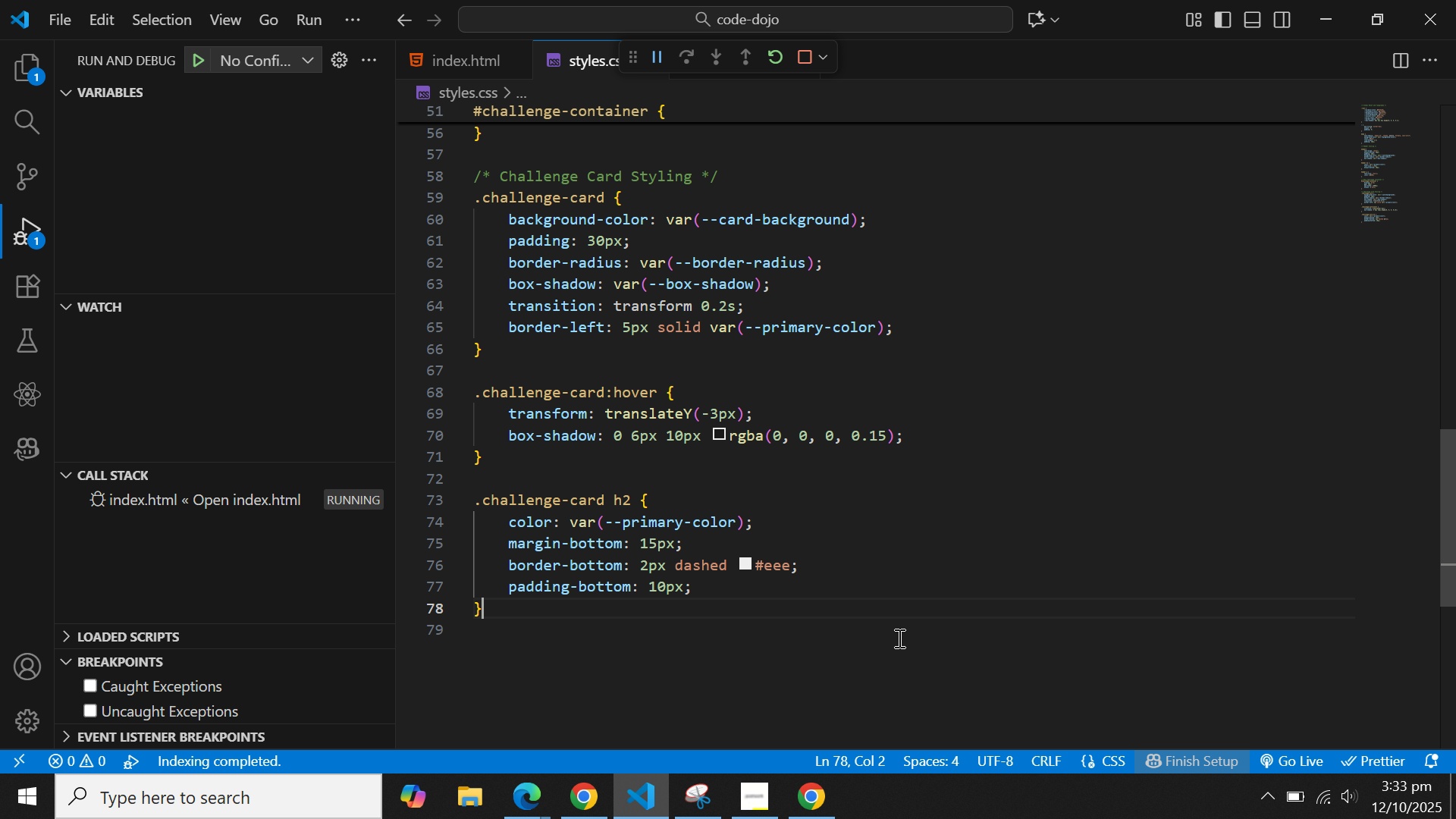 
key(ArrowUp)
 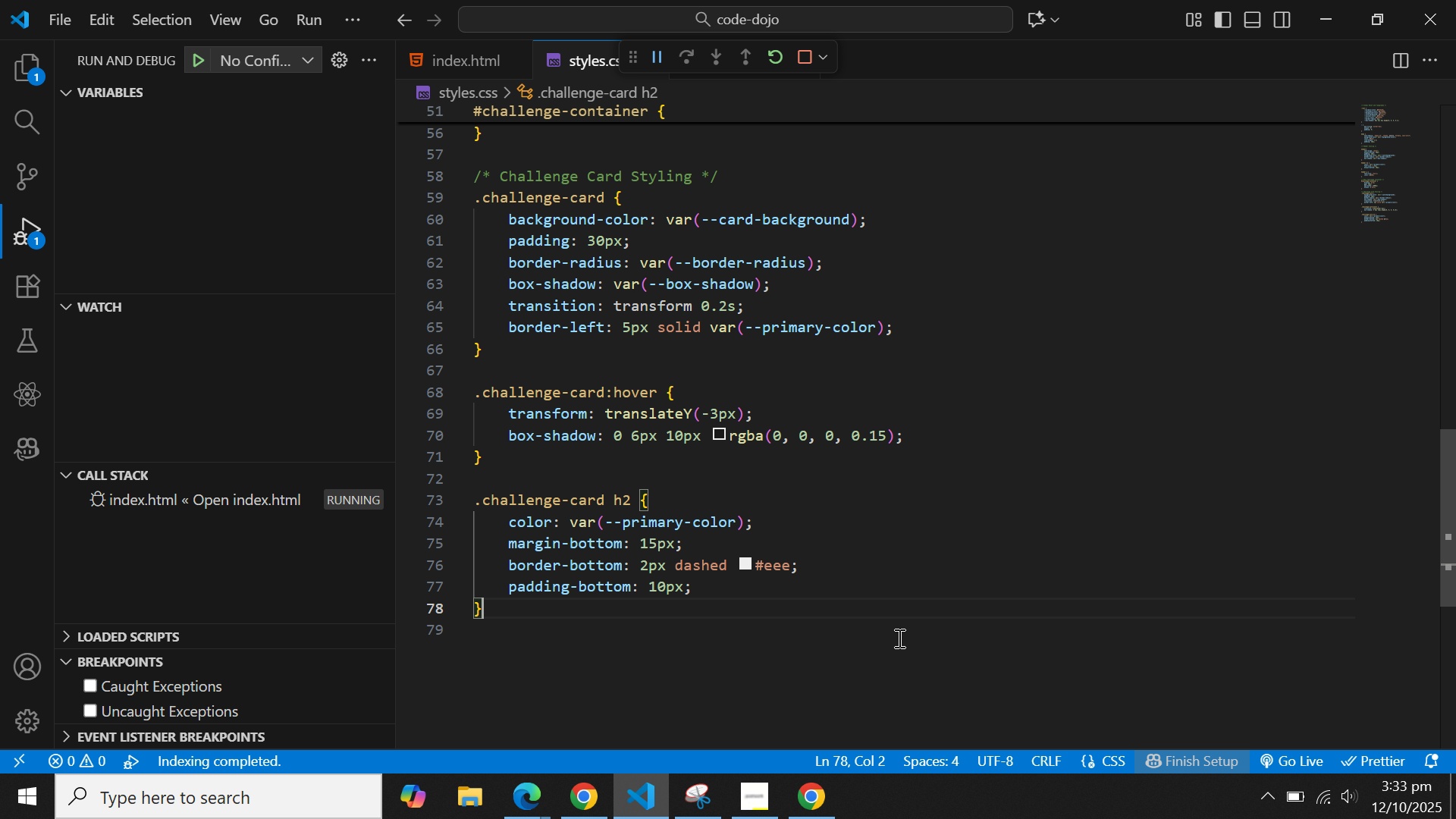 
key(Enter)
 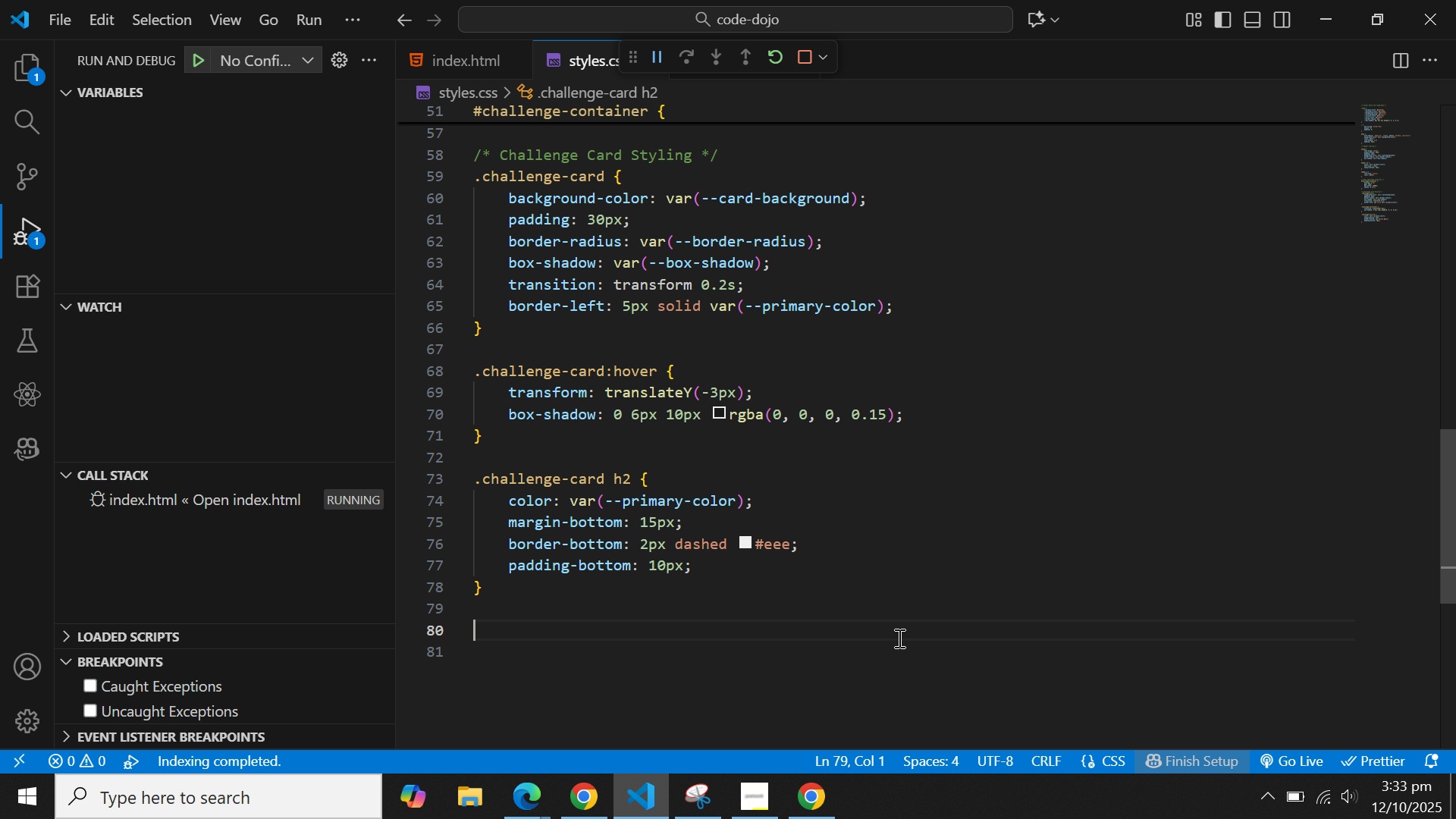 
key(Enter)
 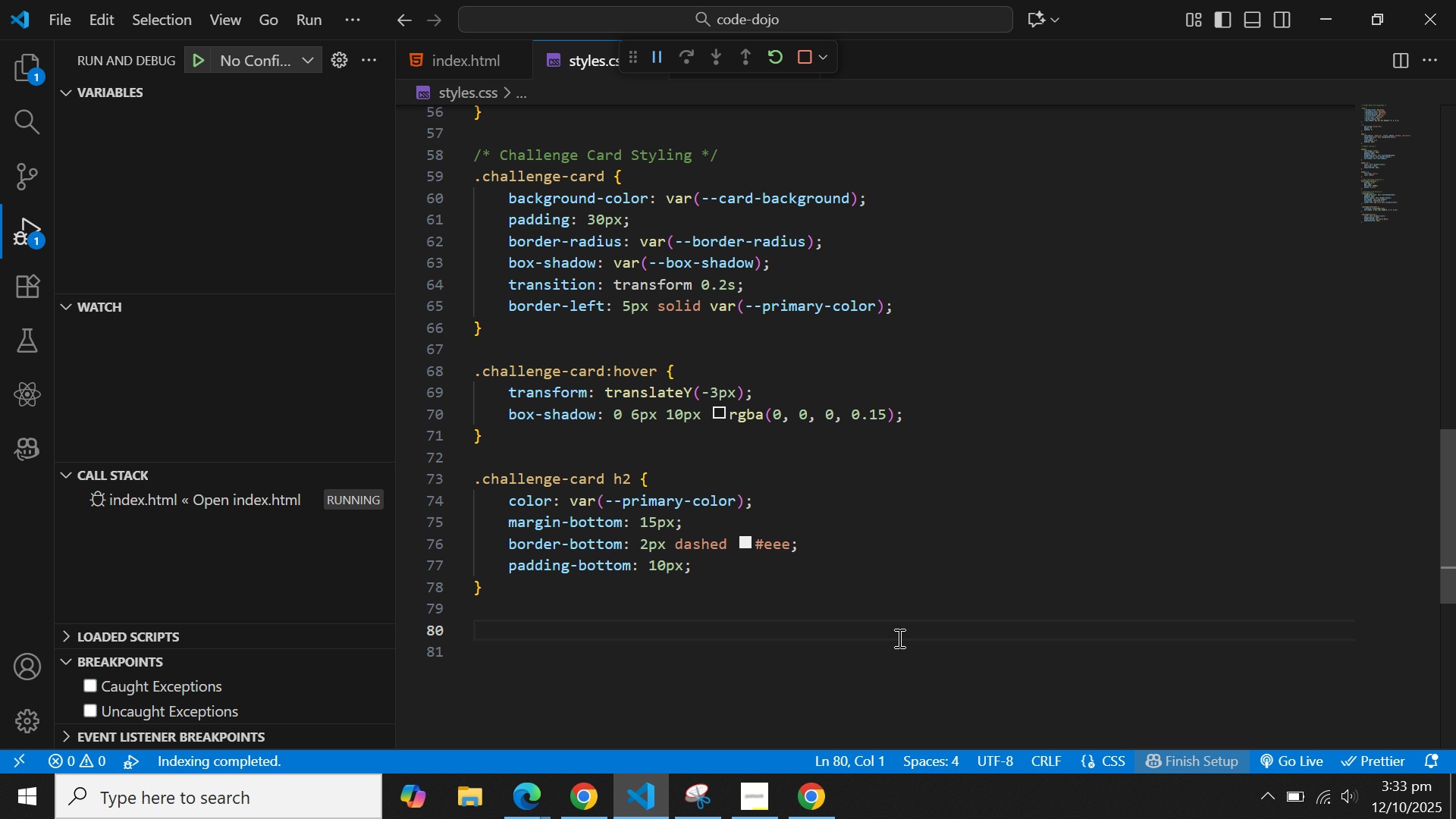 
type(.cha)
 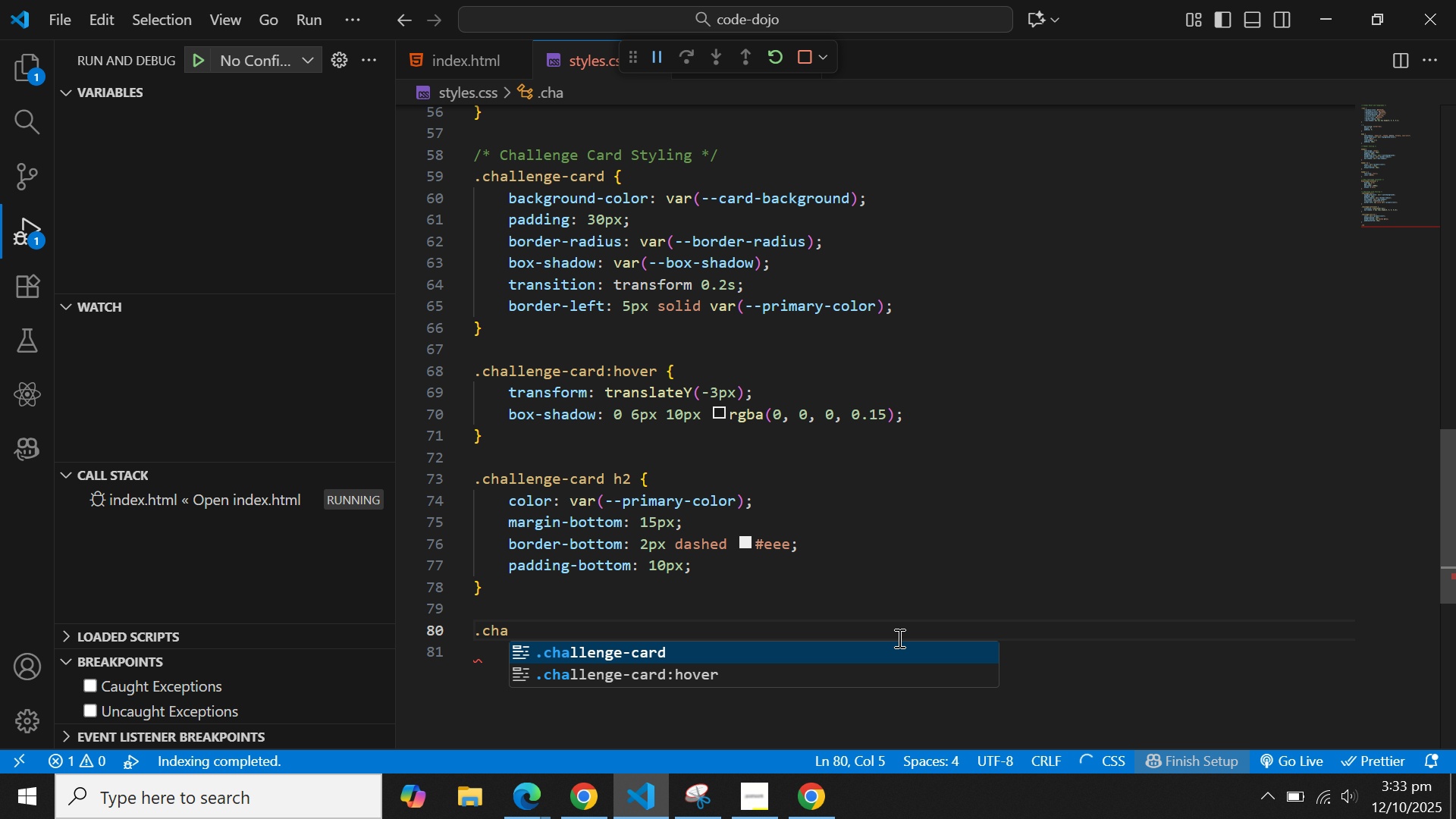 
key(Enter)
 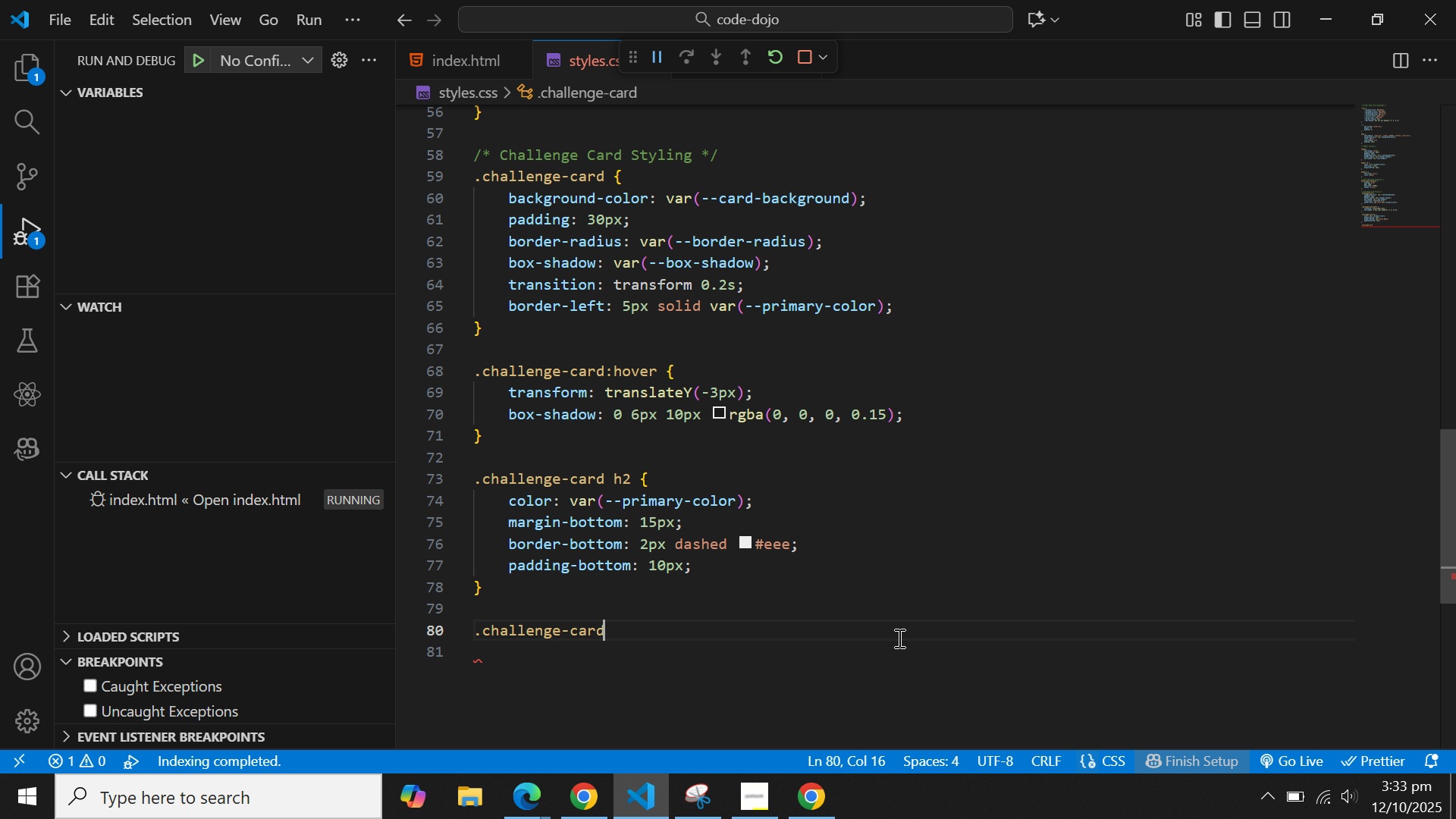 
type( .description P:)
key(Backspace)
key(Backspace)
type({)
 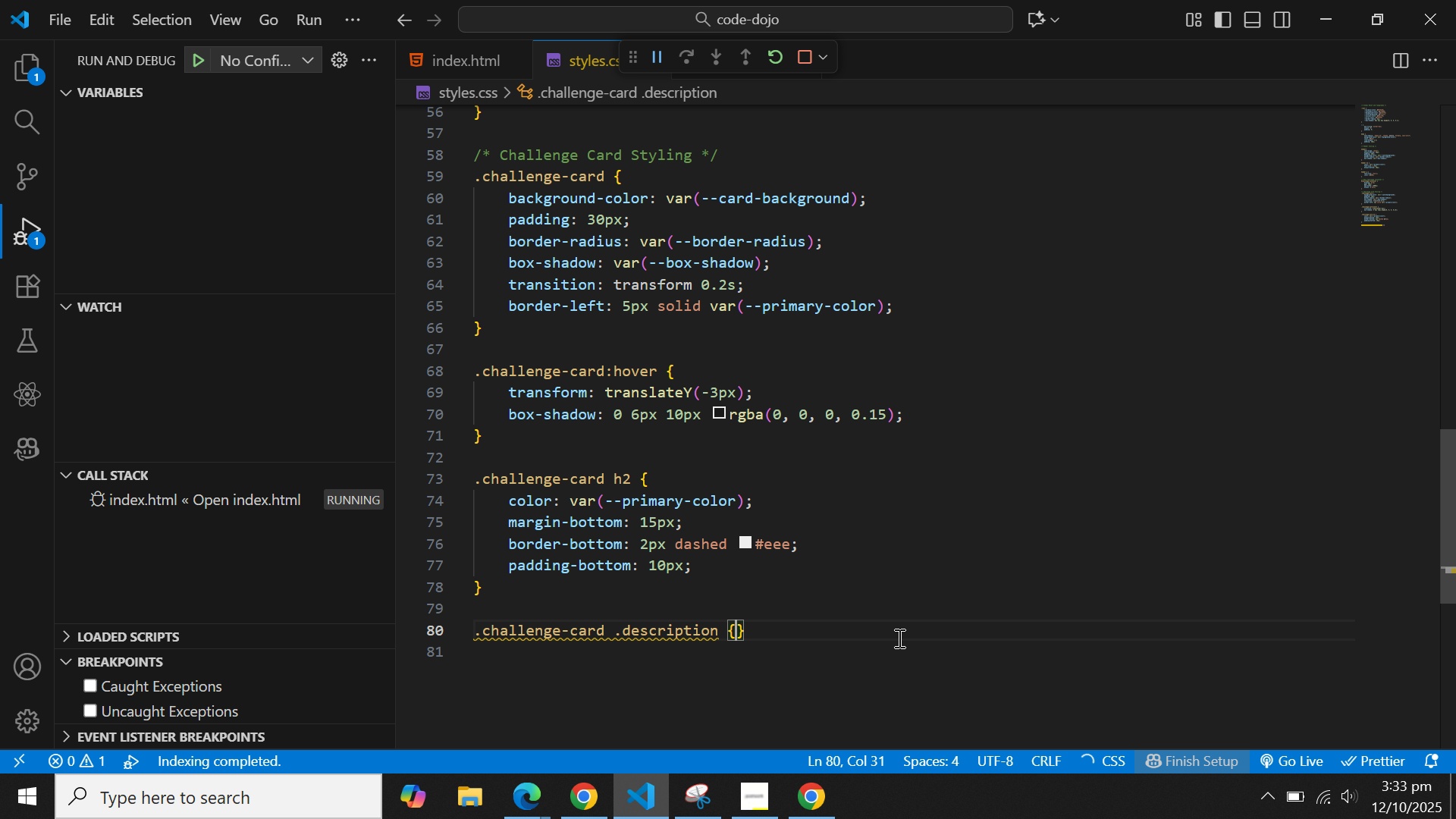 
 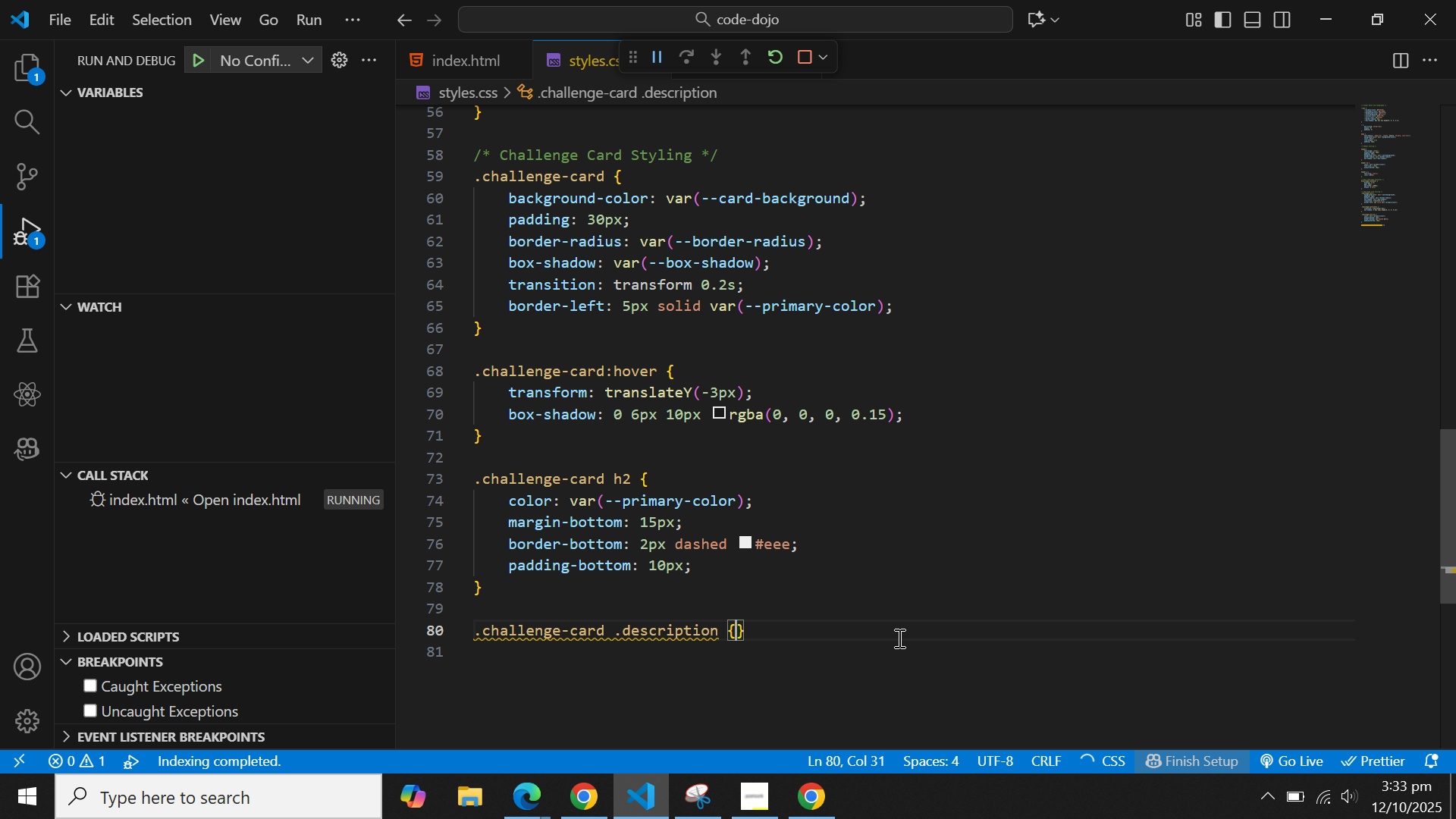 
key(Shift+Enter)
 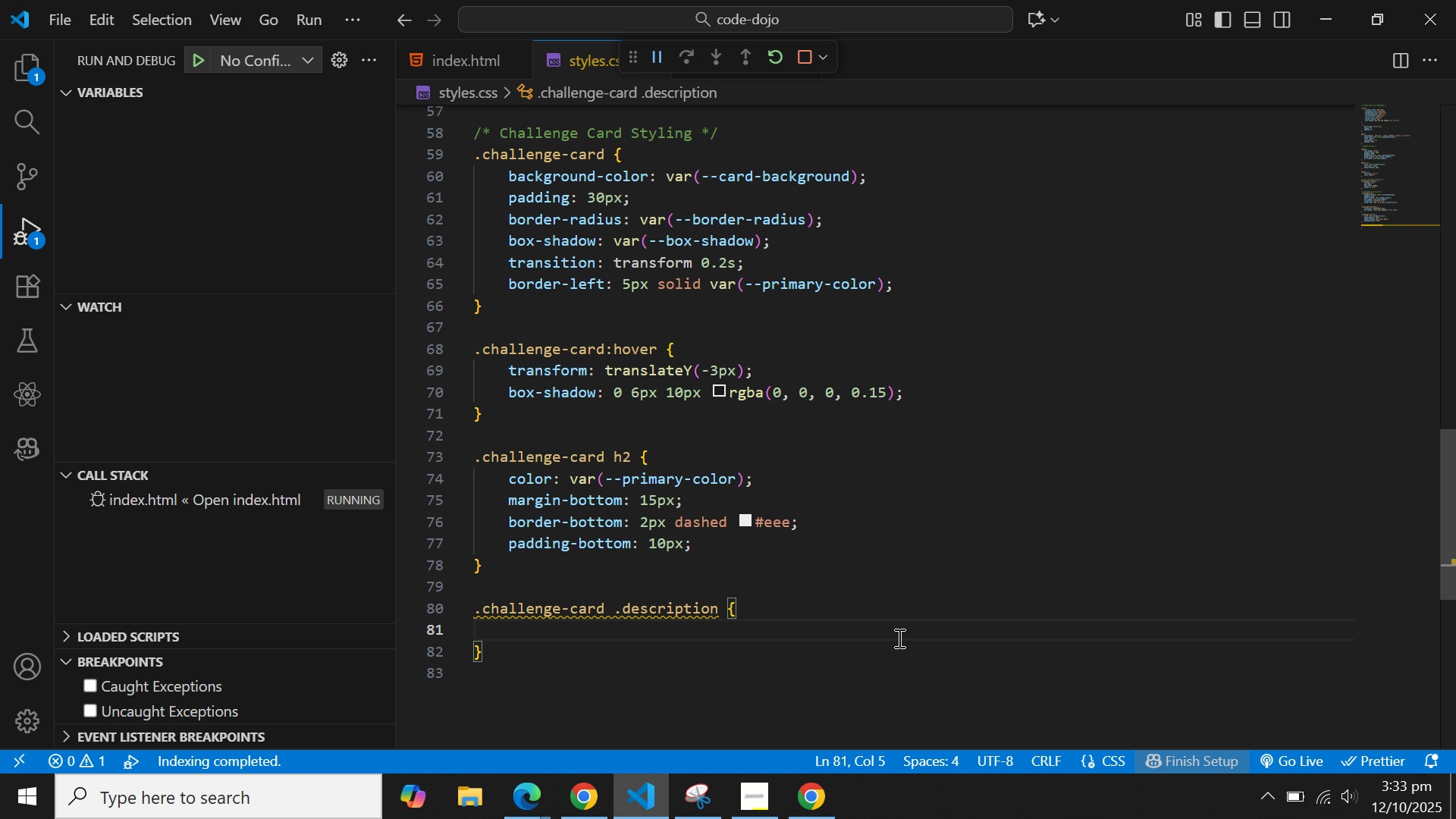 
type(margin)
 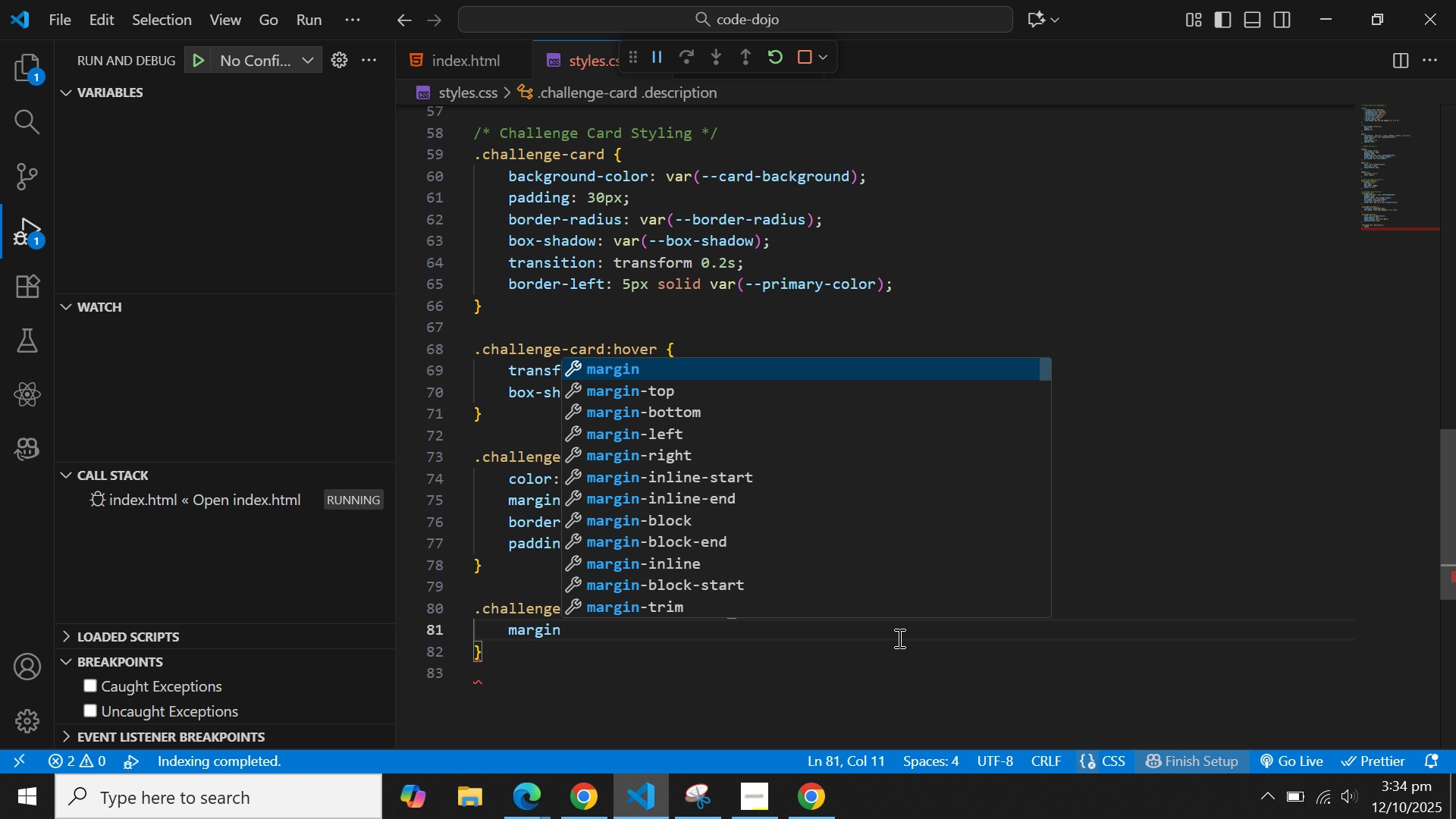 
key(ArrowDown)
 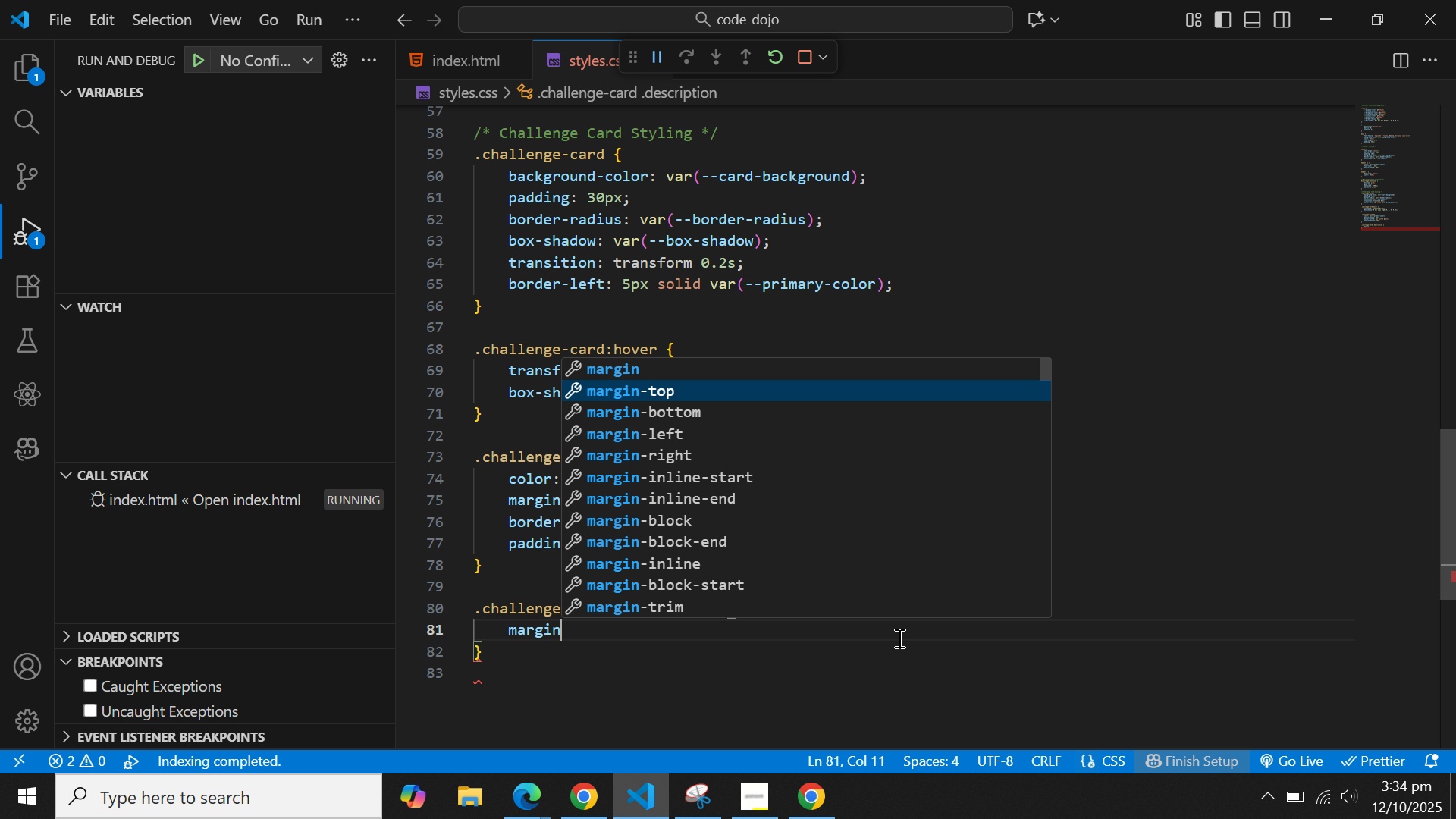 
key(ArrowDown)
 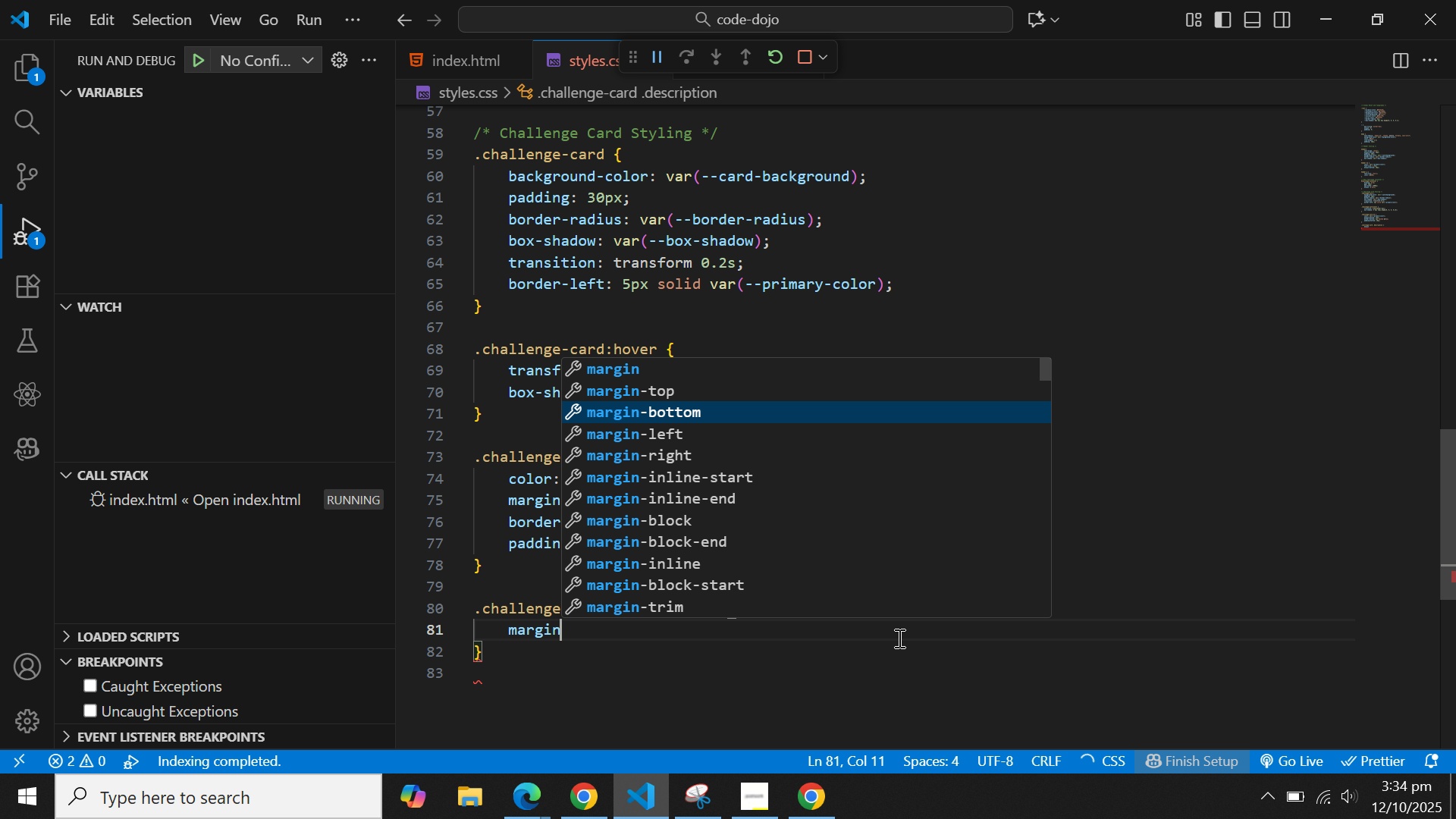 
key(Enter)
 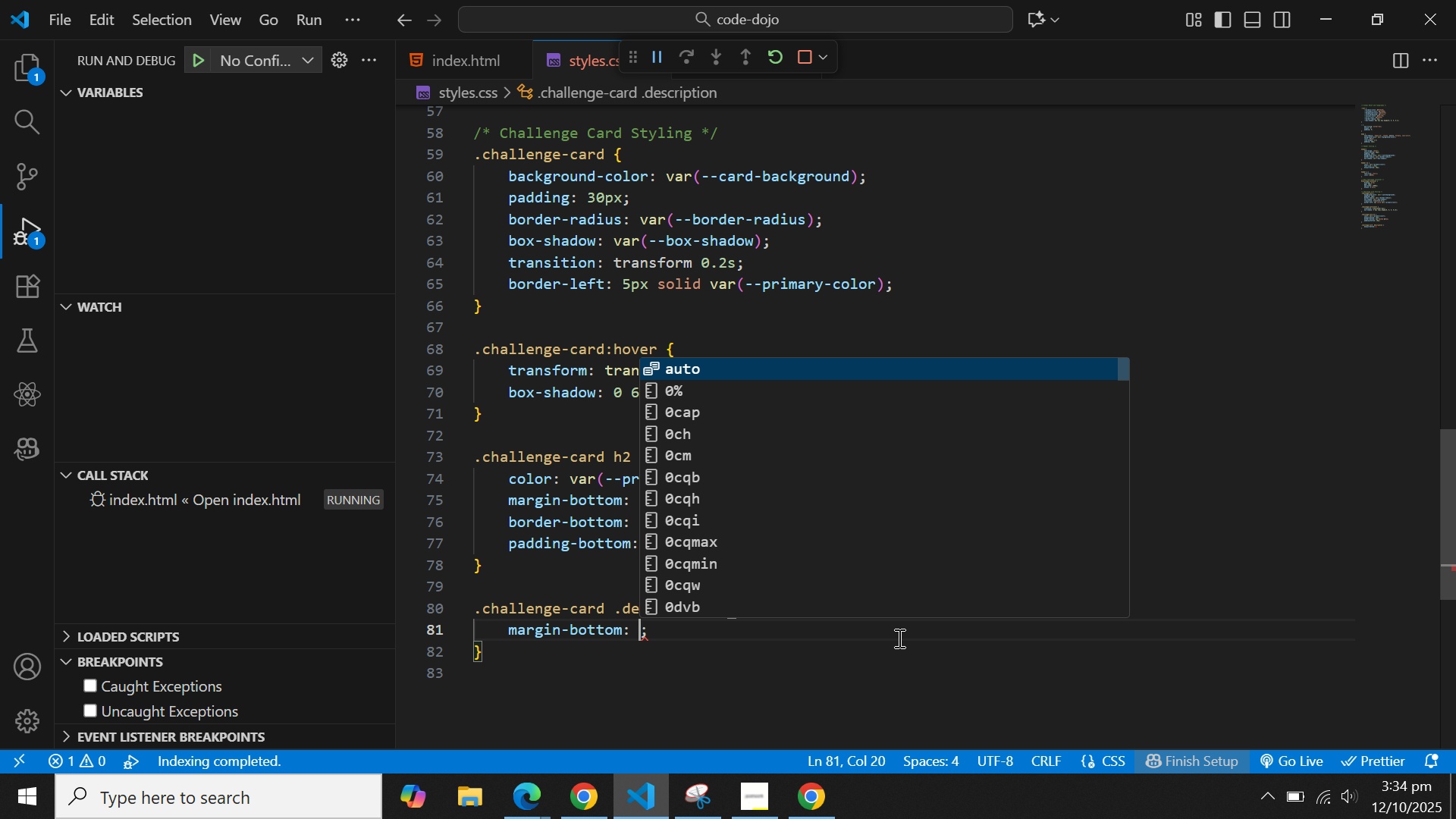 
type(20px)
 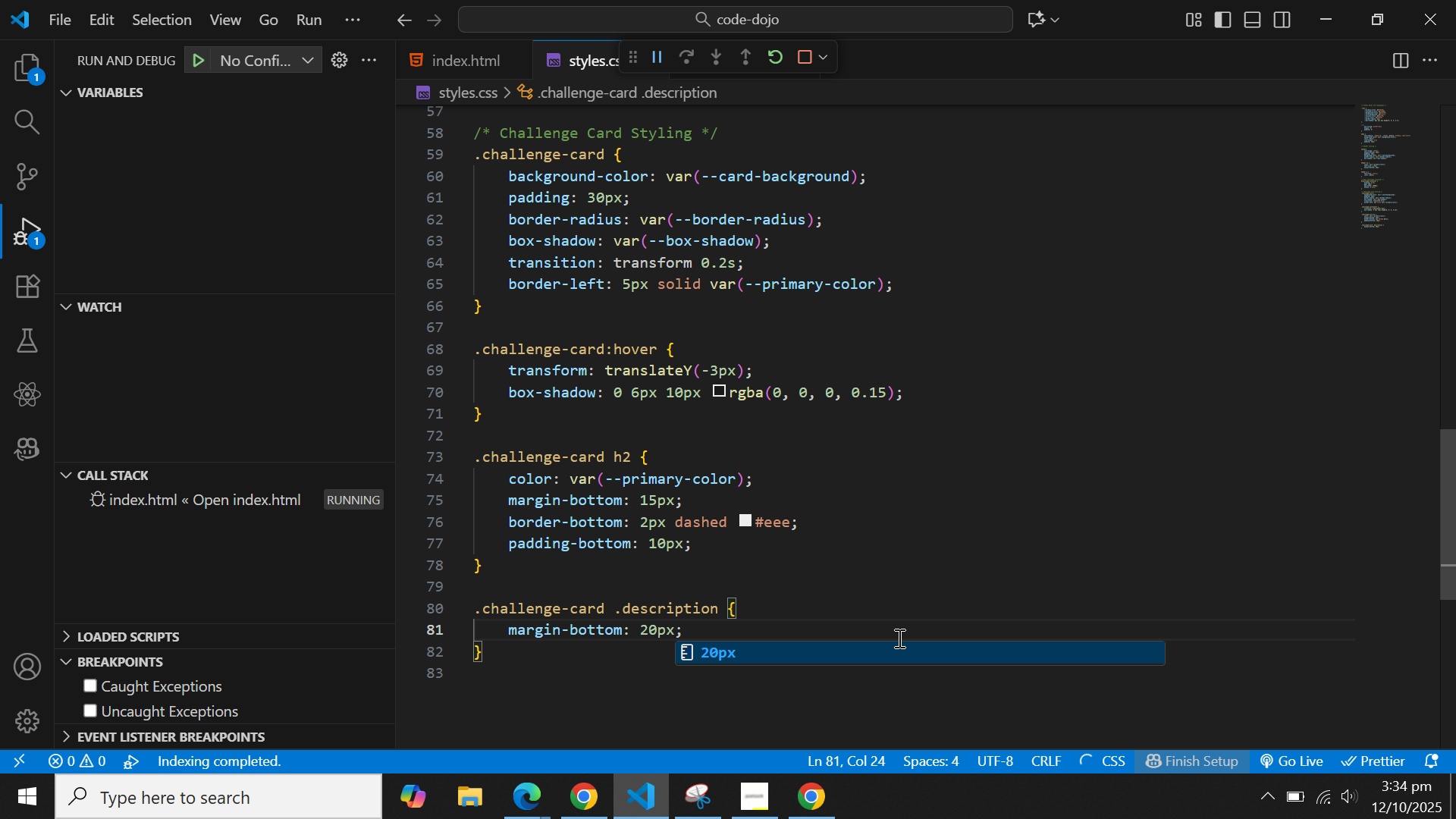 
key(ArrowRight)
 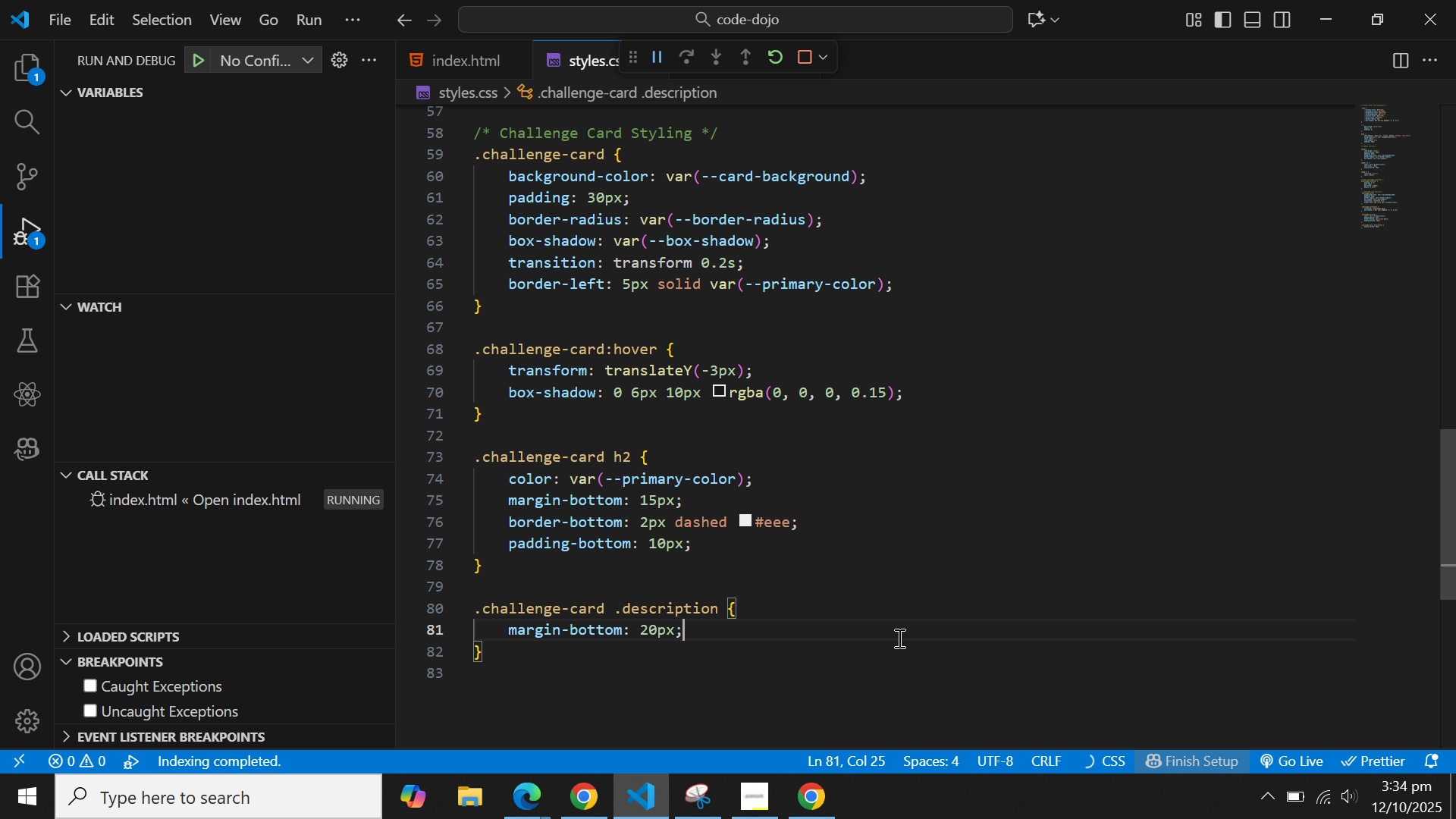 
key(Enter)
 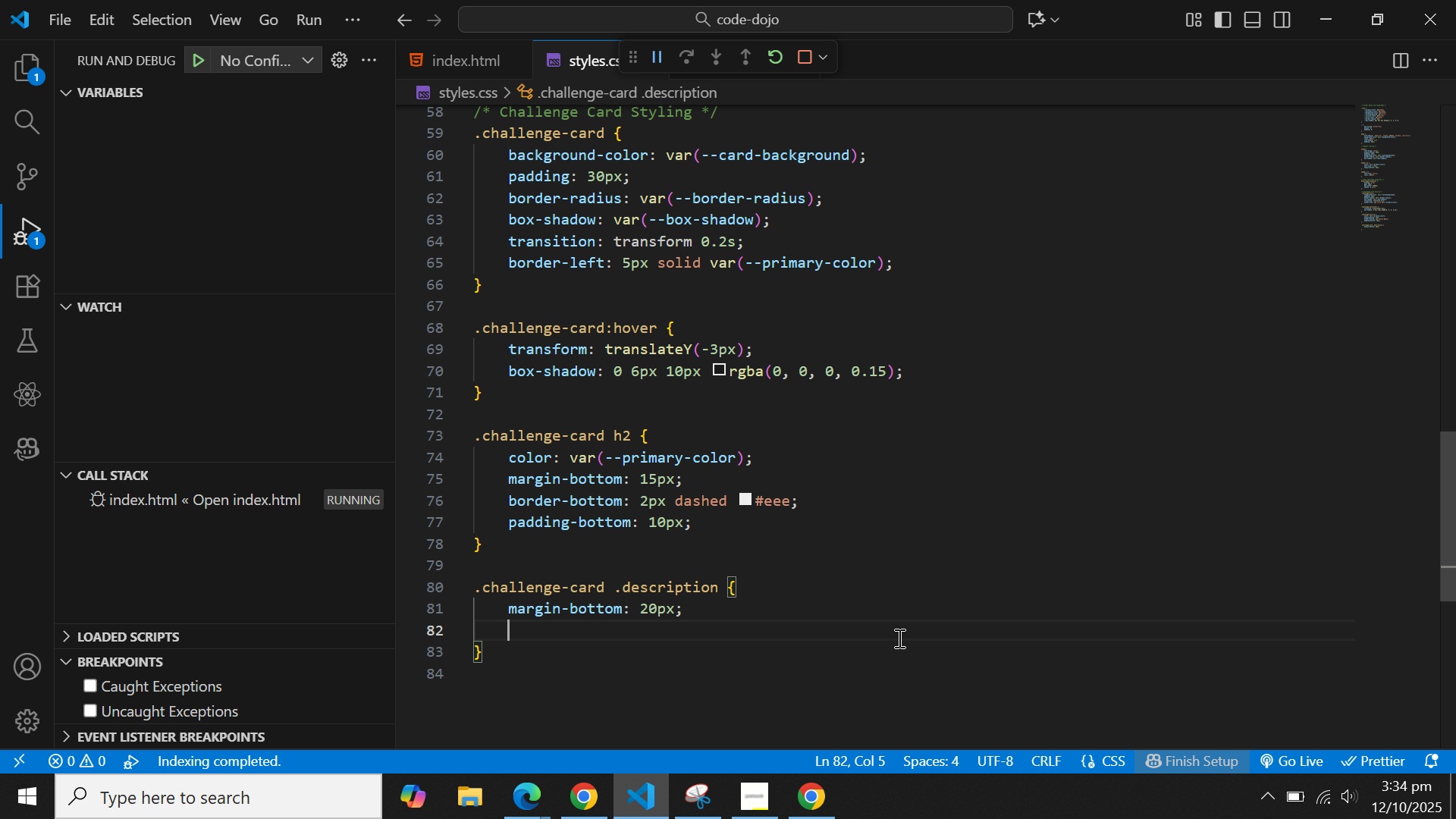 
type(fon)
 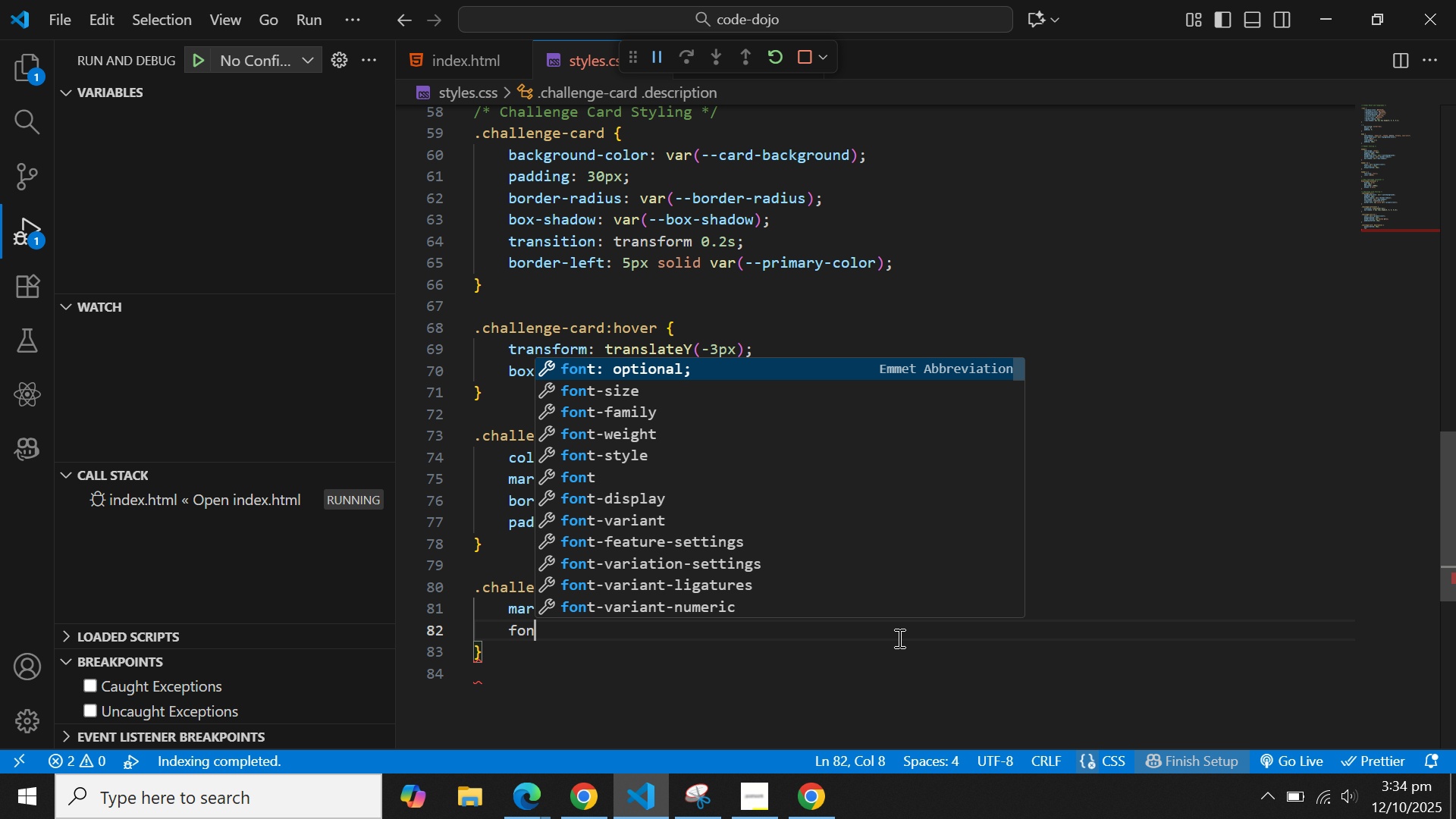 
key(ArrowDown)
 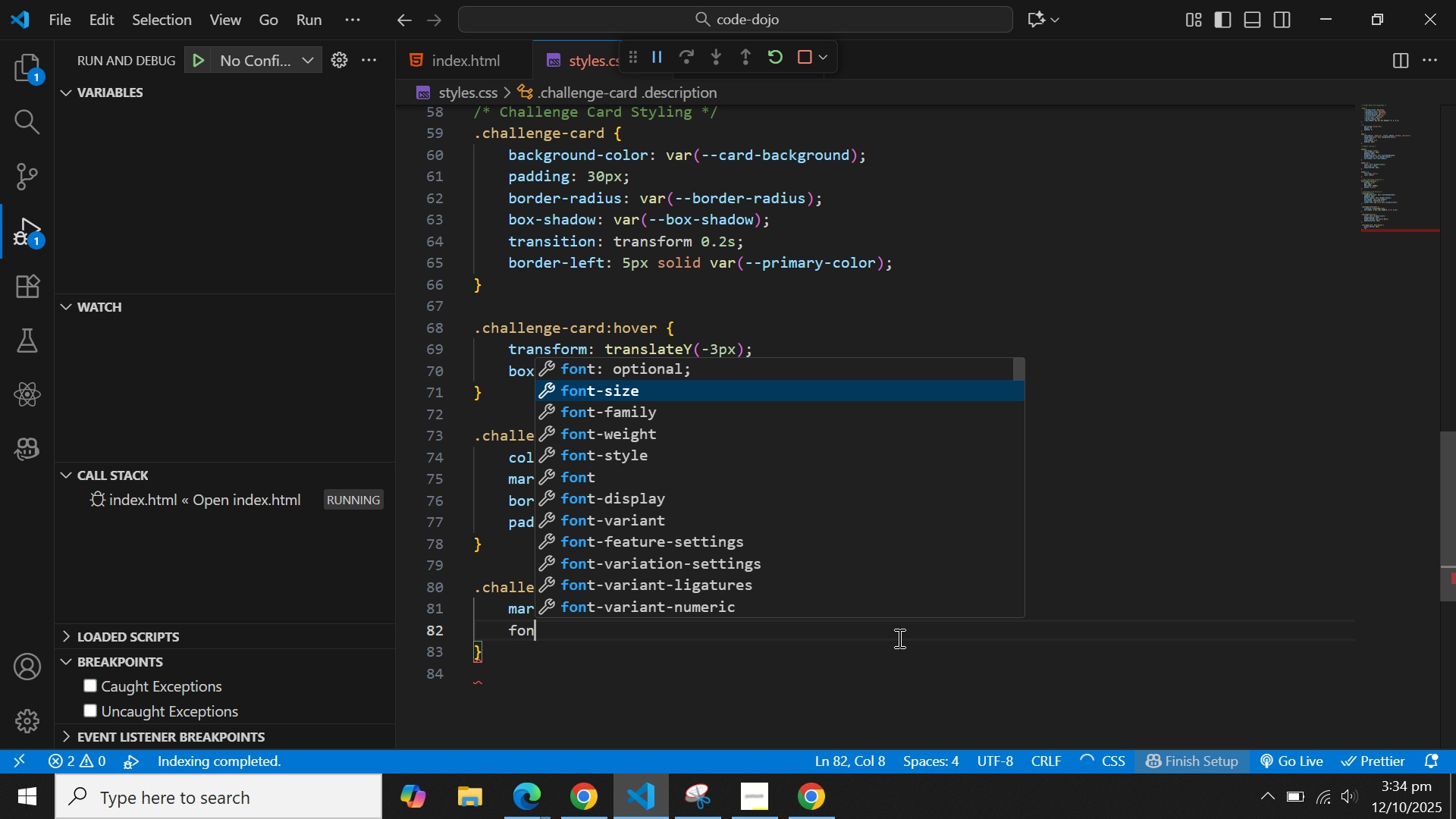 
key(Enter)
 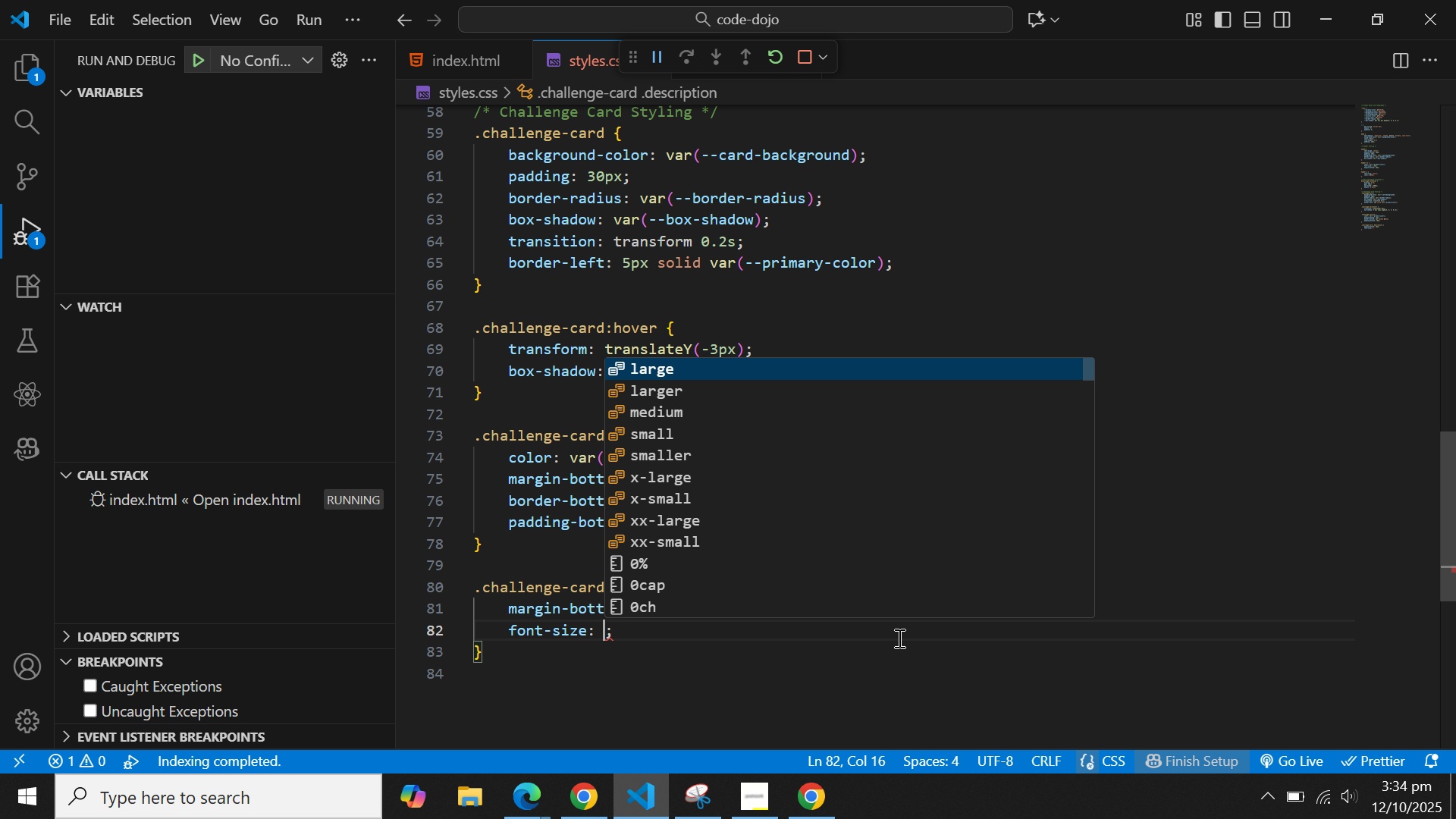 
type(0.95)
 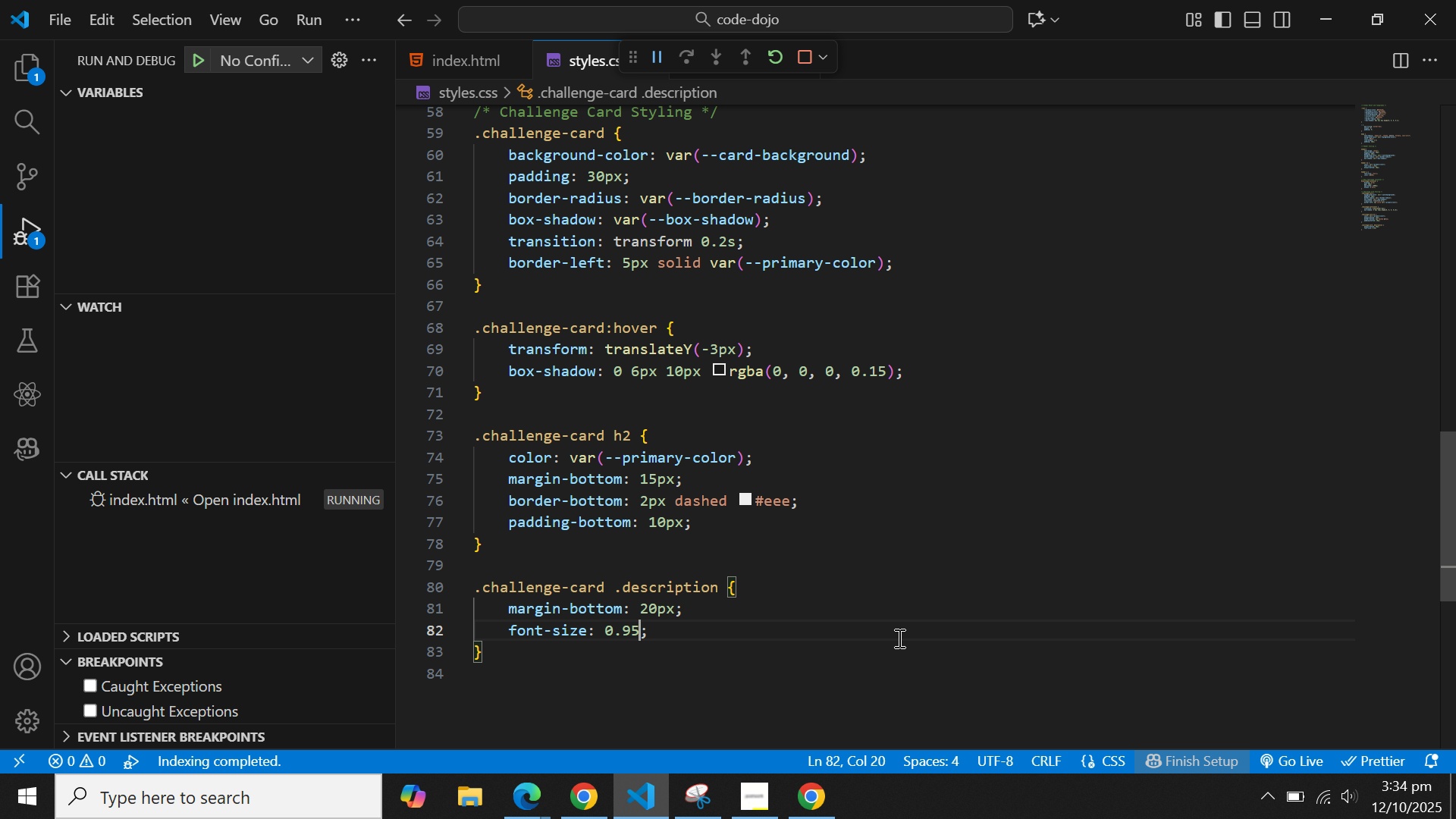 
type(em)
 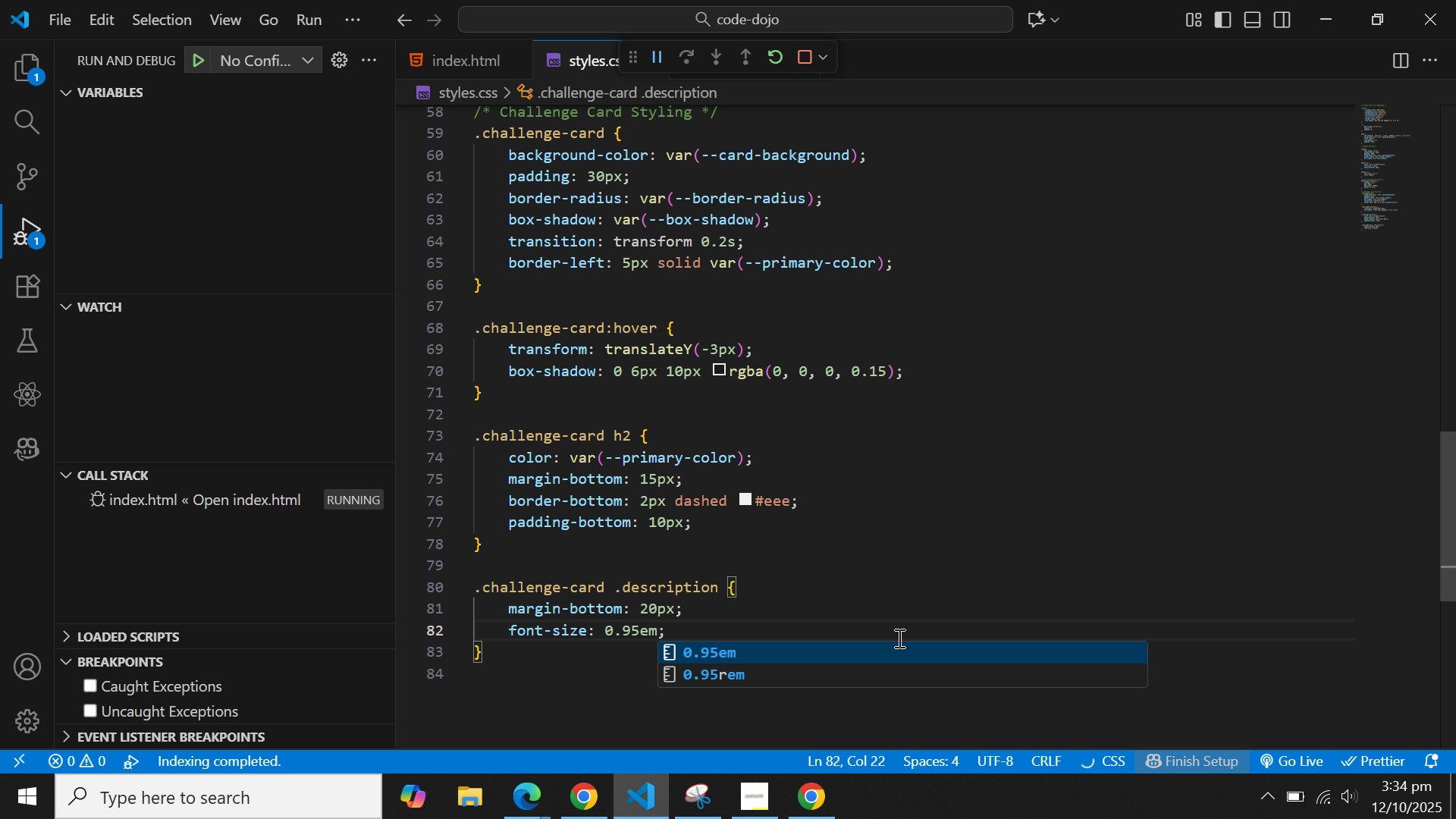 
key(ArrowRight)
 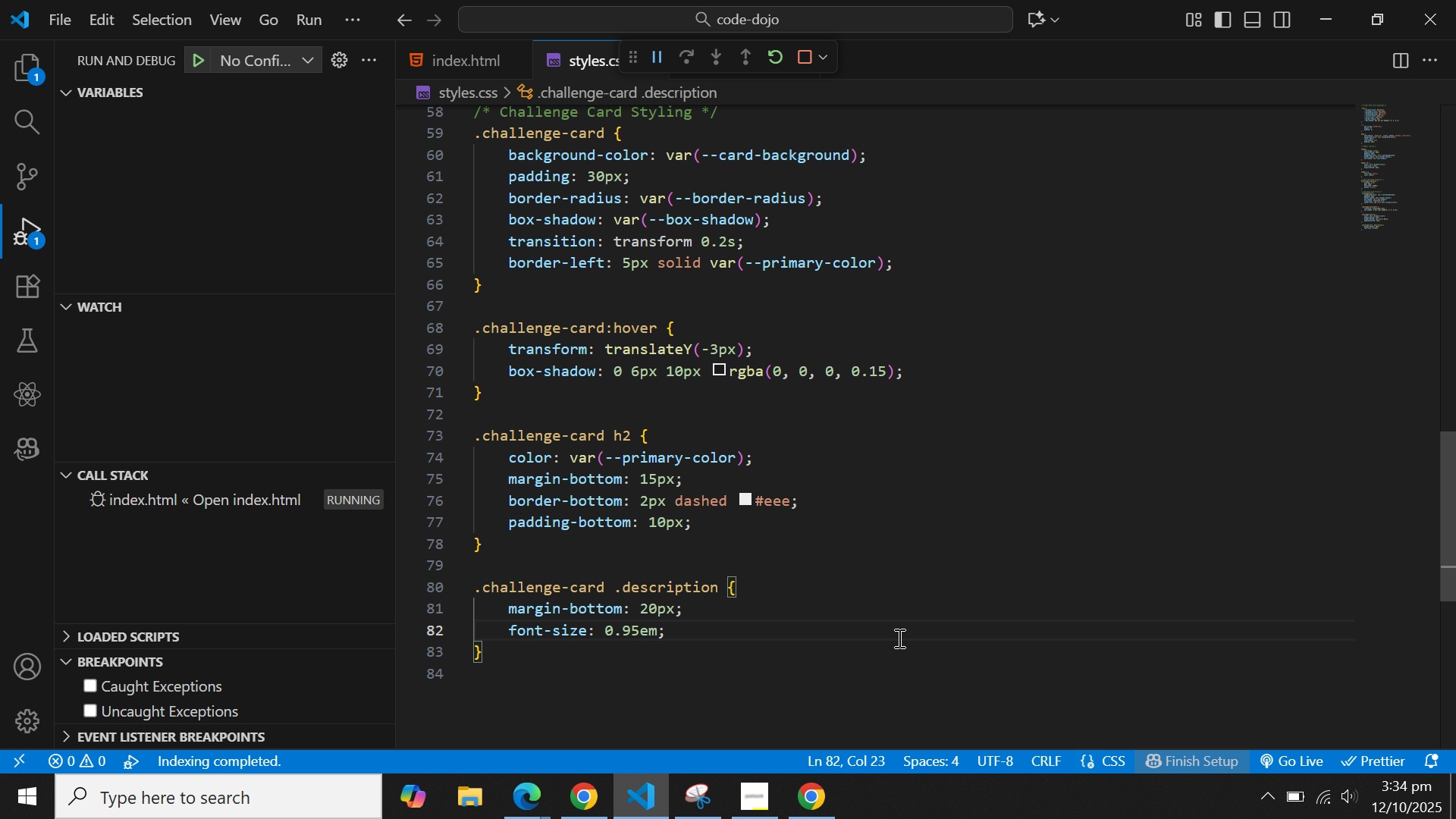 
key(Enter)
 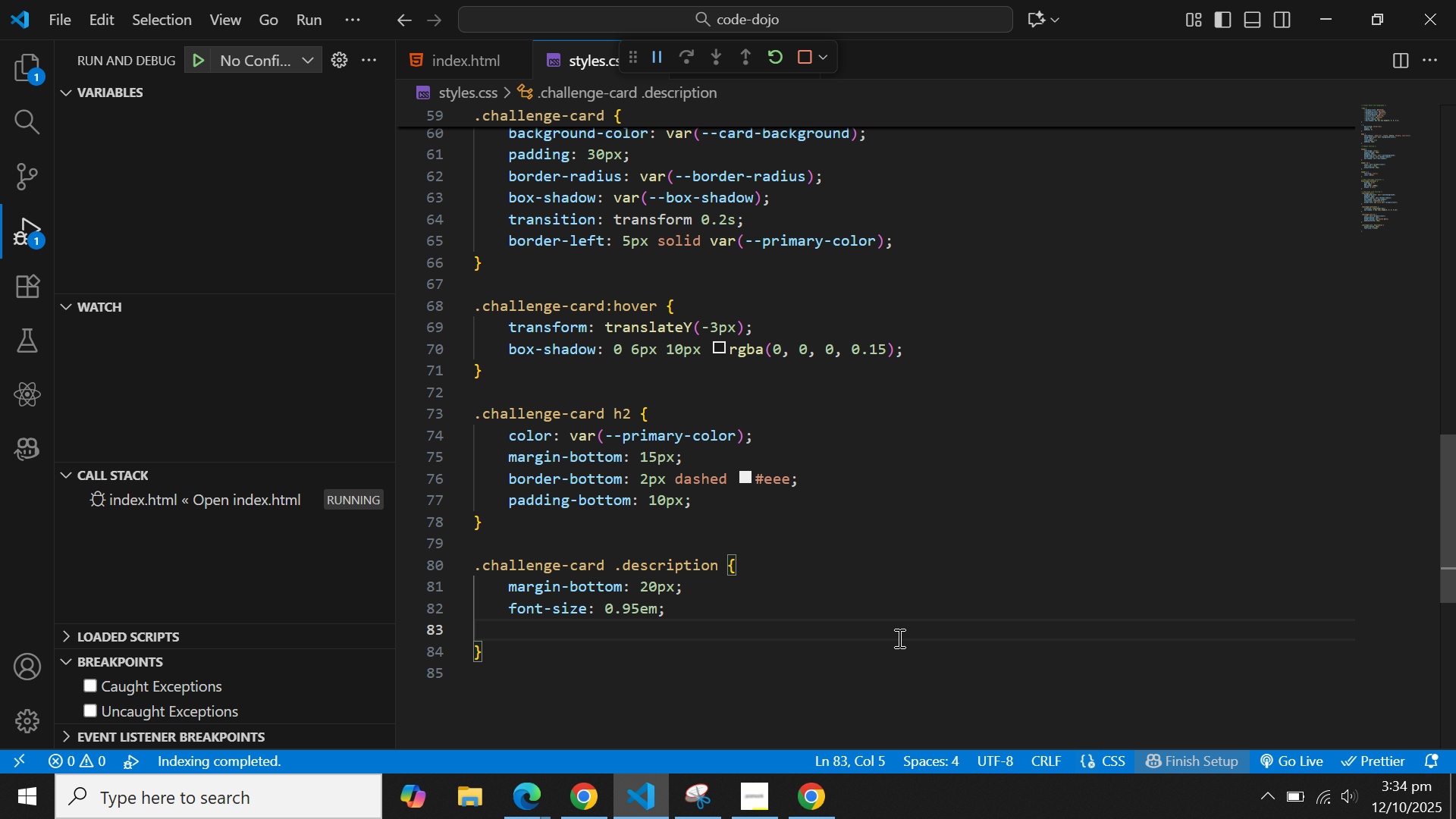 
type(color)
 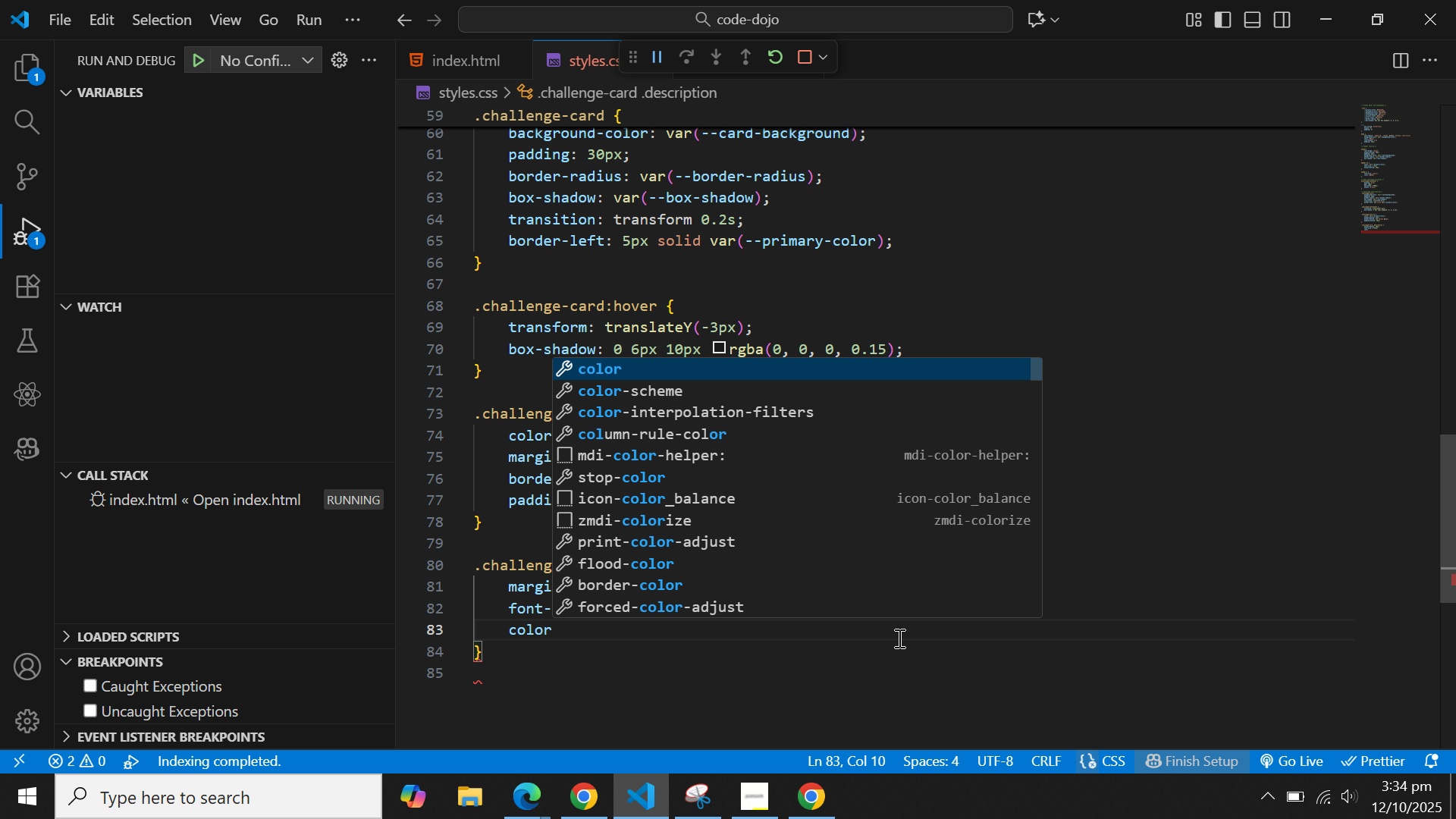 
key(Enter)
 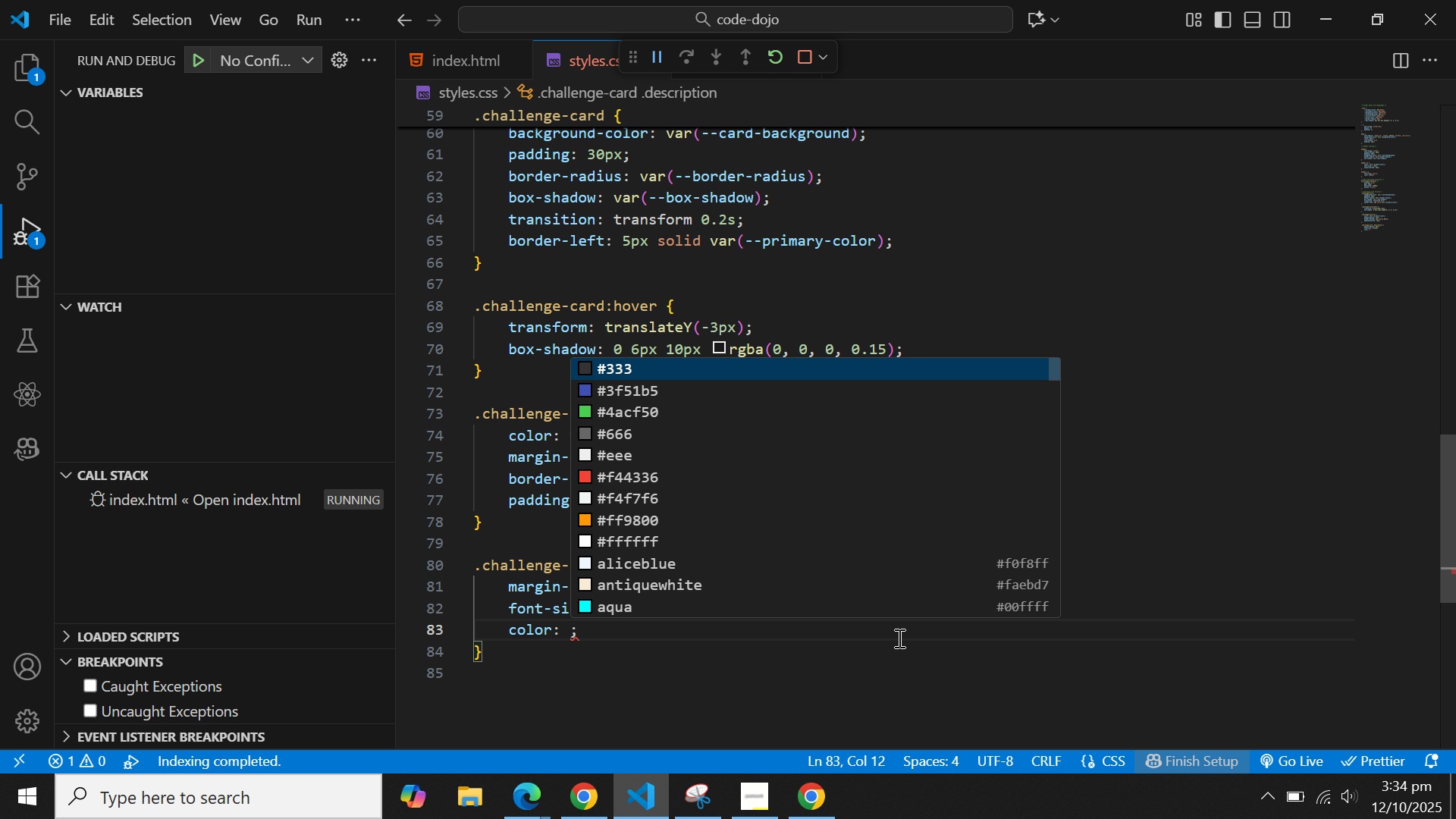 
type(#555)
 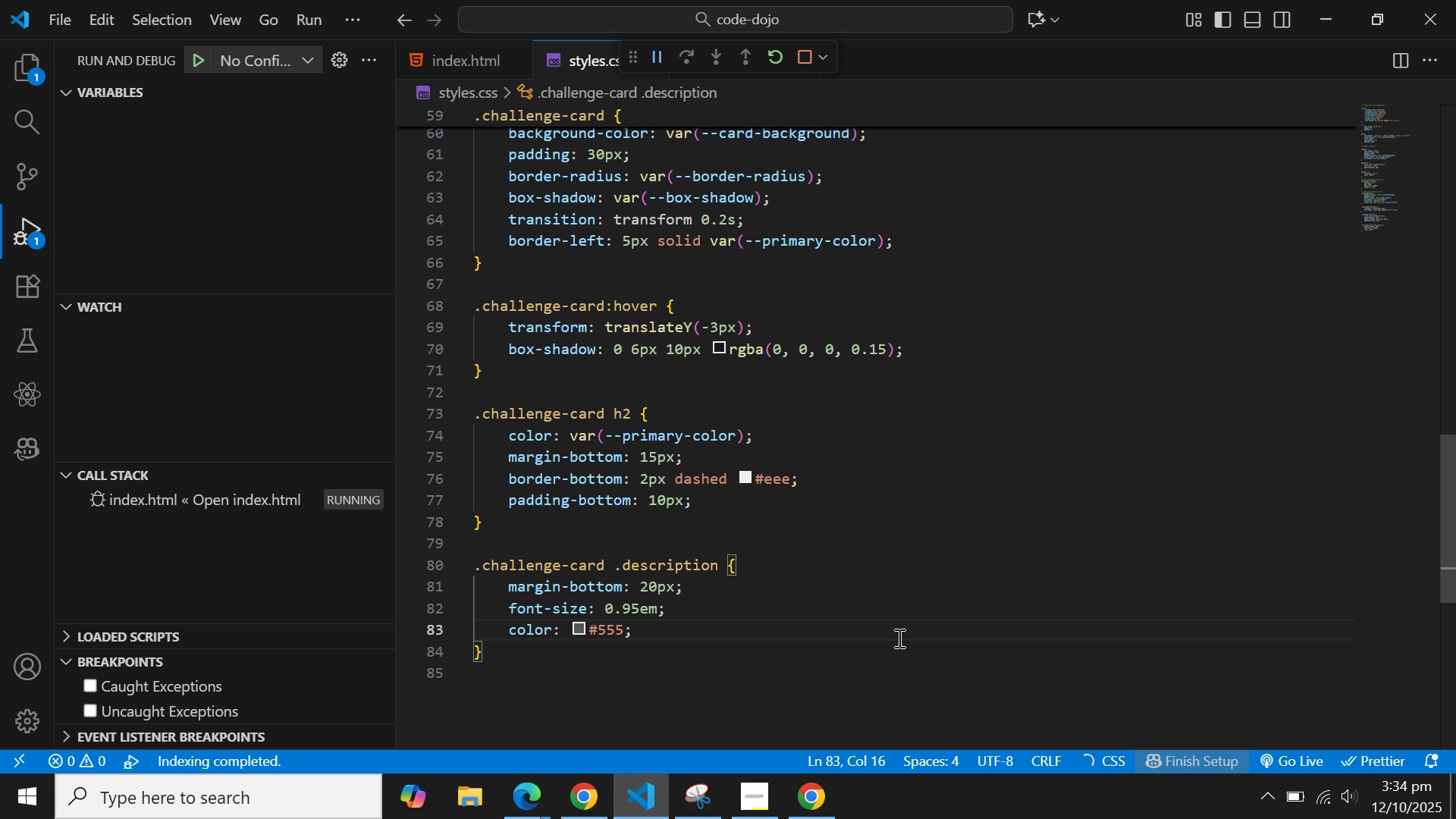 
key(ArrowRight)
 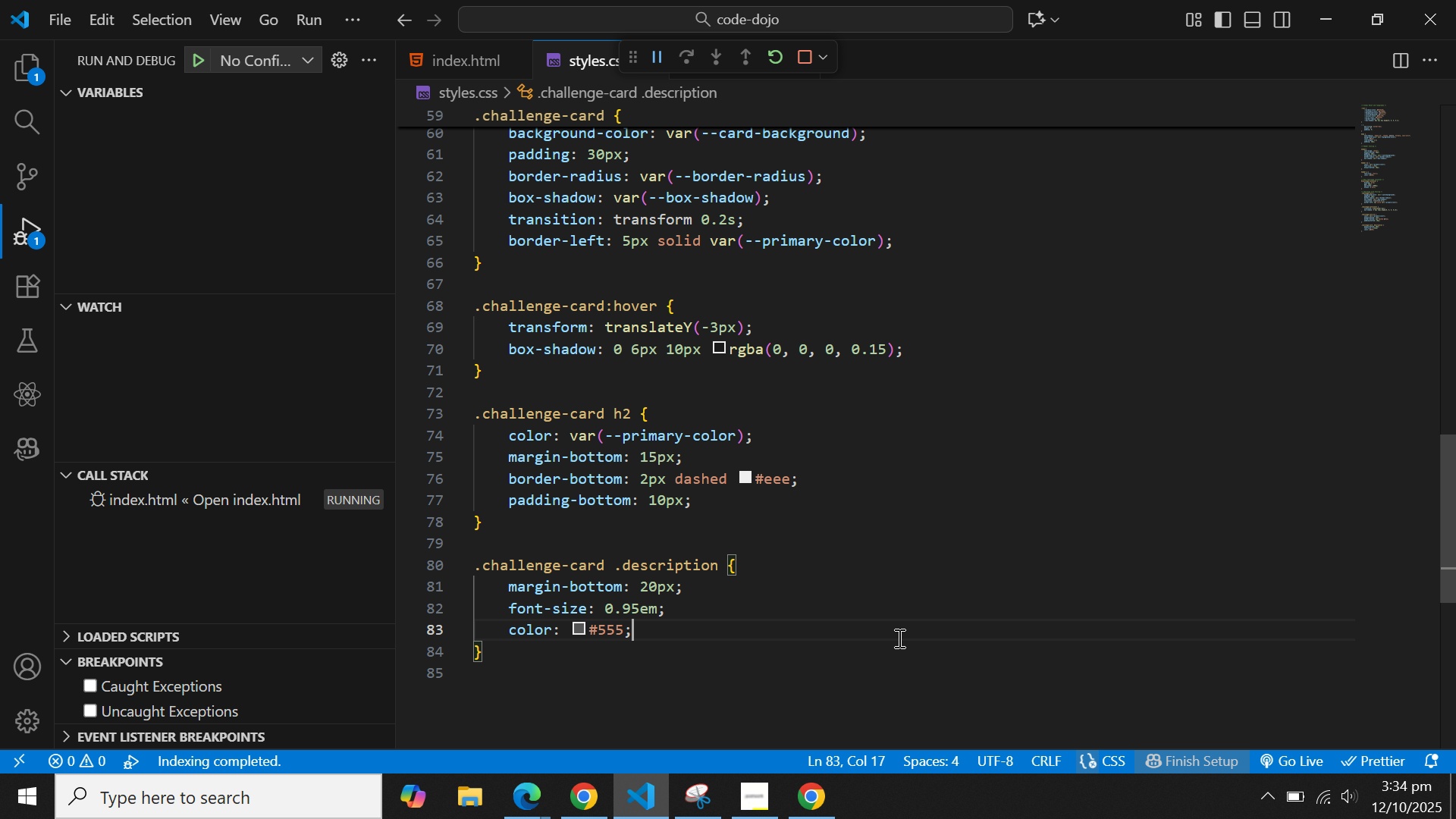 
key(ArrowDown)
 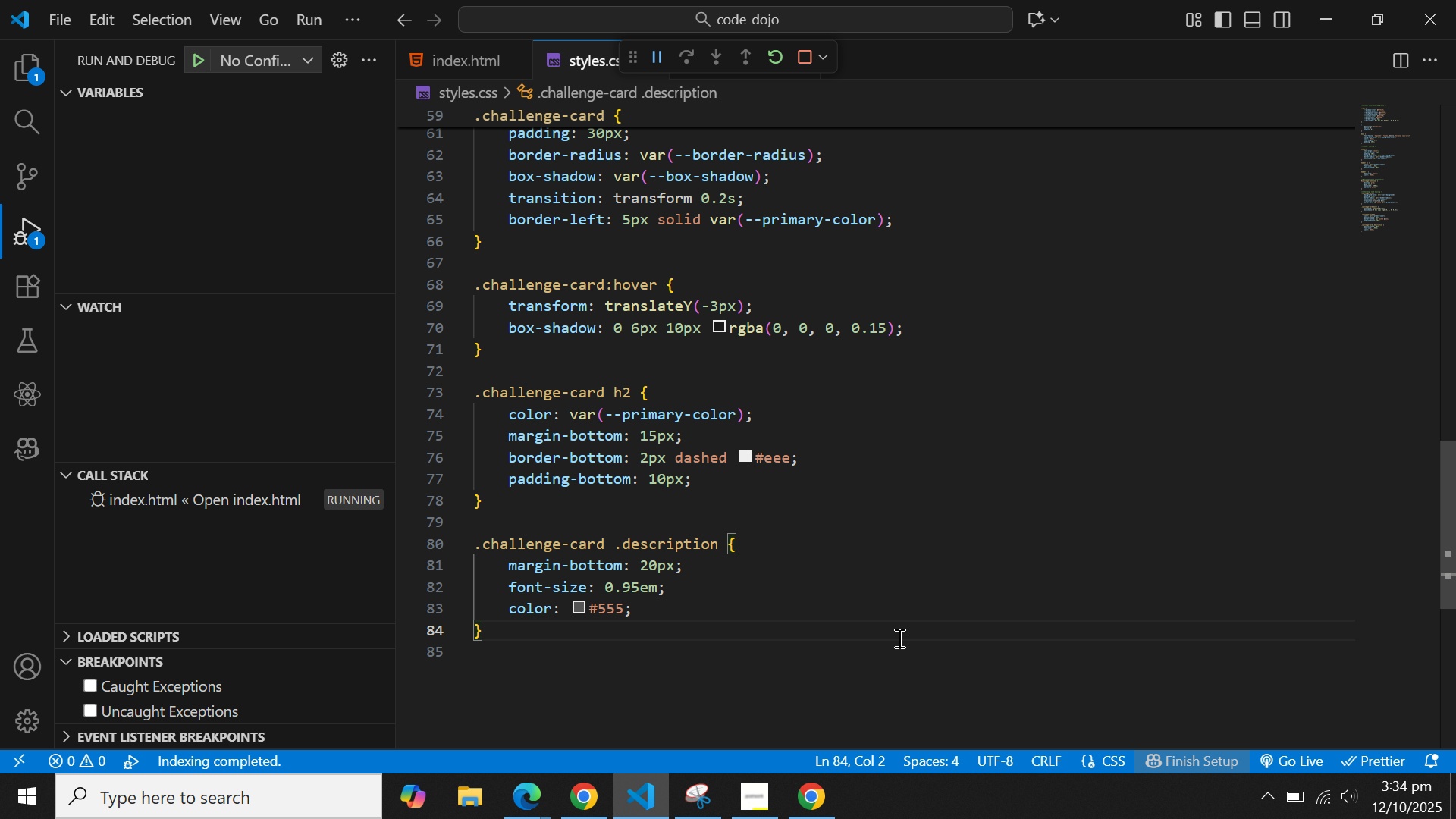 
key(Enter)
 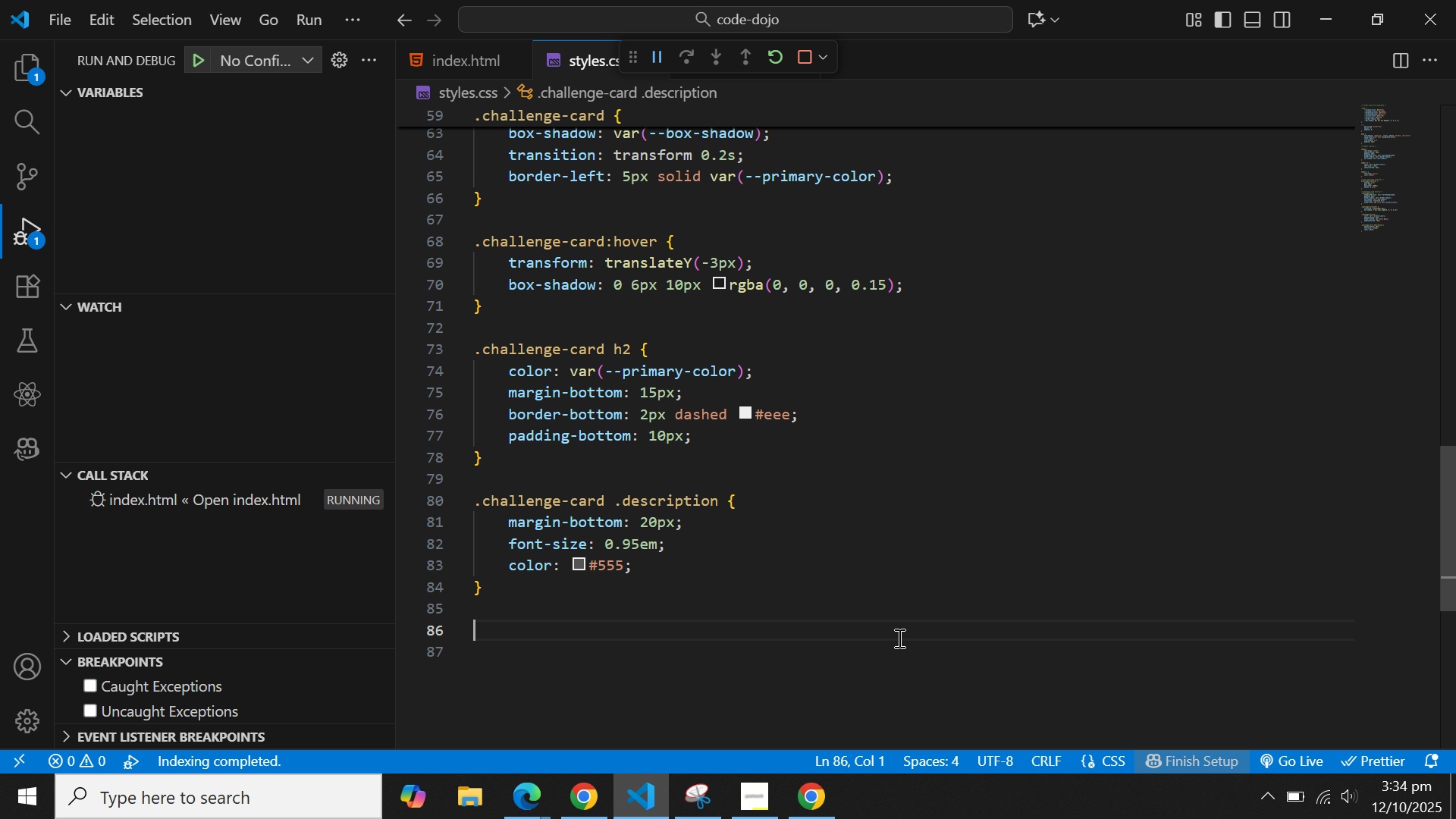 
key(Enter)
 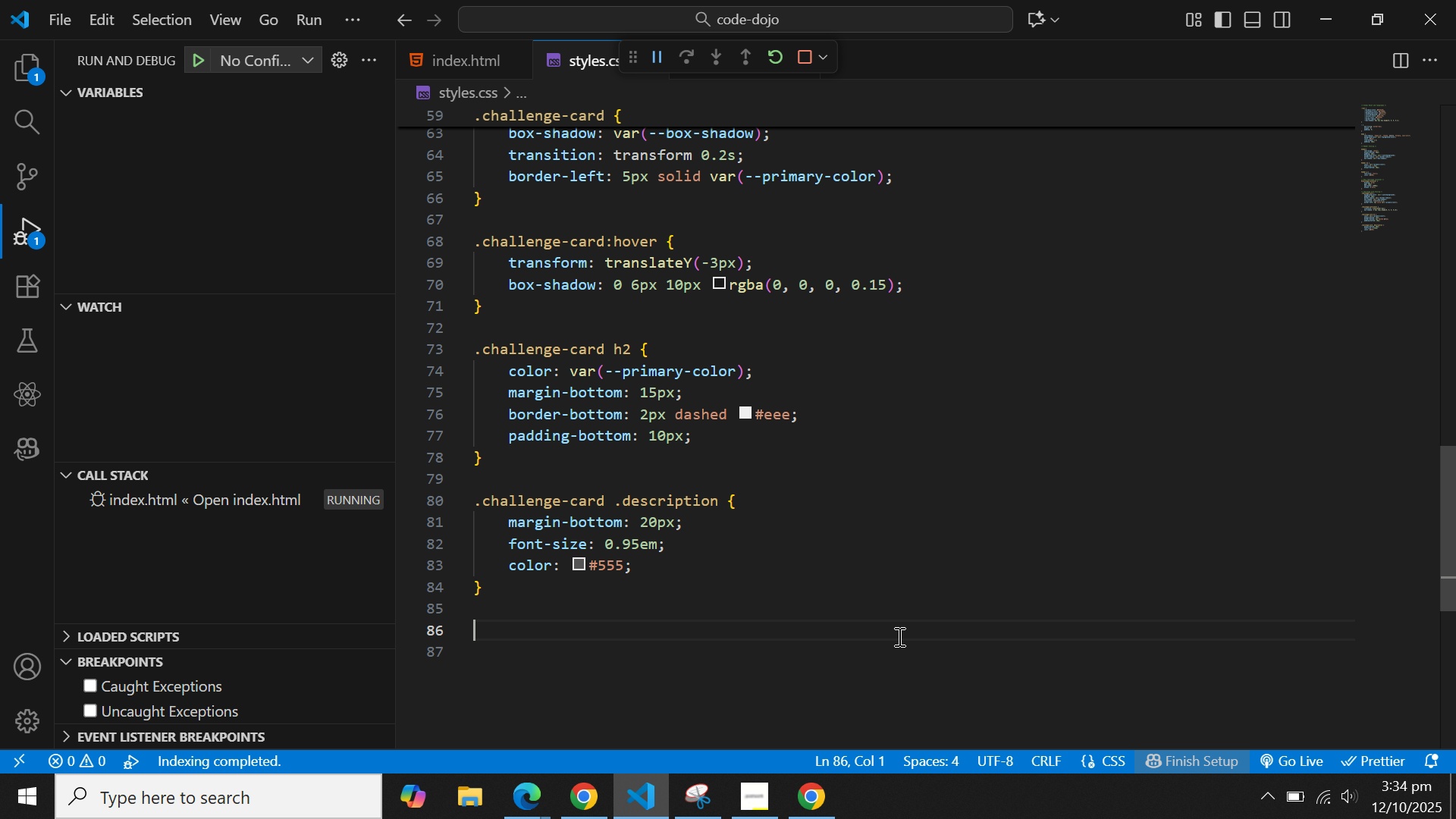 
wait(8.24)
 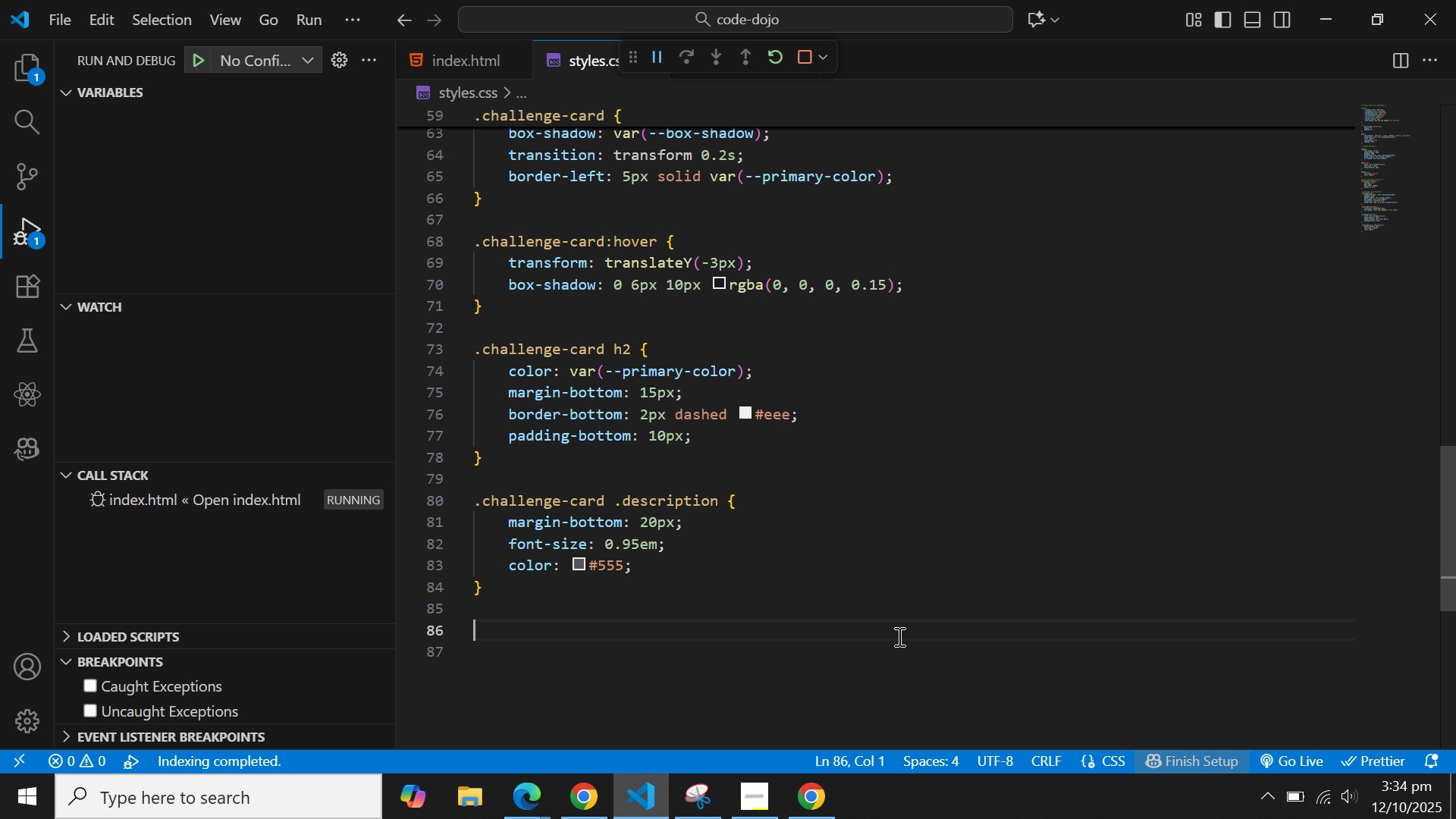 
key(Control+V)
 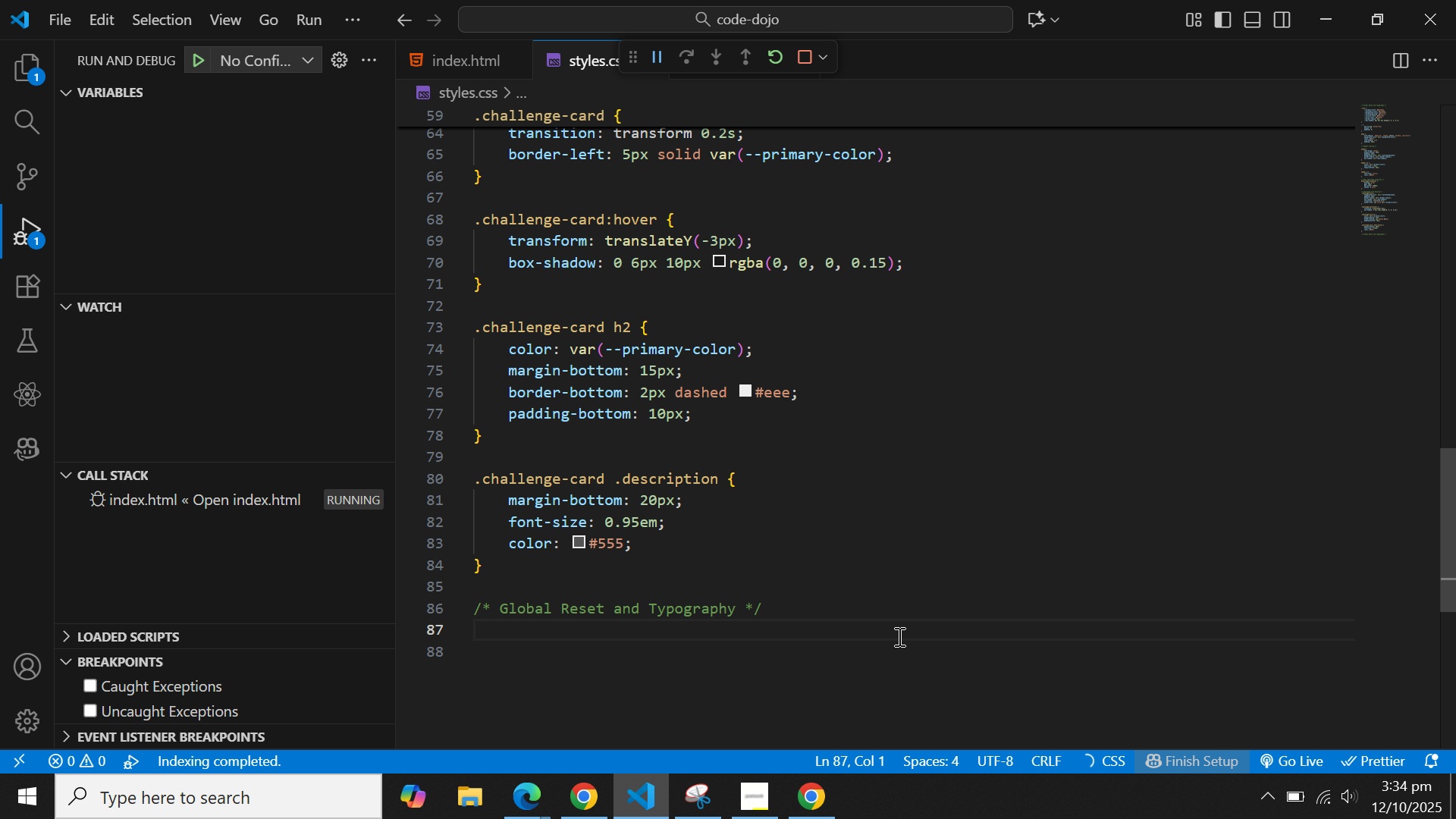 
key(ArrowLeft)
 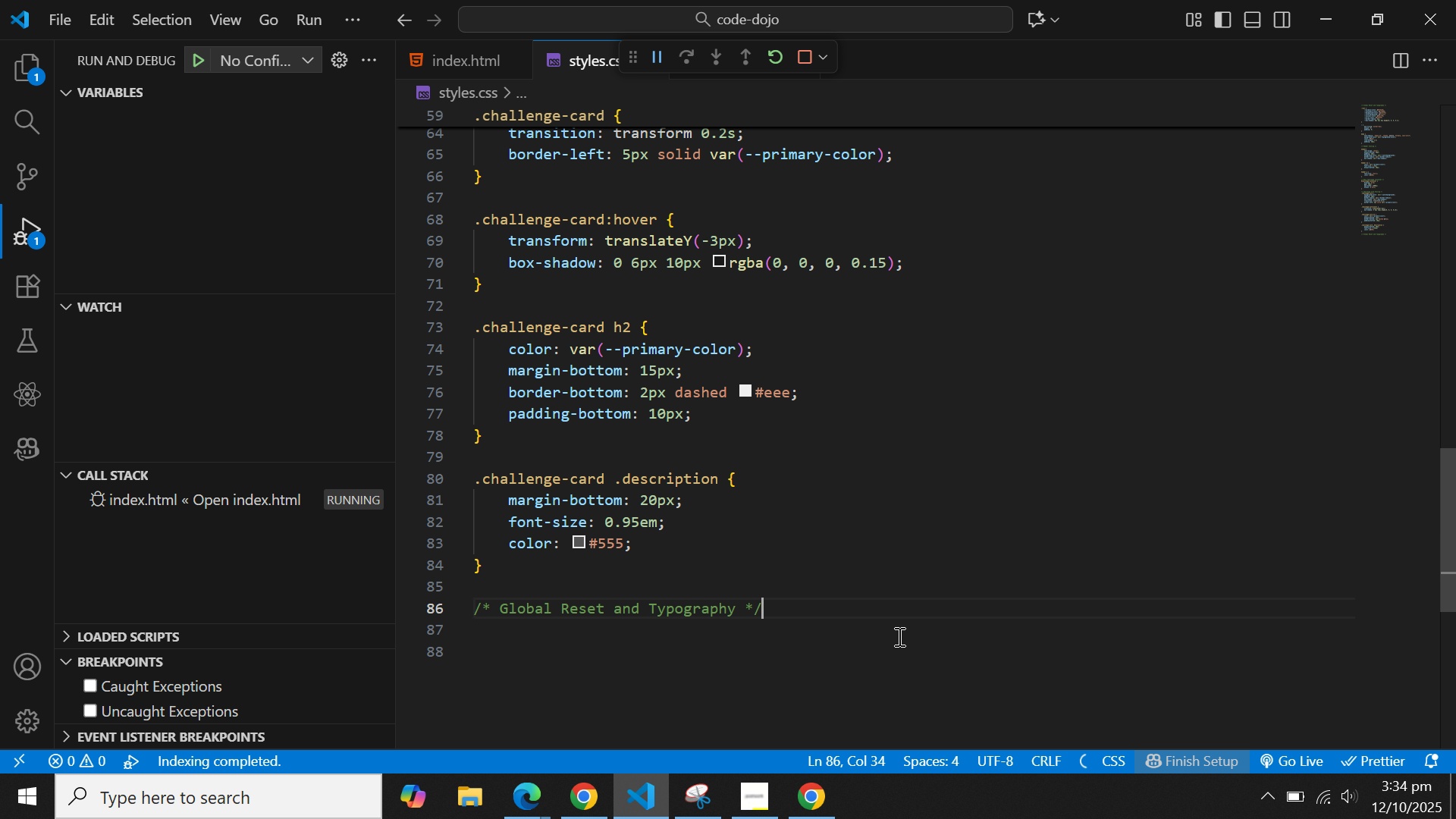 
key(ArrowLeft)
 